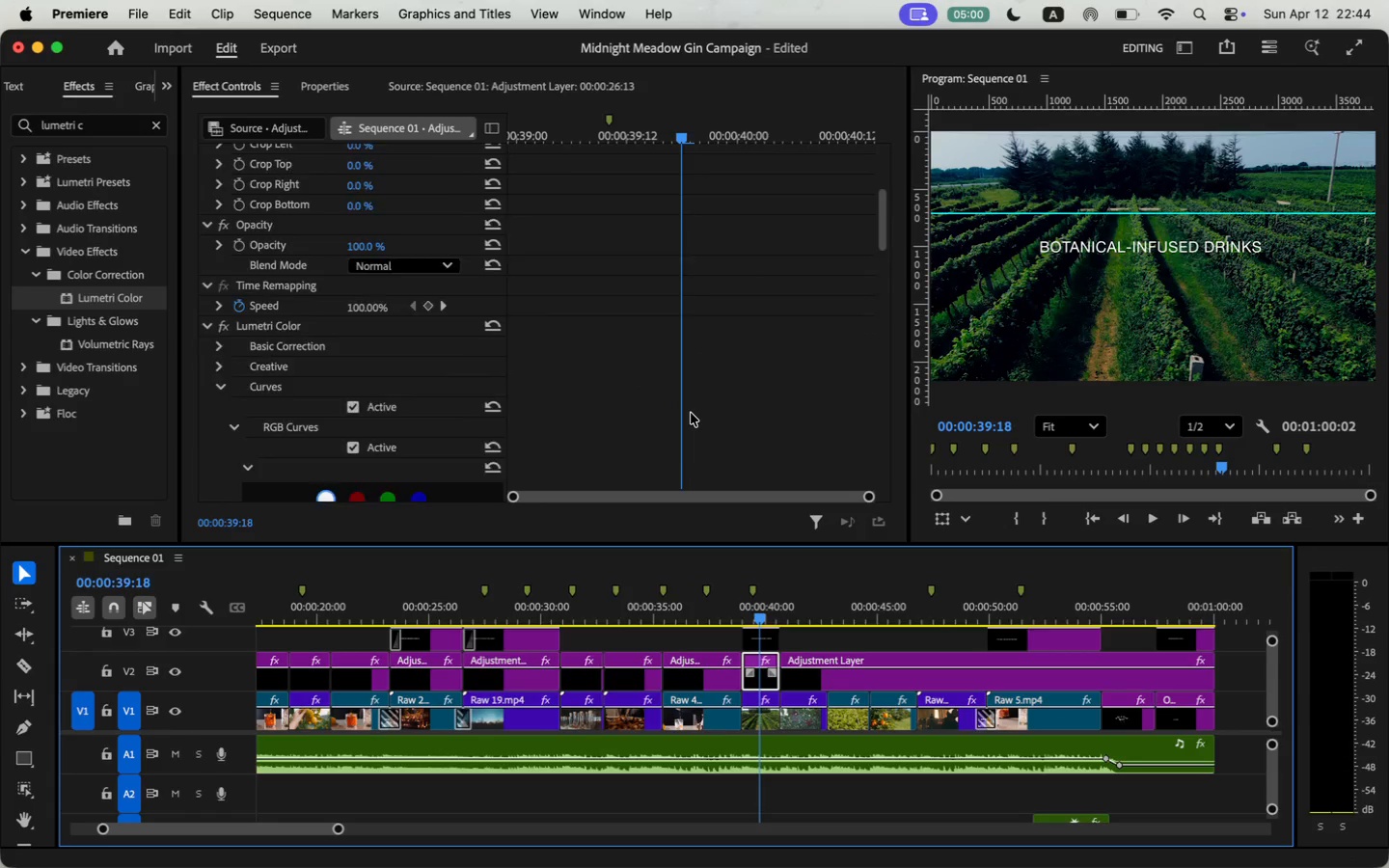 
scroll: coordinate [603, 373], scroll_direction: down, amount: 59.0
 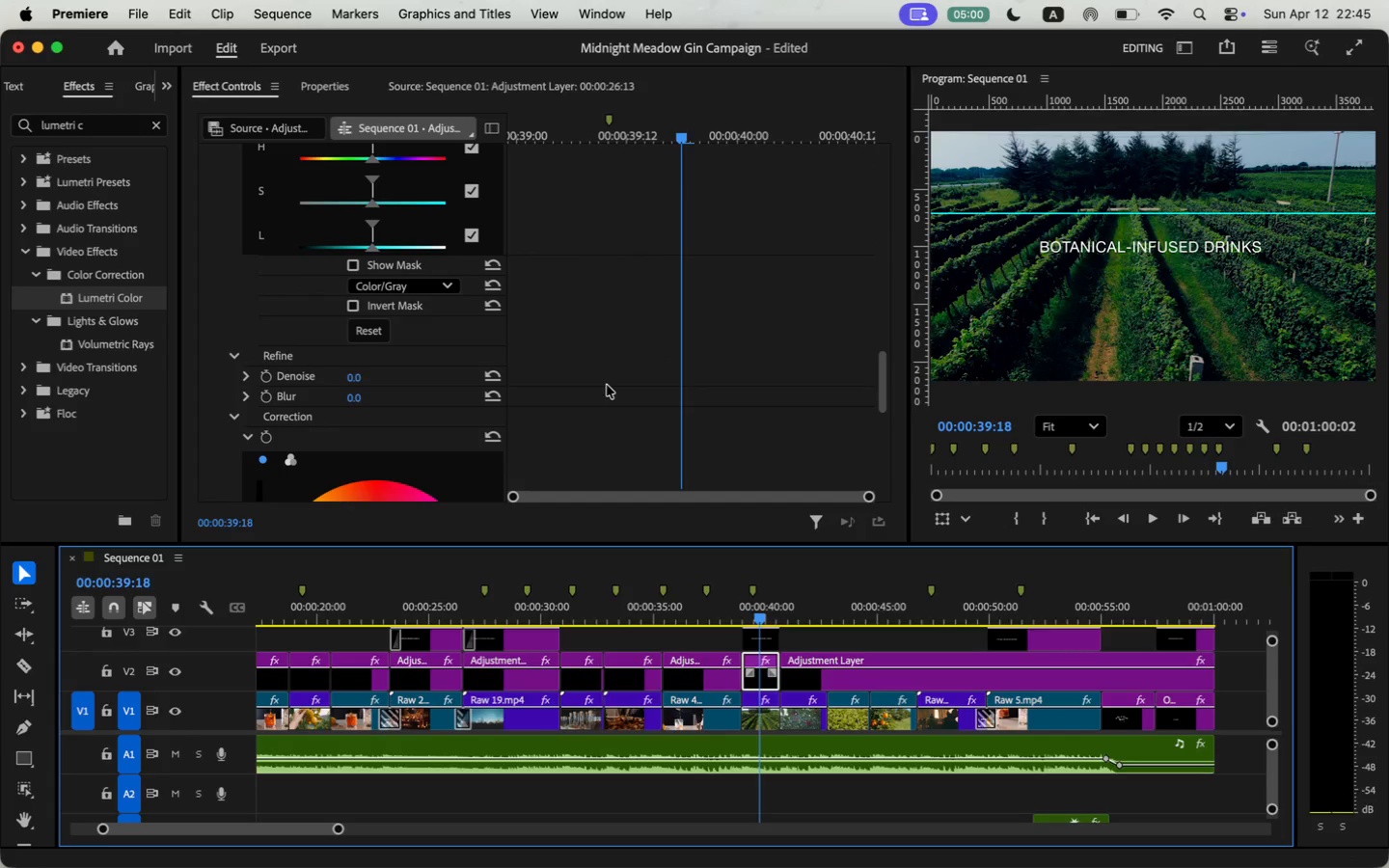 
scroll: coordinate [602, 379], scroll_direction: up, amount: 53.0
 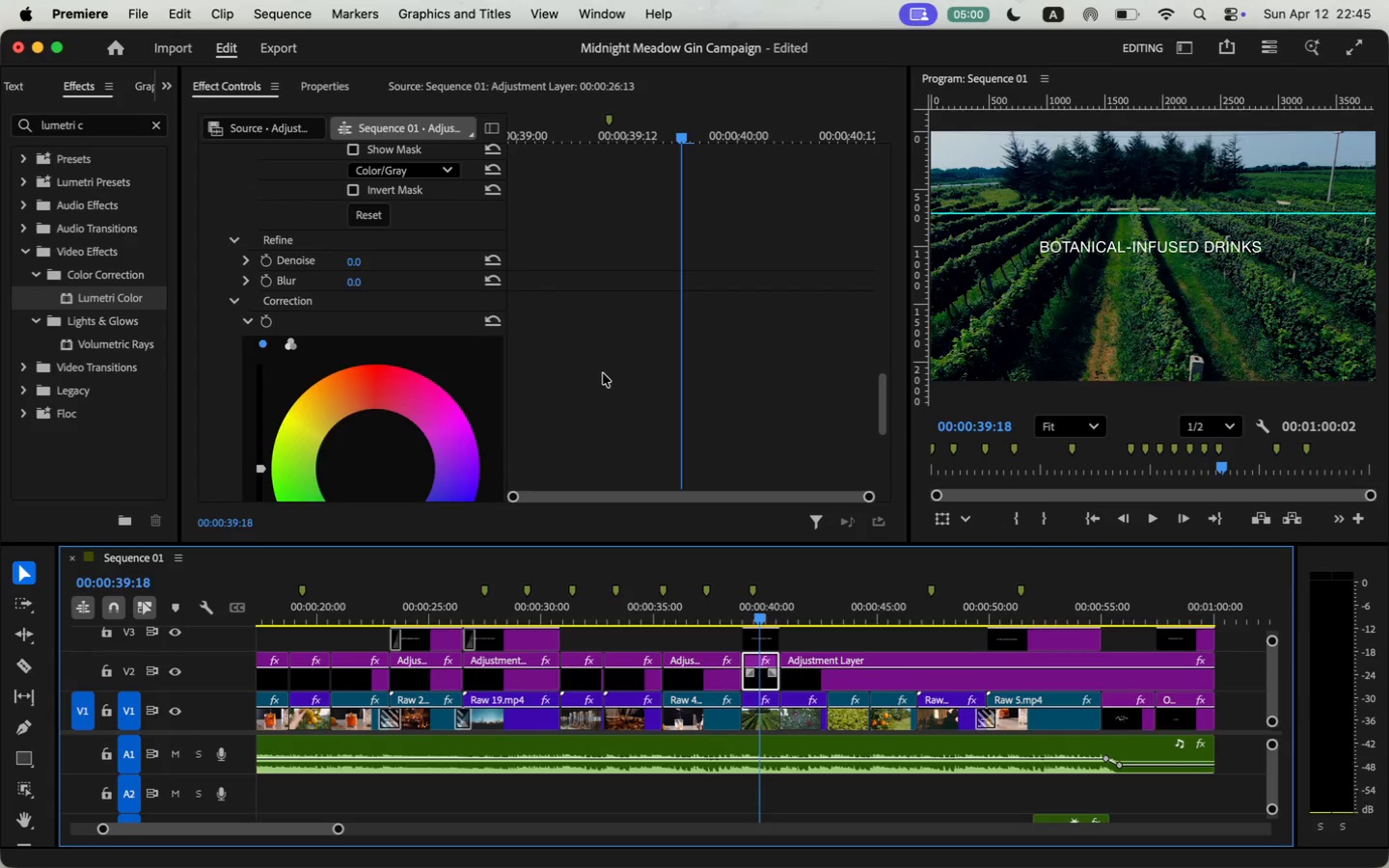 
scroll: coordinate [249, 279], scroll_direction: down, amount: 11.0
 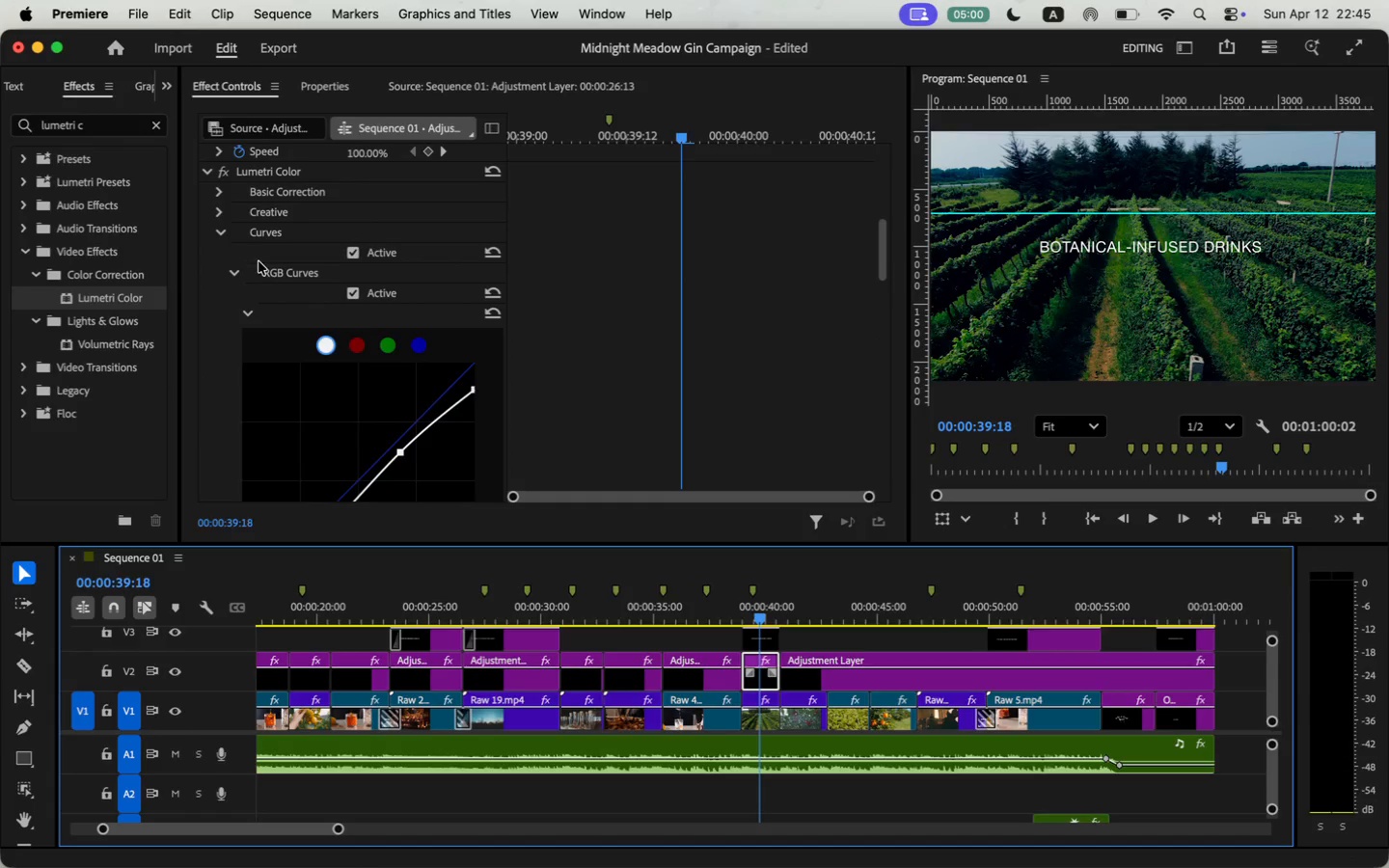 
left_click_drag(start_coordinate=[399, 316], to_coordinate=[399, 311])
 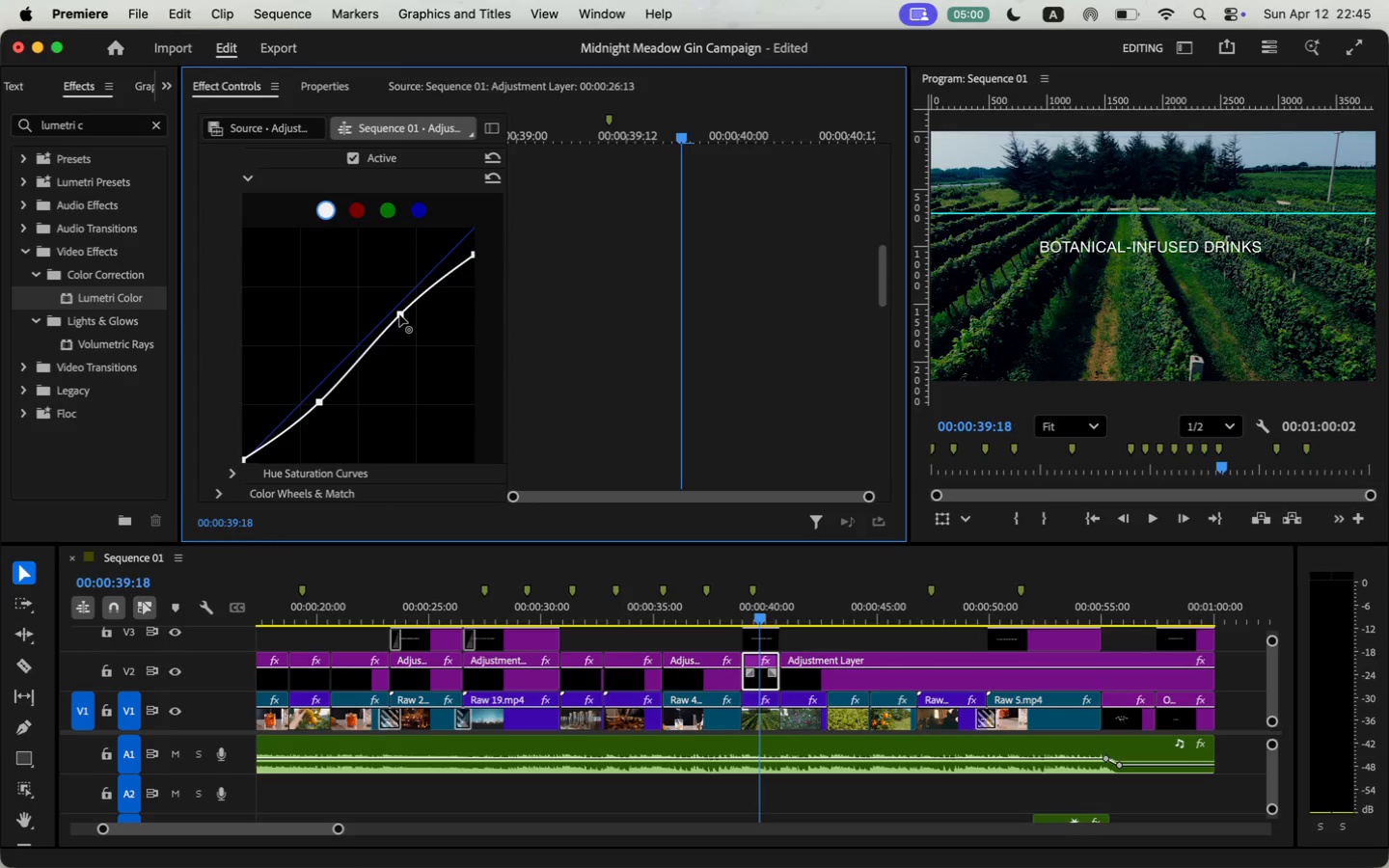 
left_click_drag(start_coordinate=[321, 400], to_coordinate=[327, 394])
 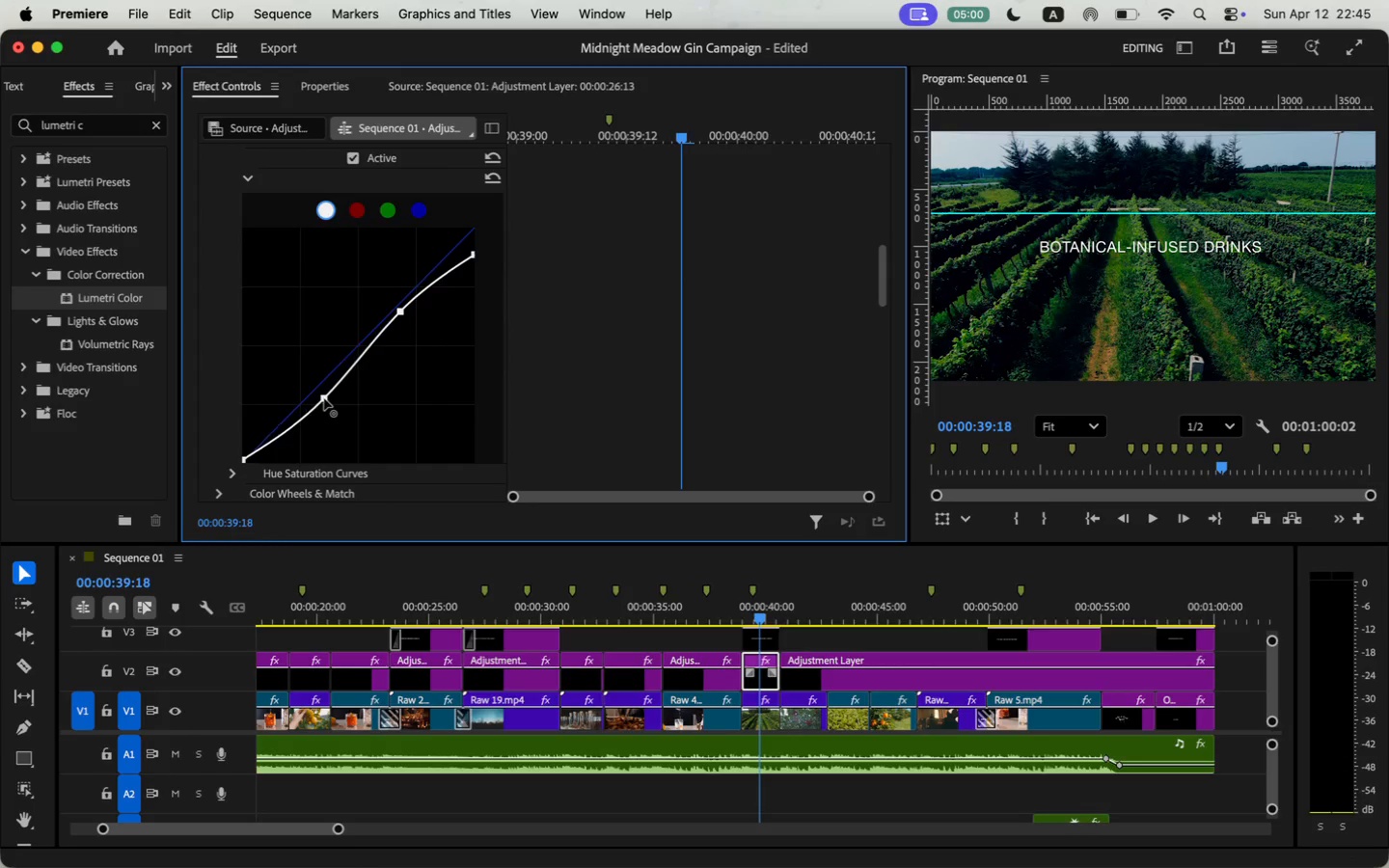 
left_click_drag(start_coordinate=[243, 459], to_coordinate=[233, 457])
 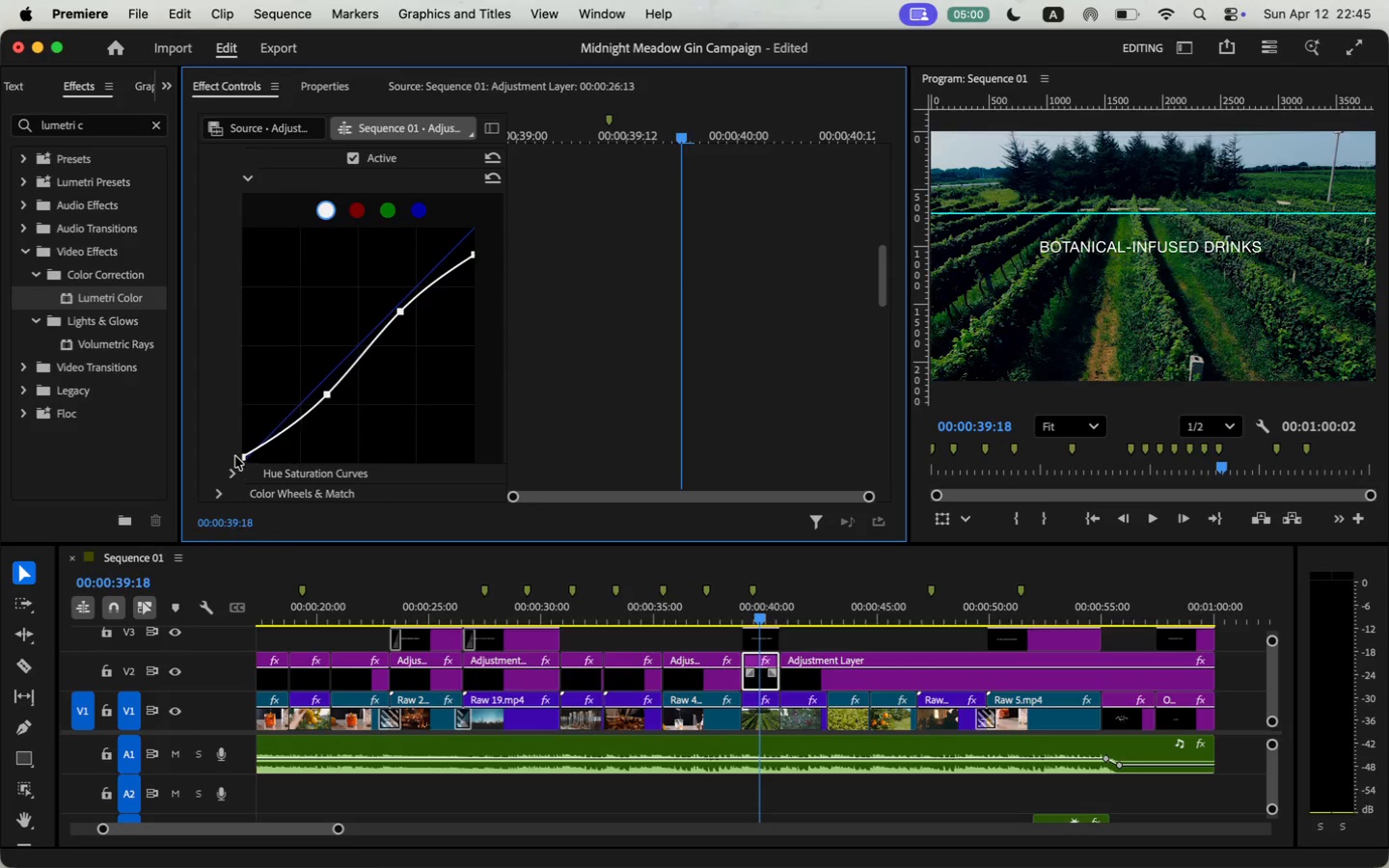 
scroll: coordinate [568, 400], scroll_direction: up, amount: 39.0
 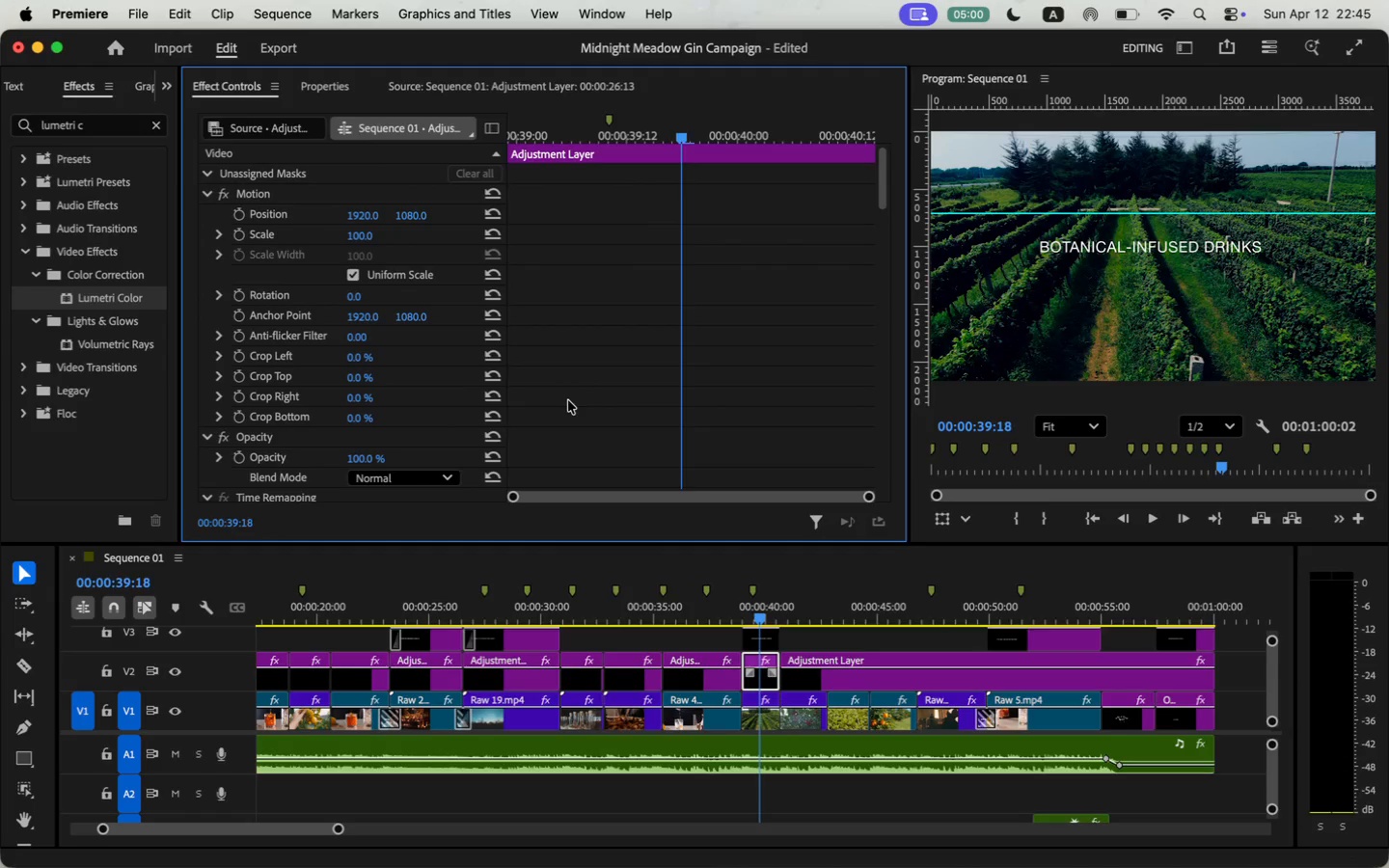 
scroll: coordinate [565, 394], scroll_direction: down, amount: 19.0
 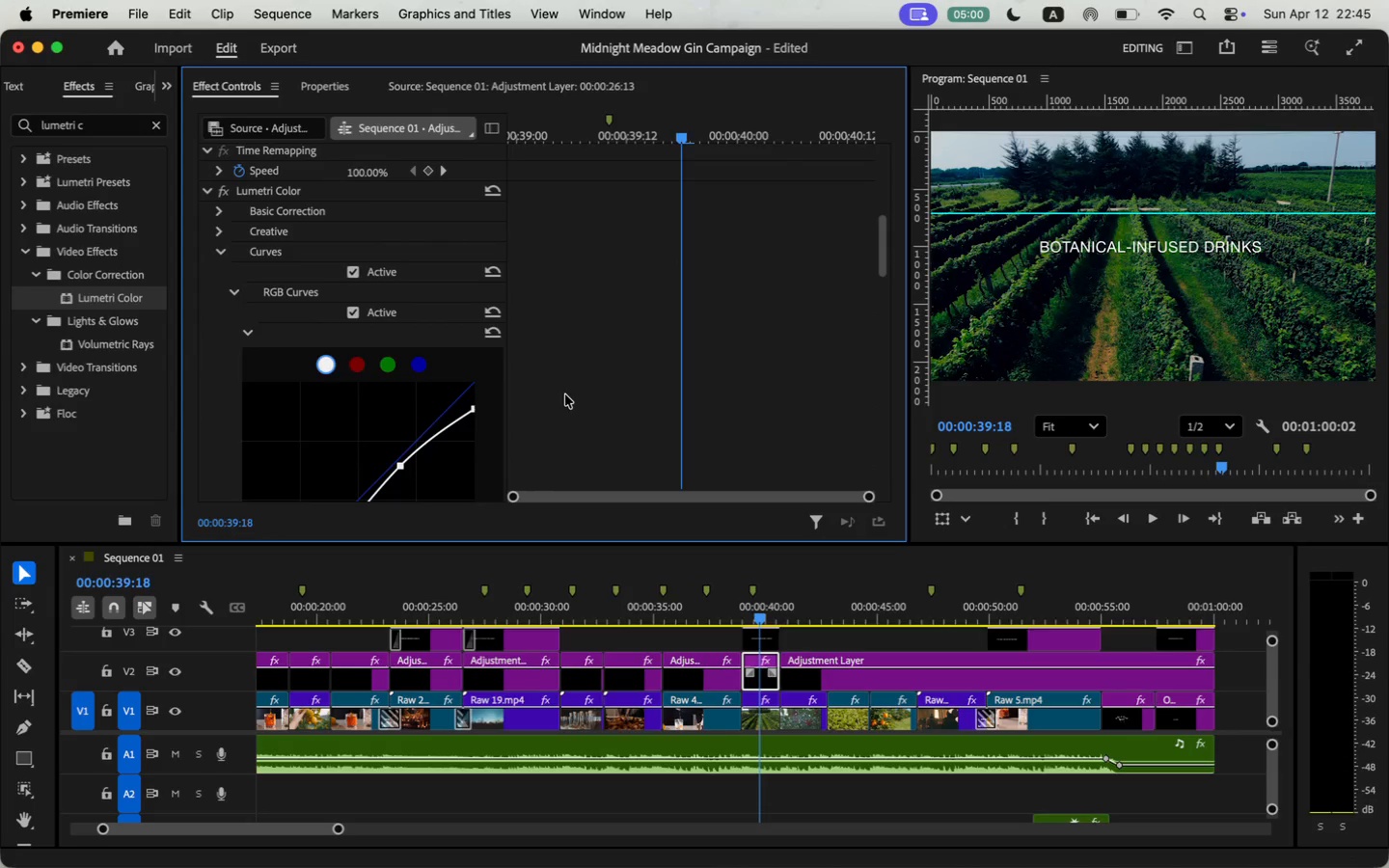 
scroll: coordinate [588, 376], scroll_direction: up, amount: 37.0
 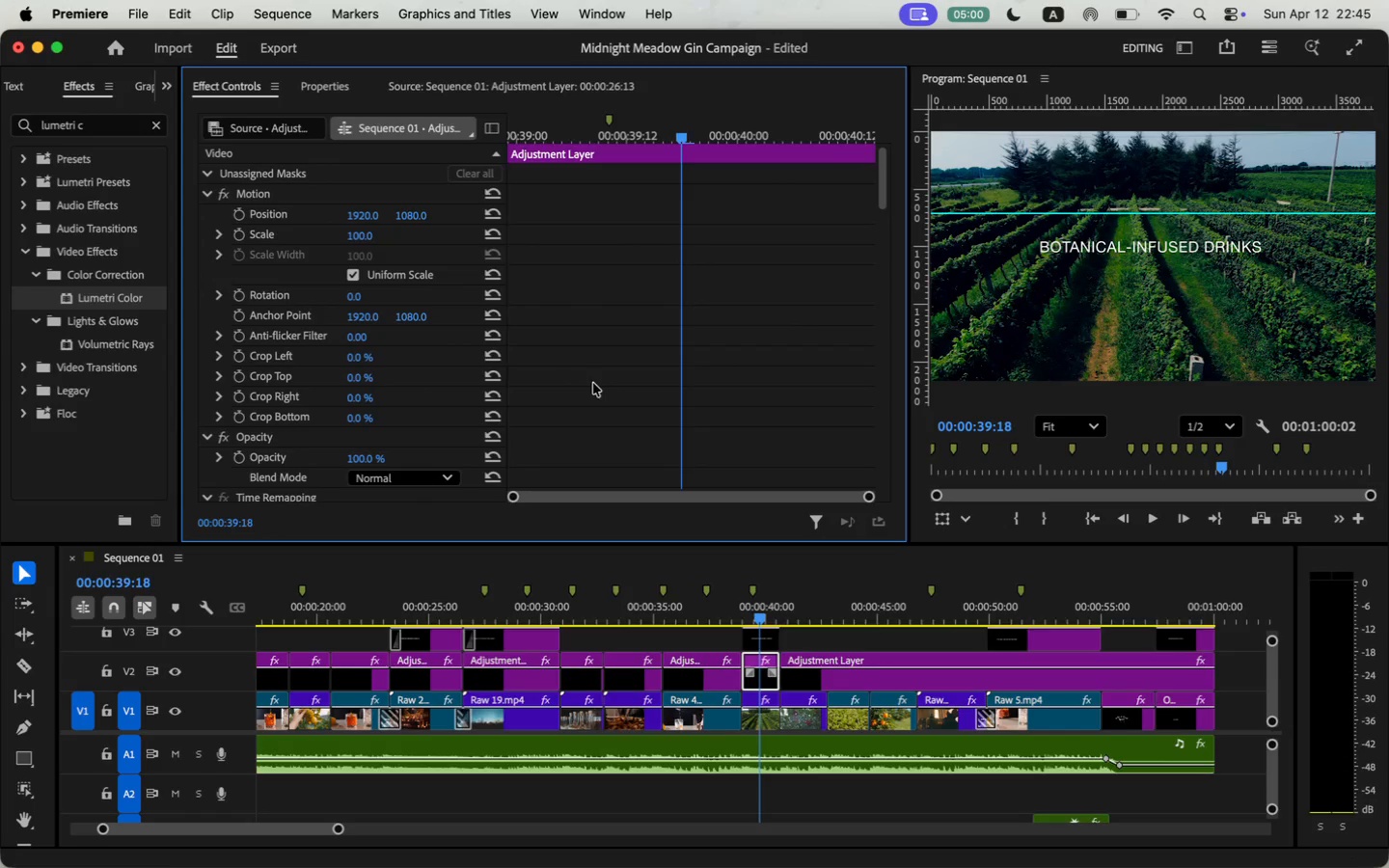 
left_click([764, 721])
 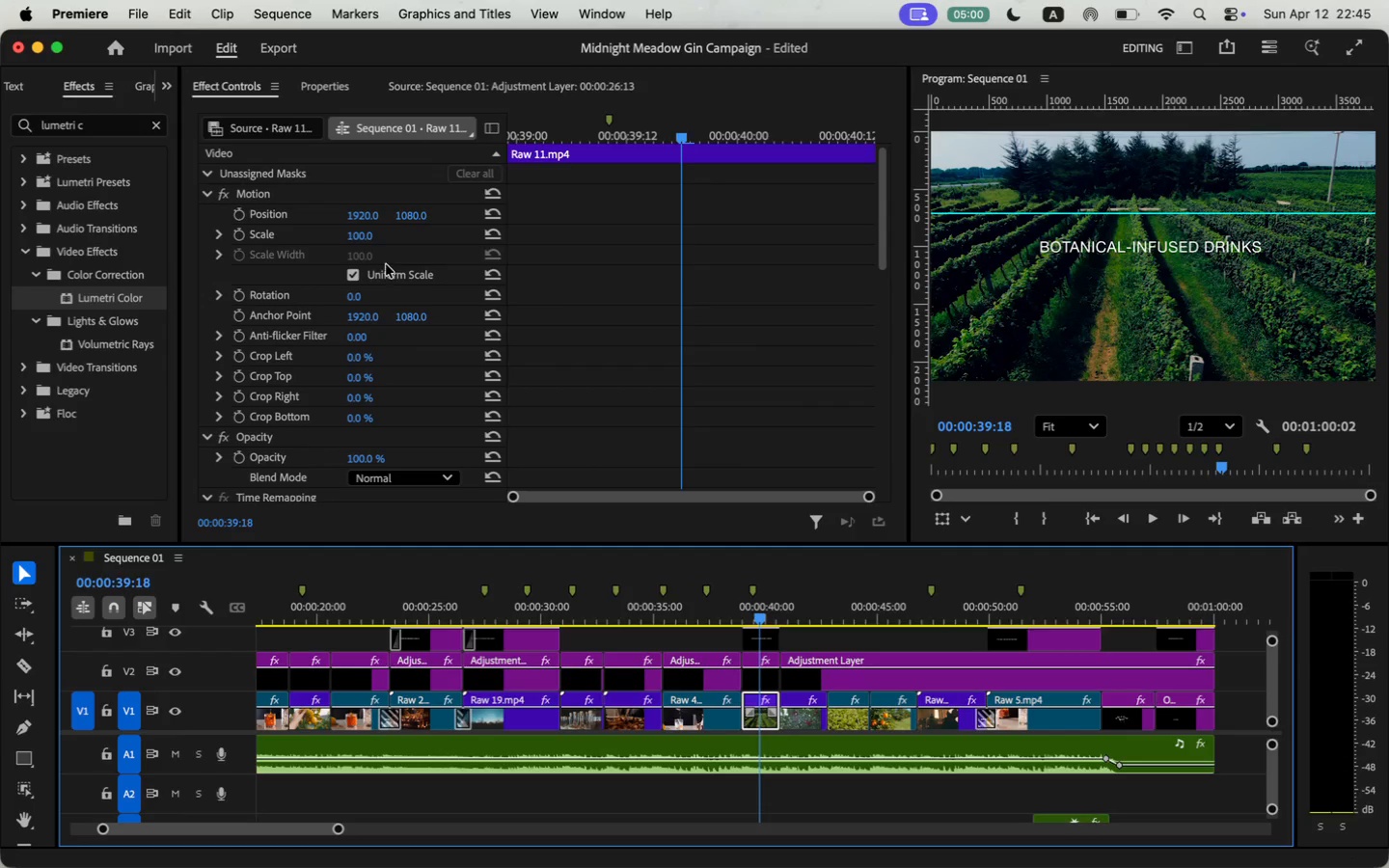 
left_click([362, 297])
 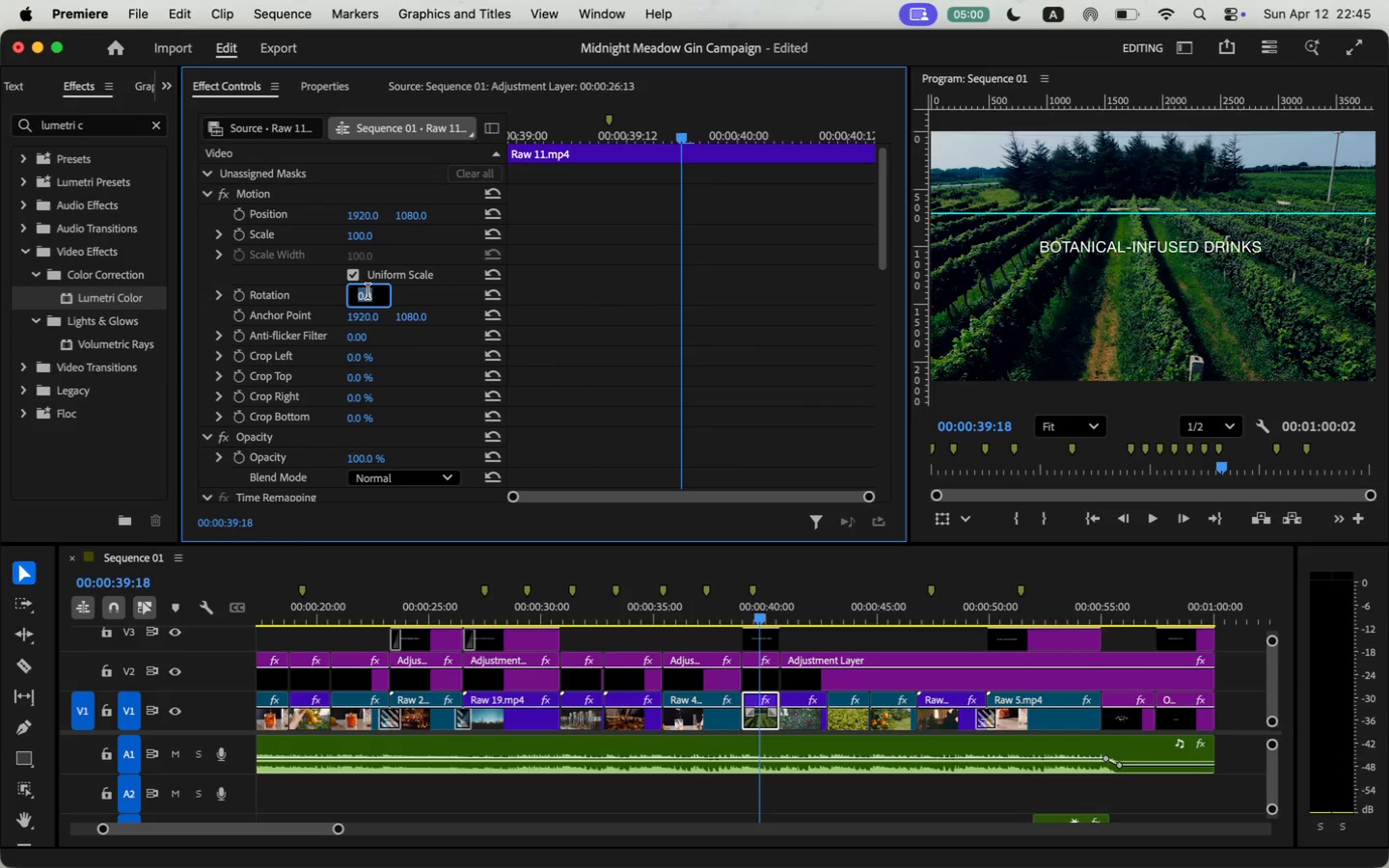 
key(2)
 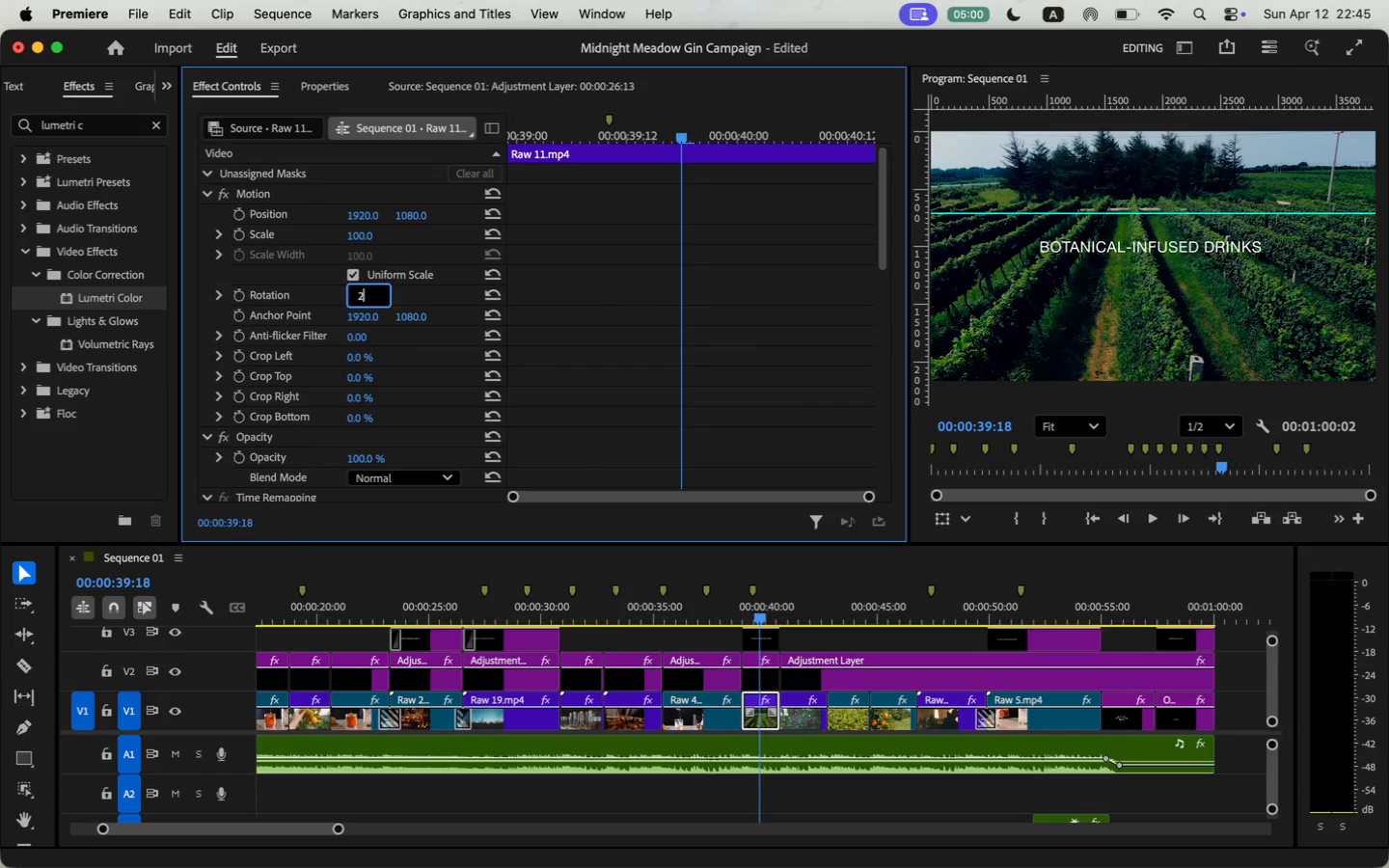 
key(Enter)
 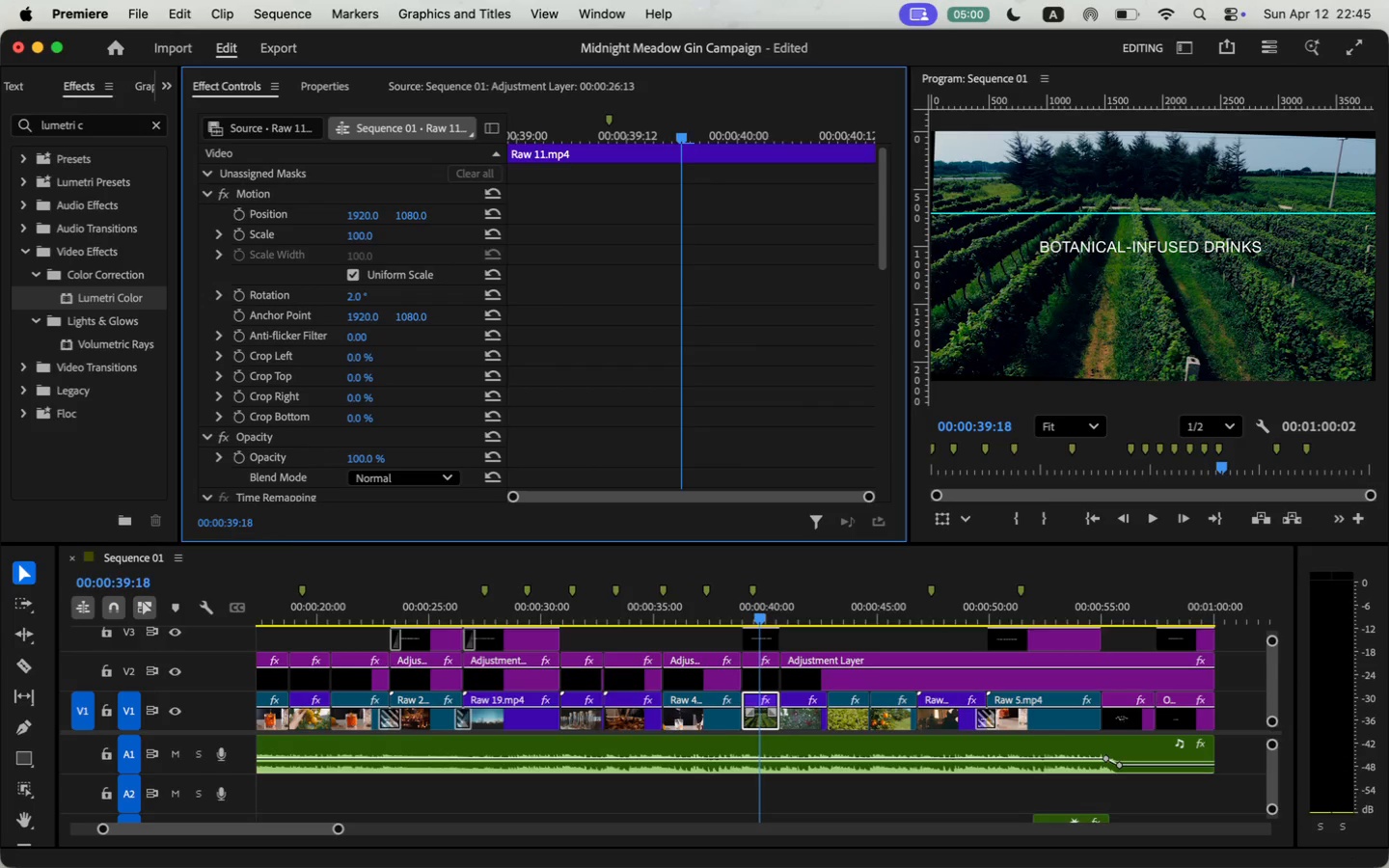 
left_click([368, 291])
 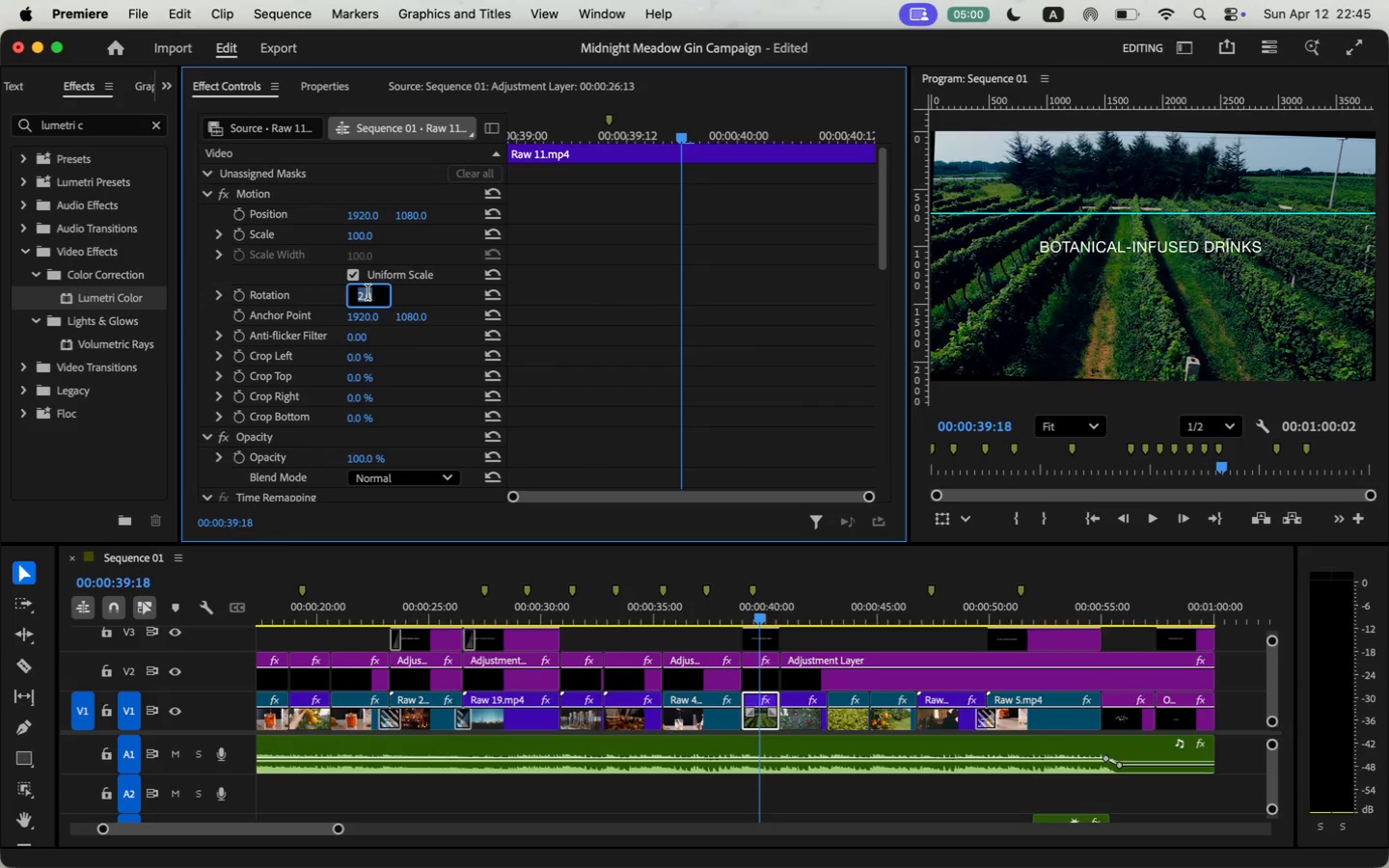 
key(1)
 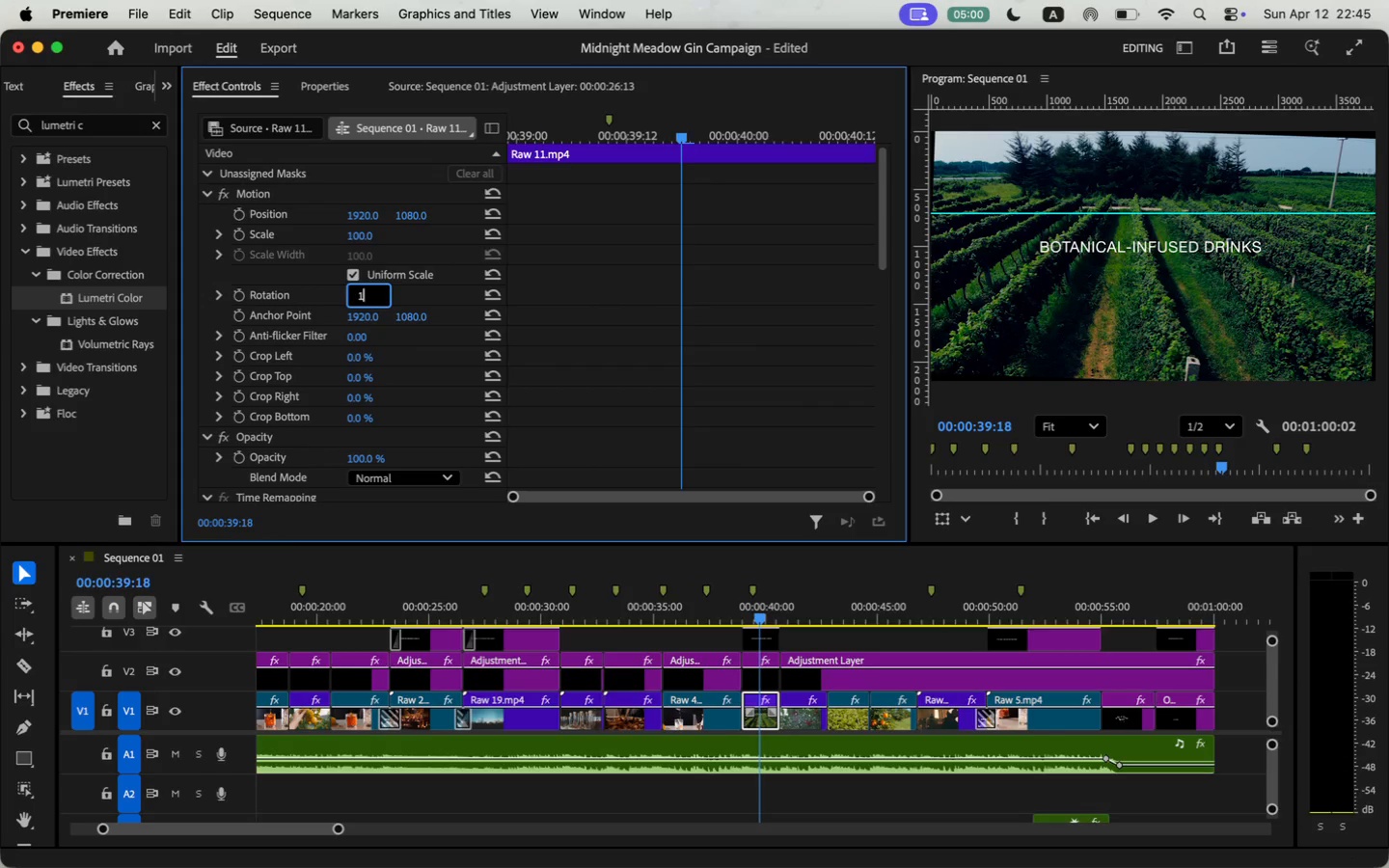 
key(Enter)
 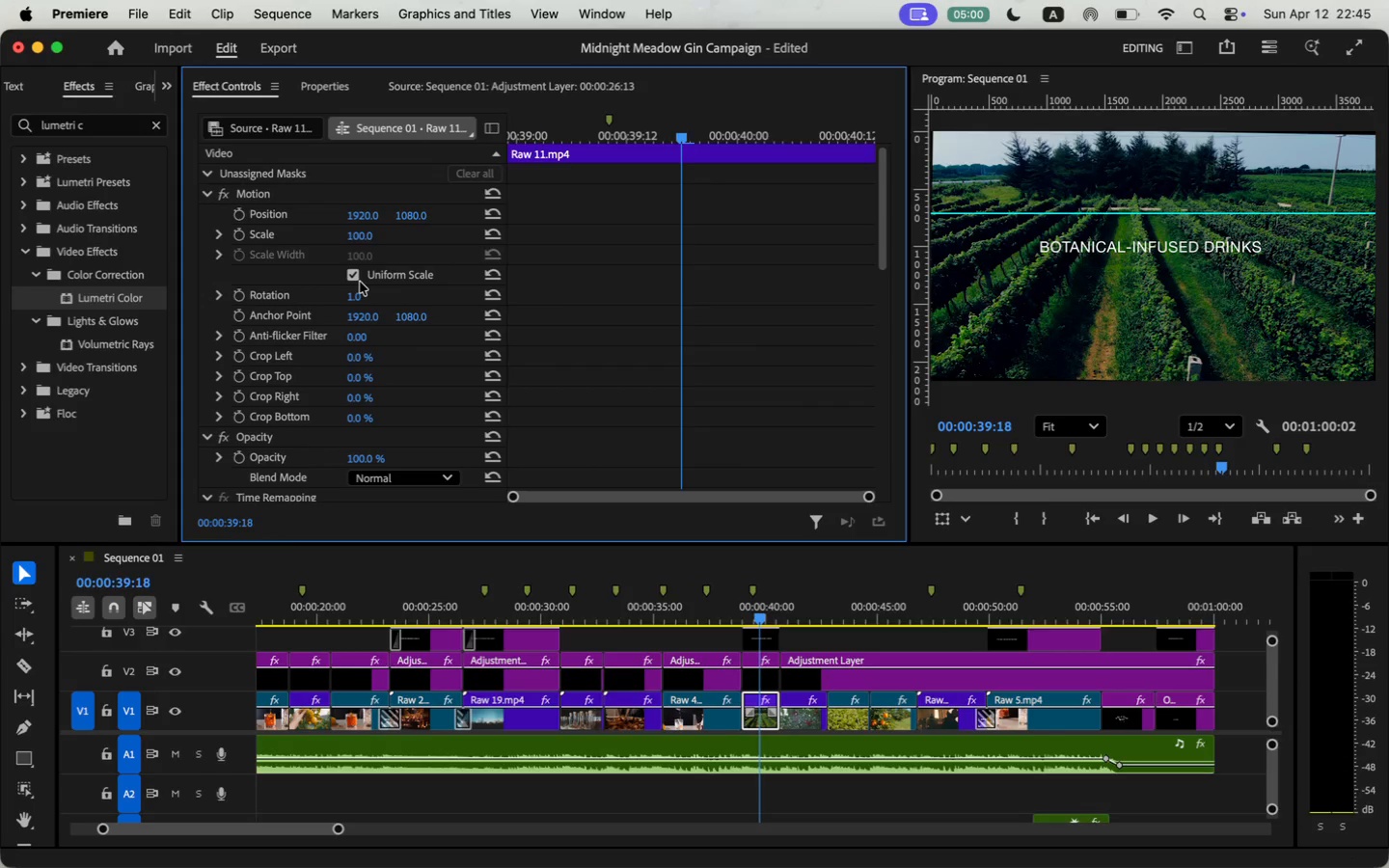 
left_click([360, 238])
 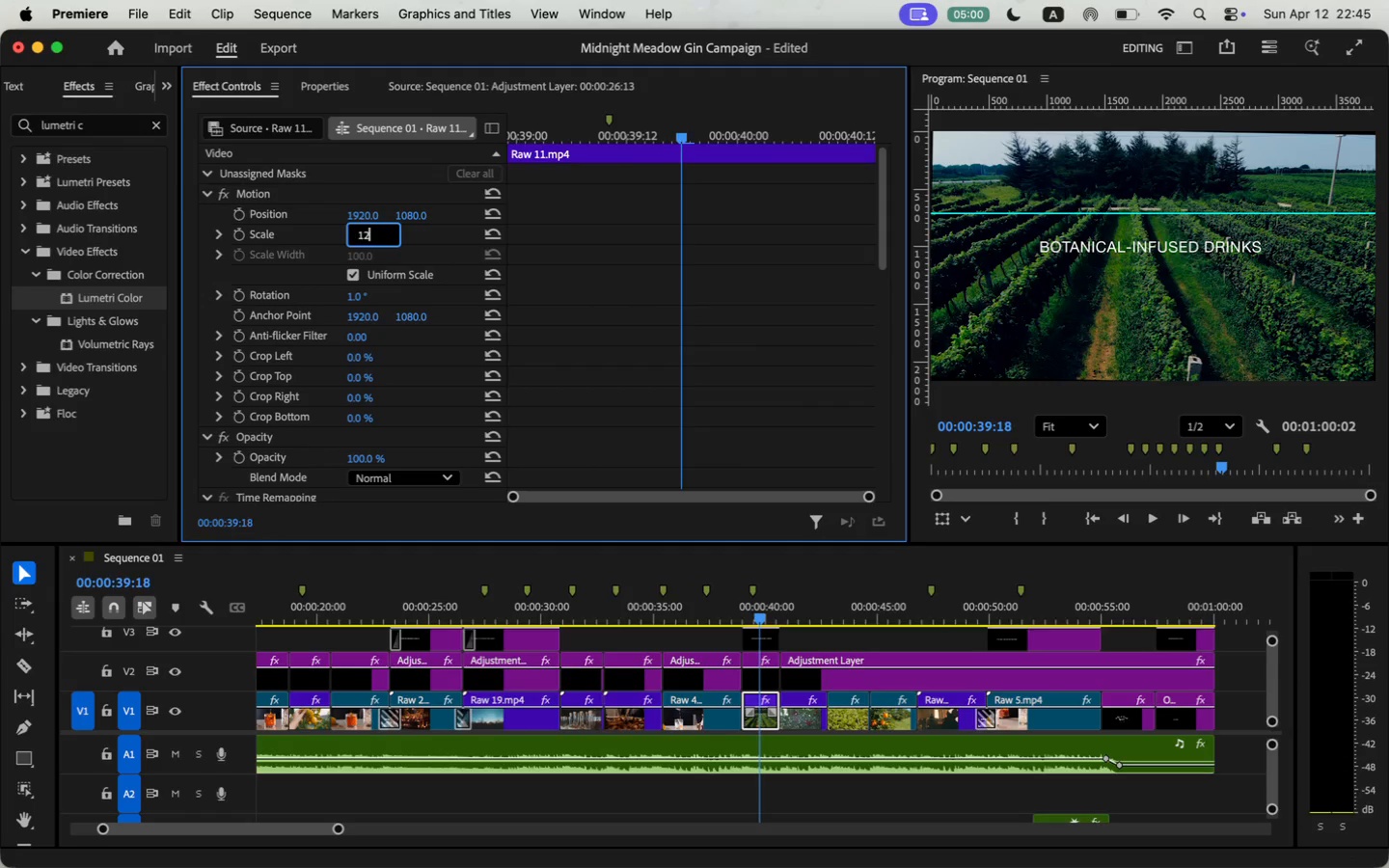 
type(120)
 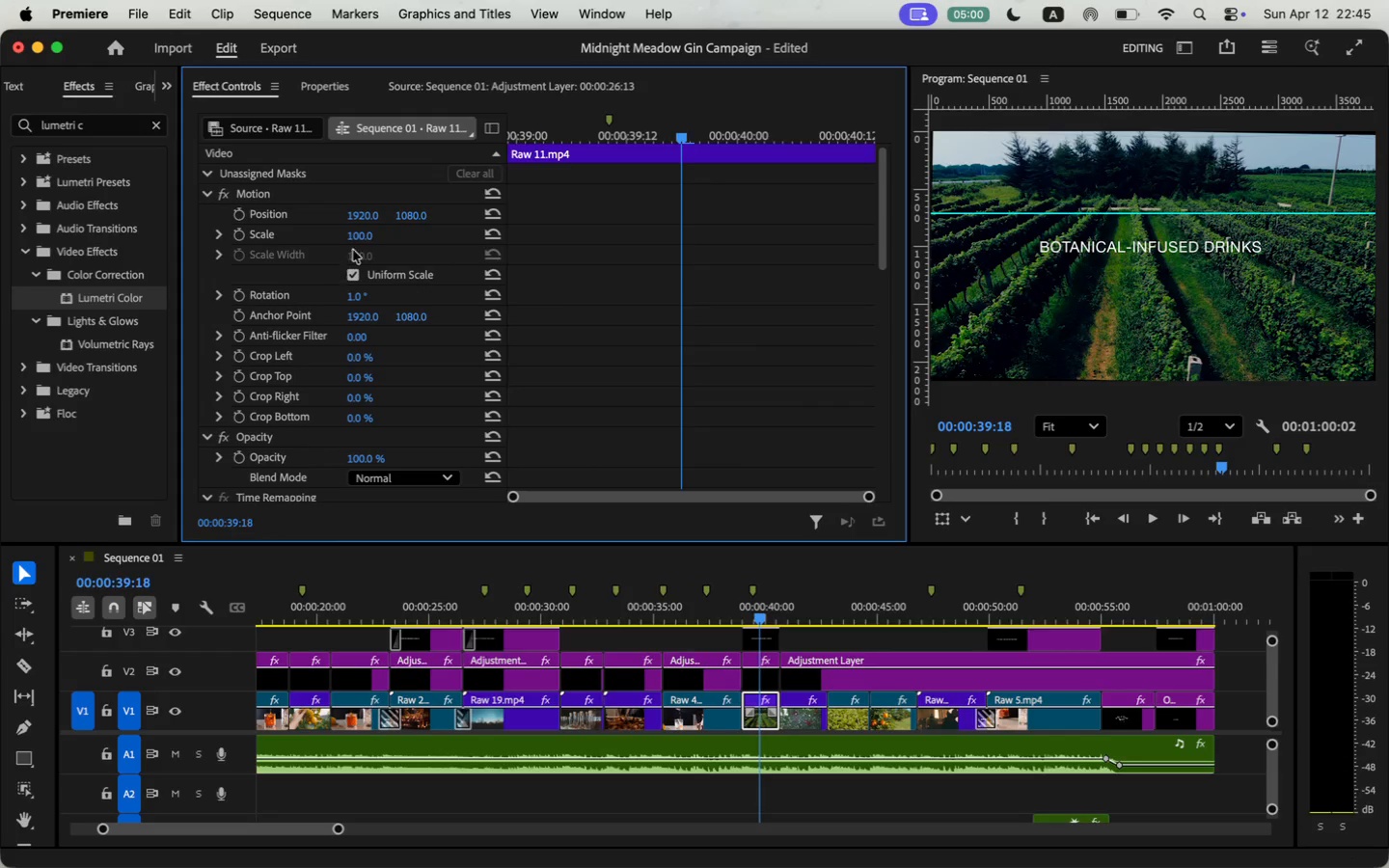 
key(Enter)
 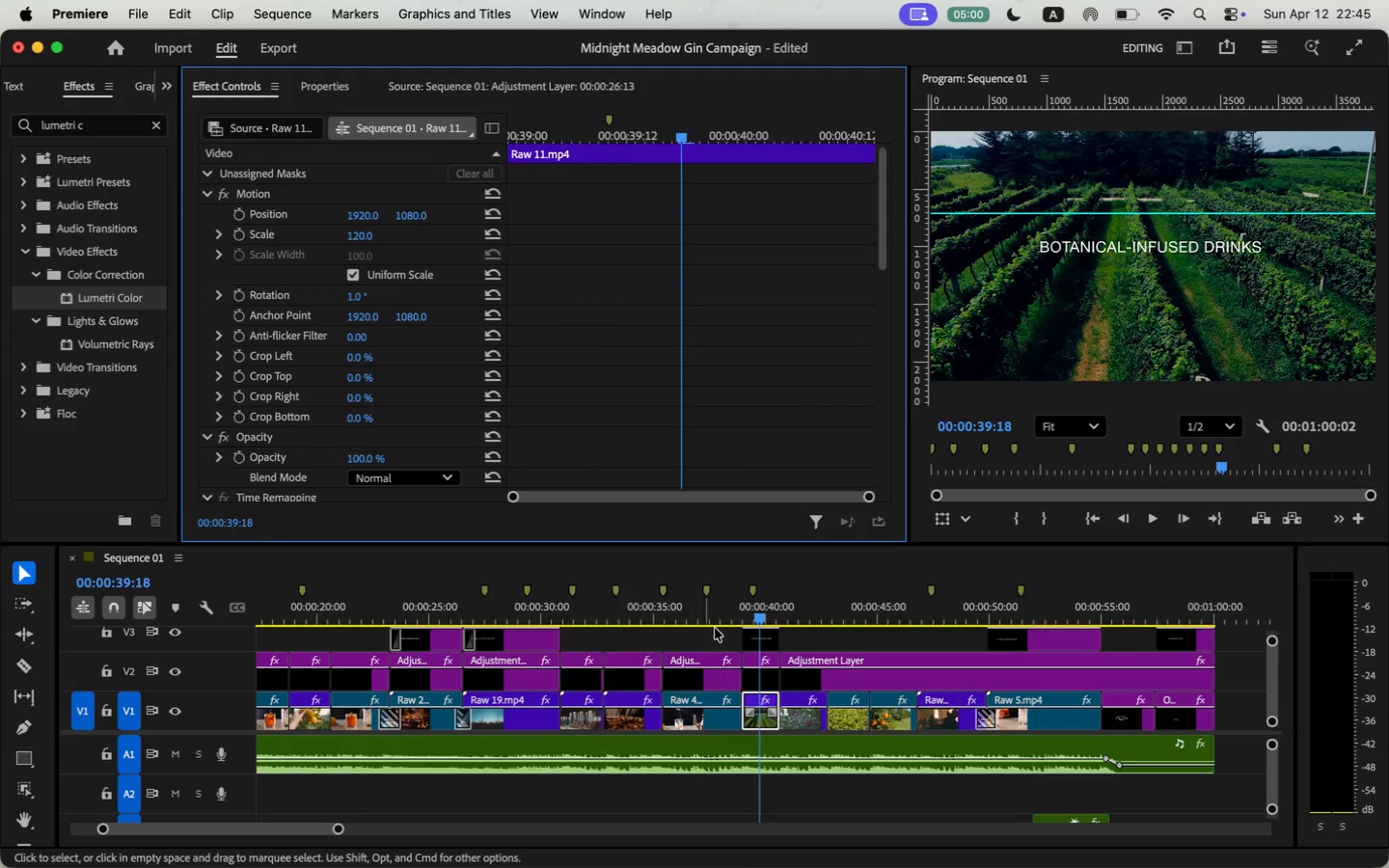 
left_click([738, 602])
 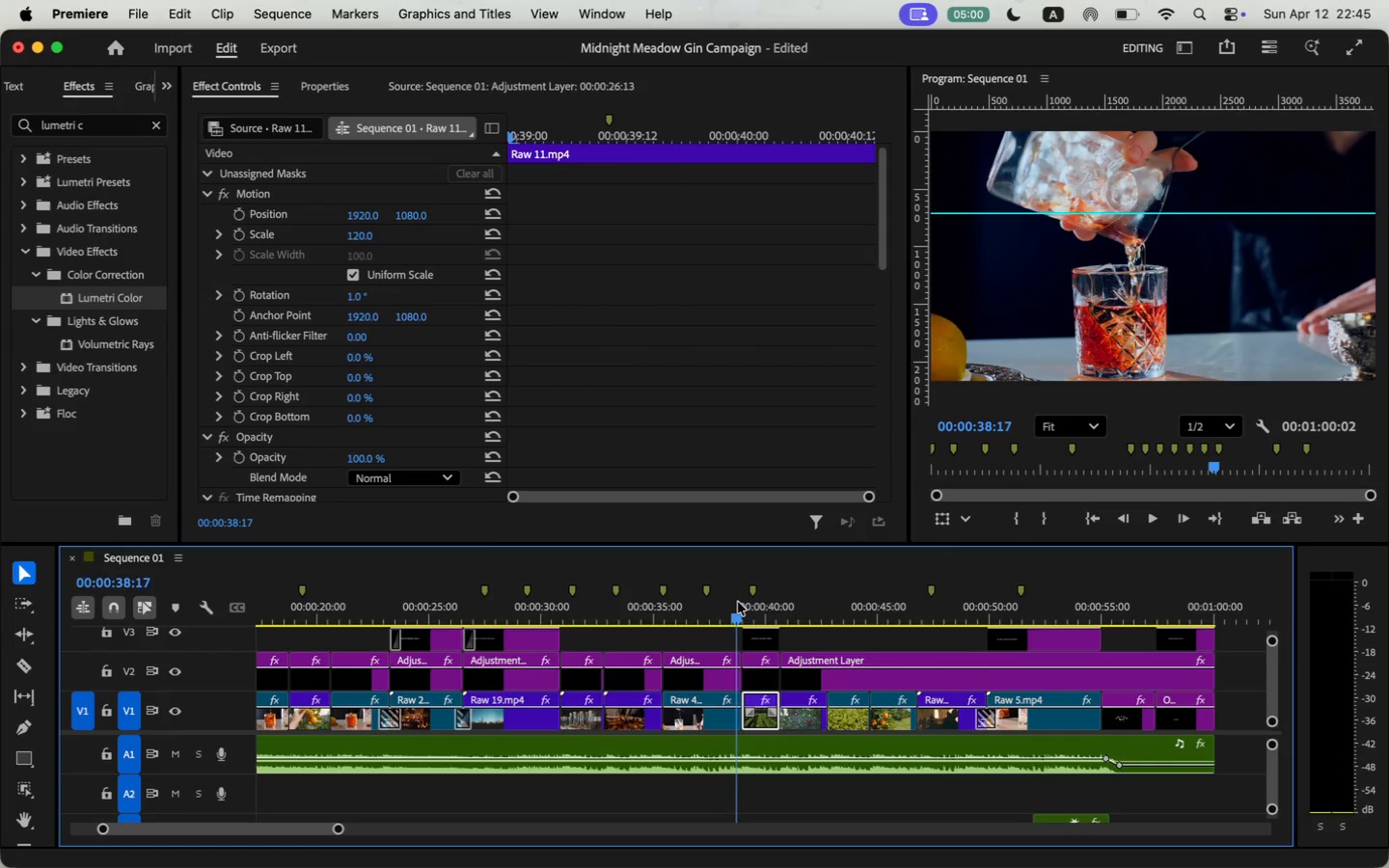 
key(Space)
 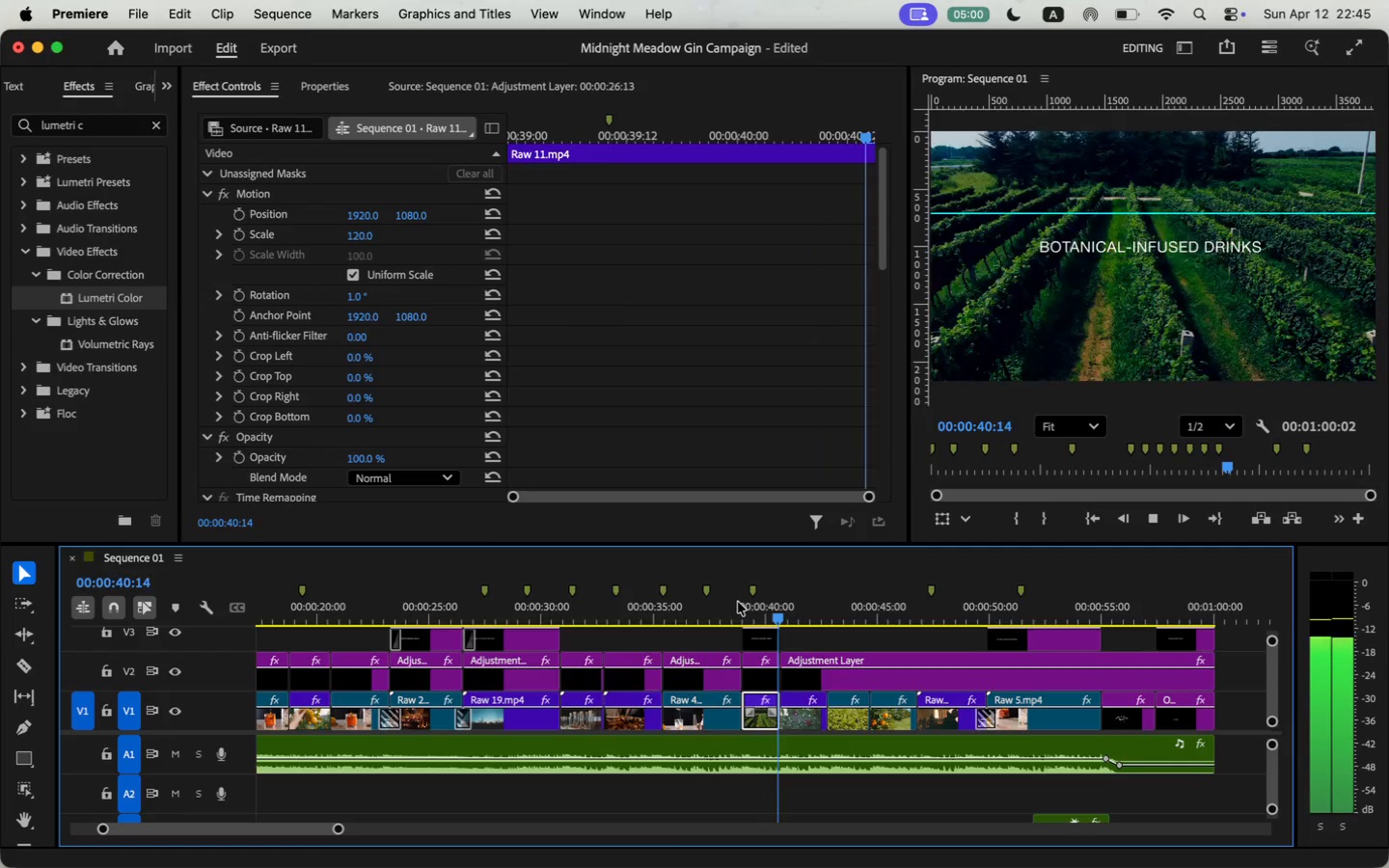 
key(Space)
 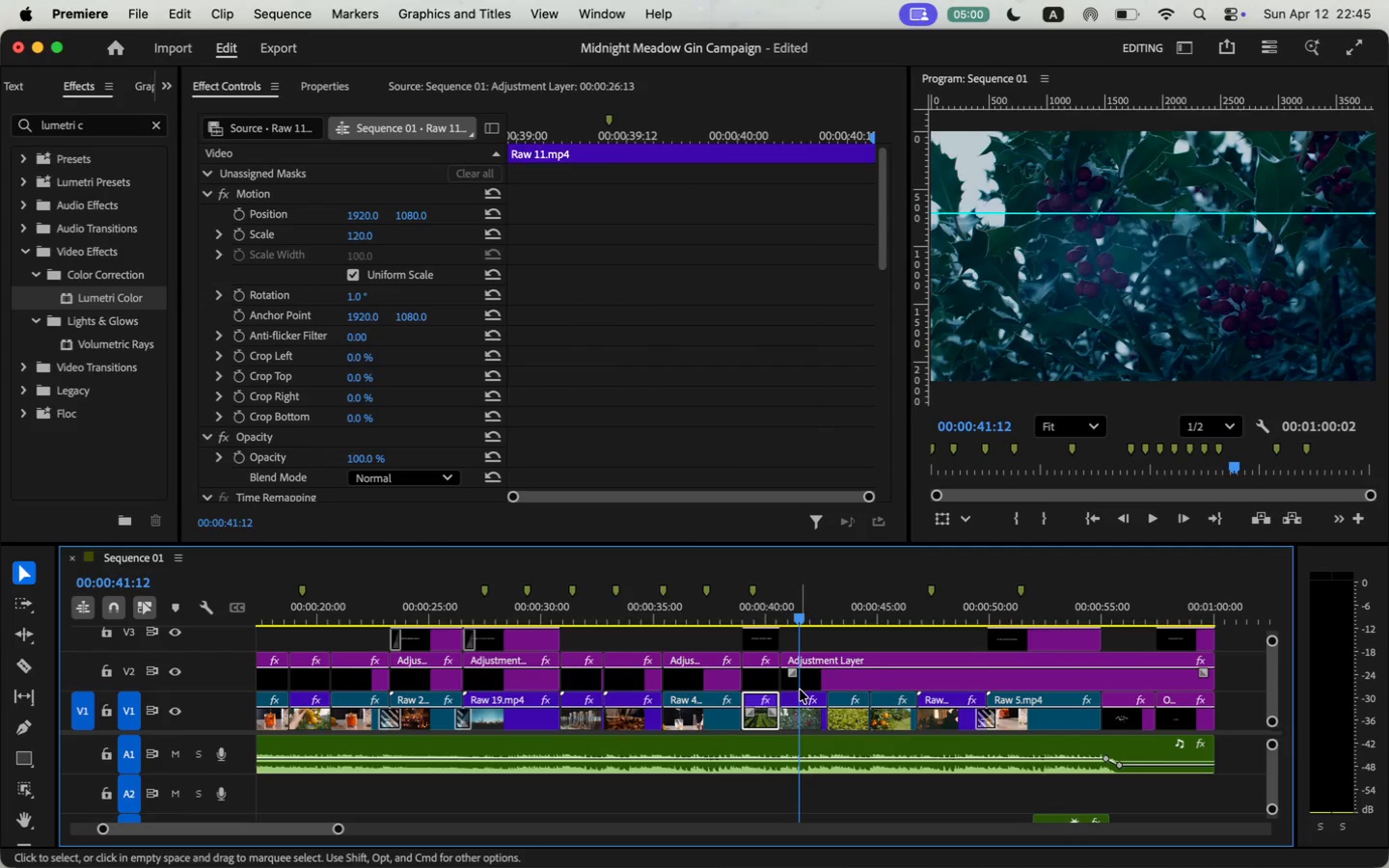 
key(C)
 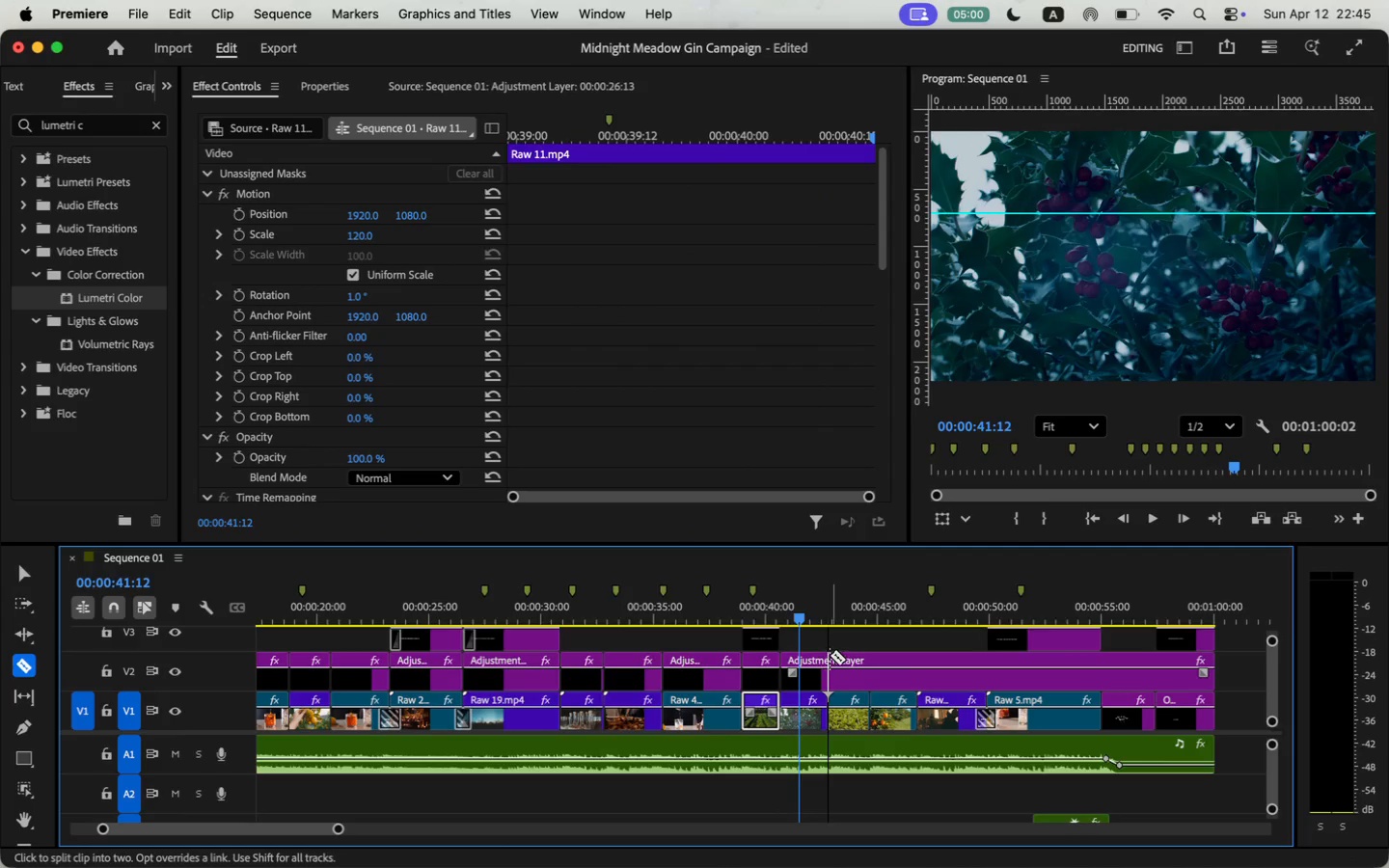 
left_click([830, 655])
 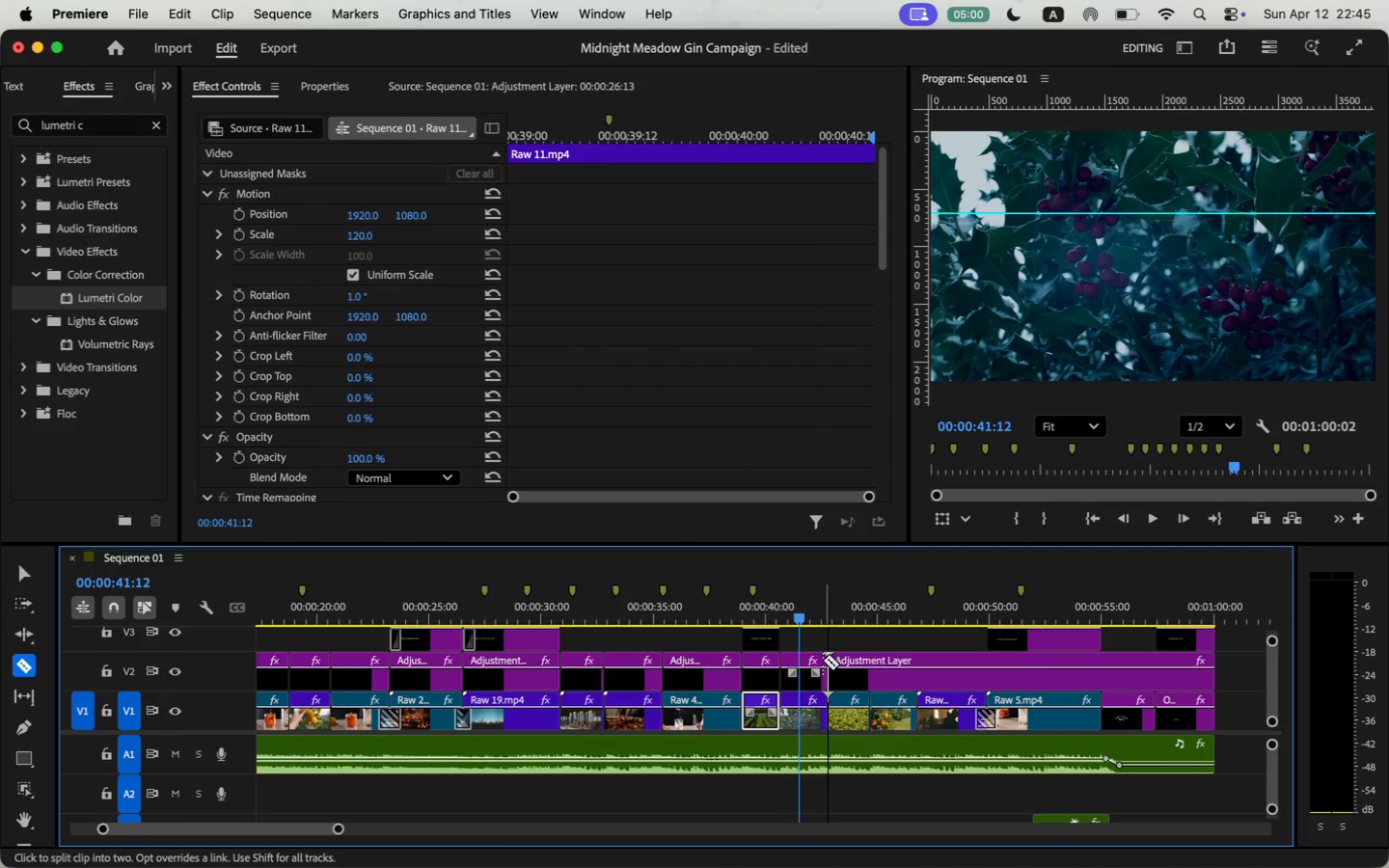 
key(V)
 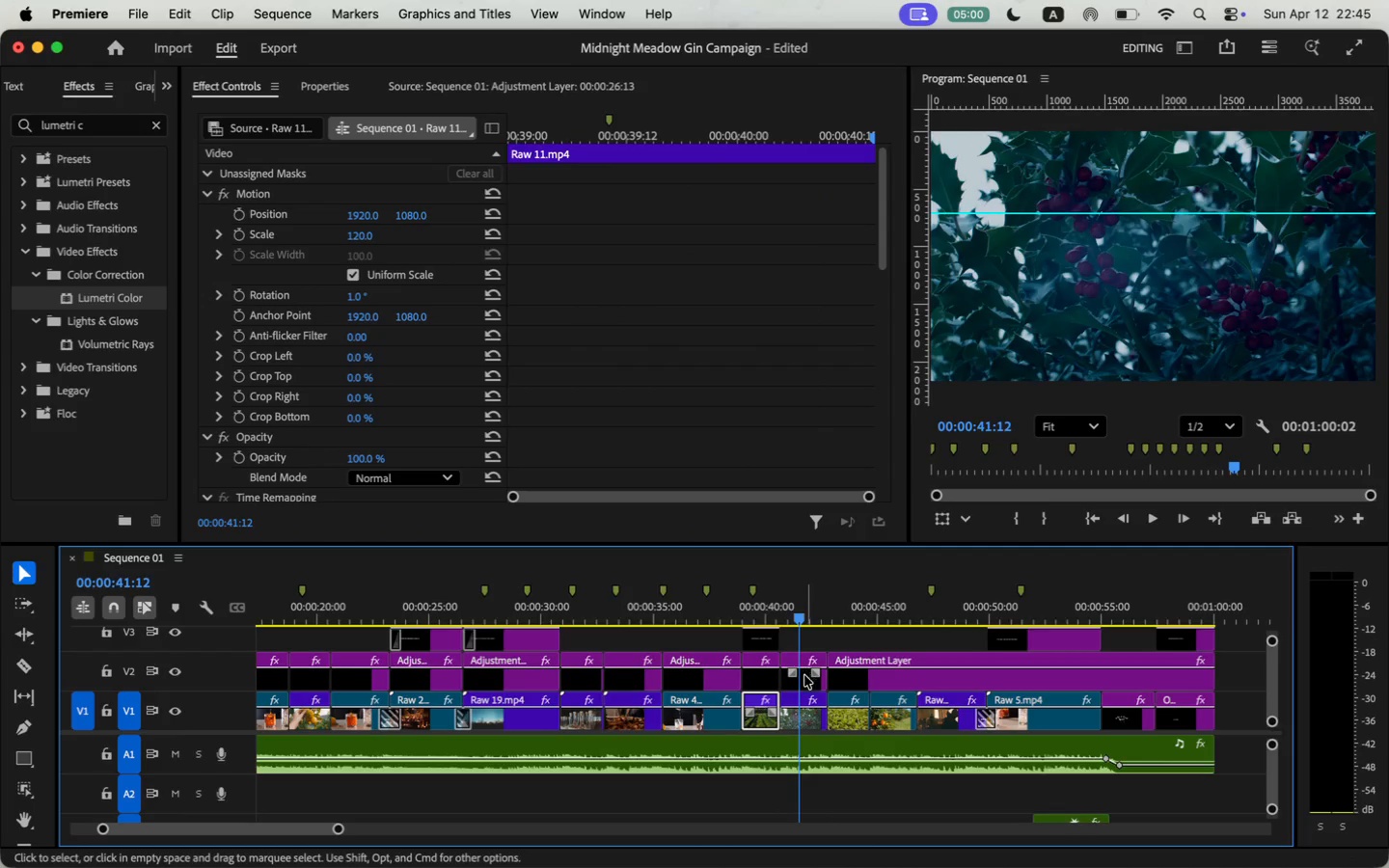 
left_click([801, 680])
 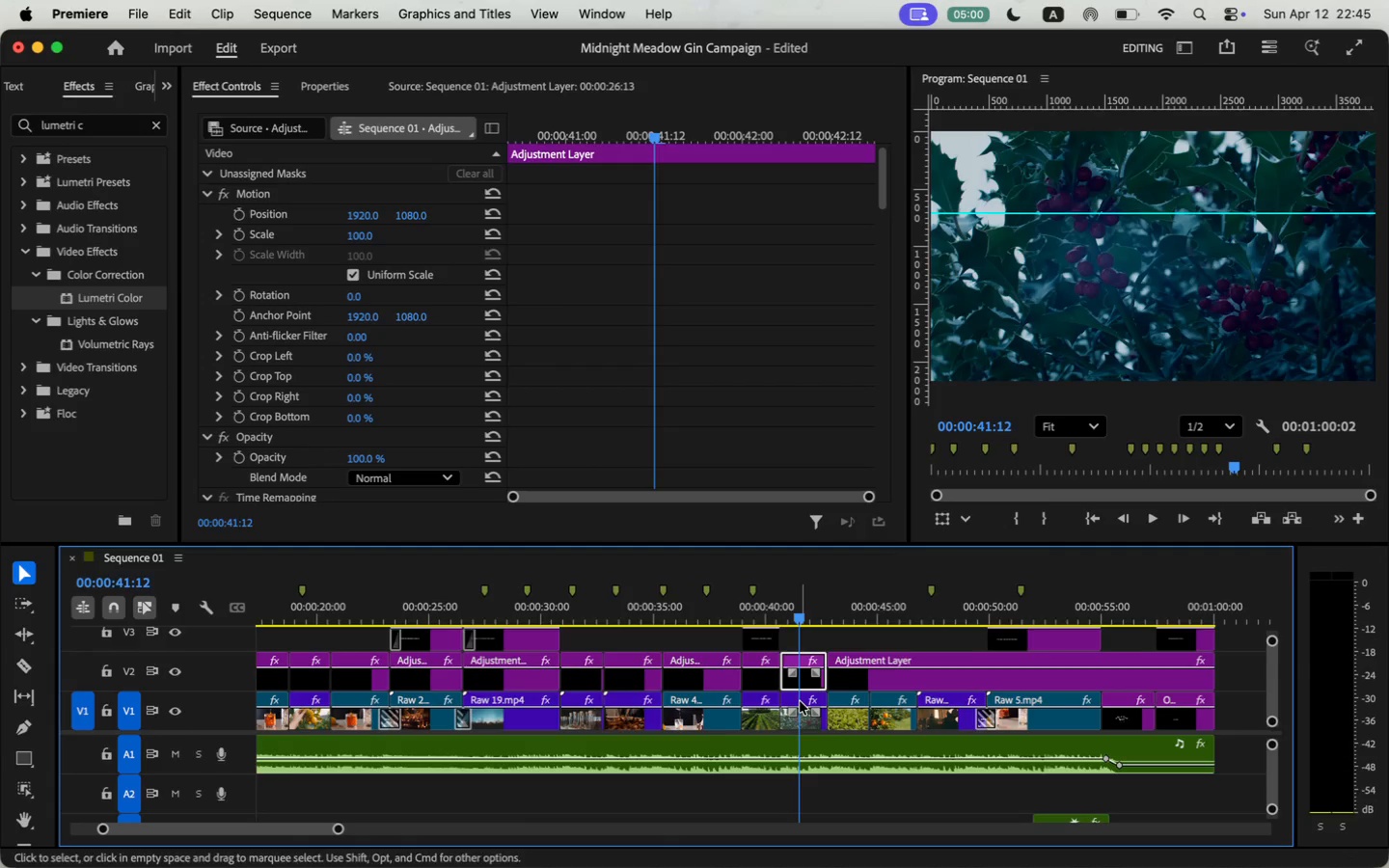 
scroll: coordinate [594, 366], scroll_direction: down, amount: 28.0
 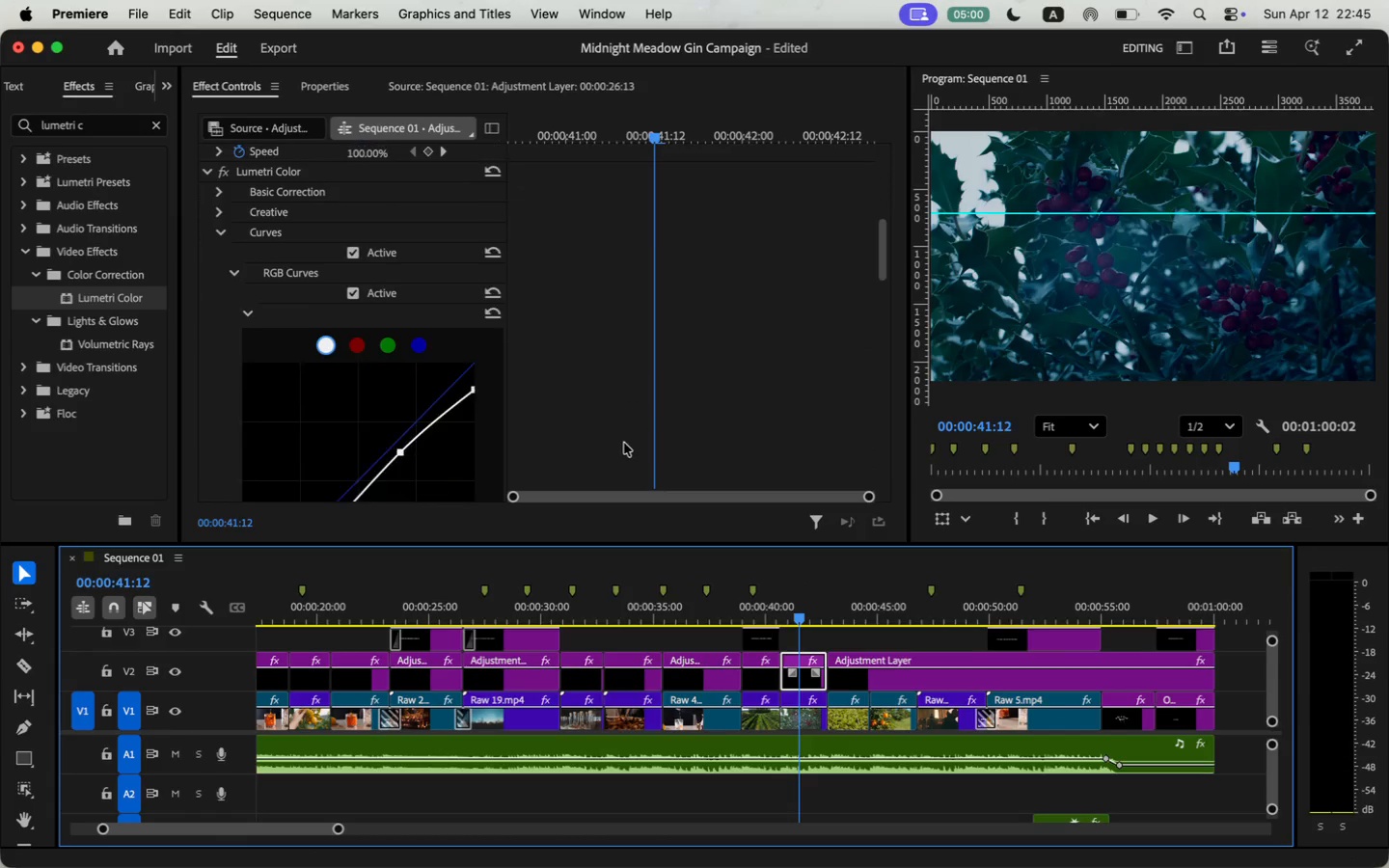 
left_click_drag(start_coordinate=[399, 276], to_coordinate=[397, 261])
 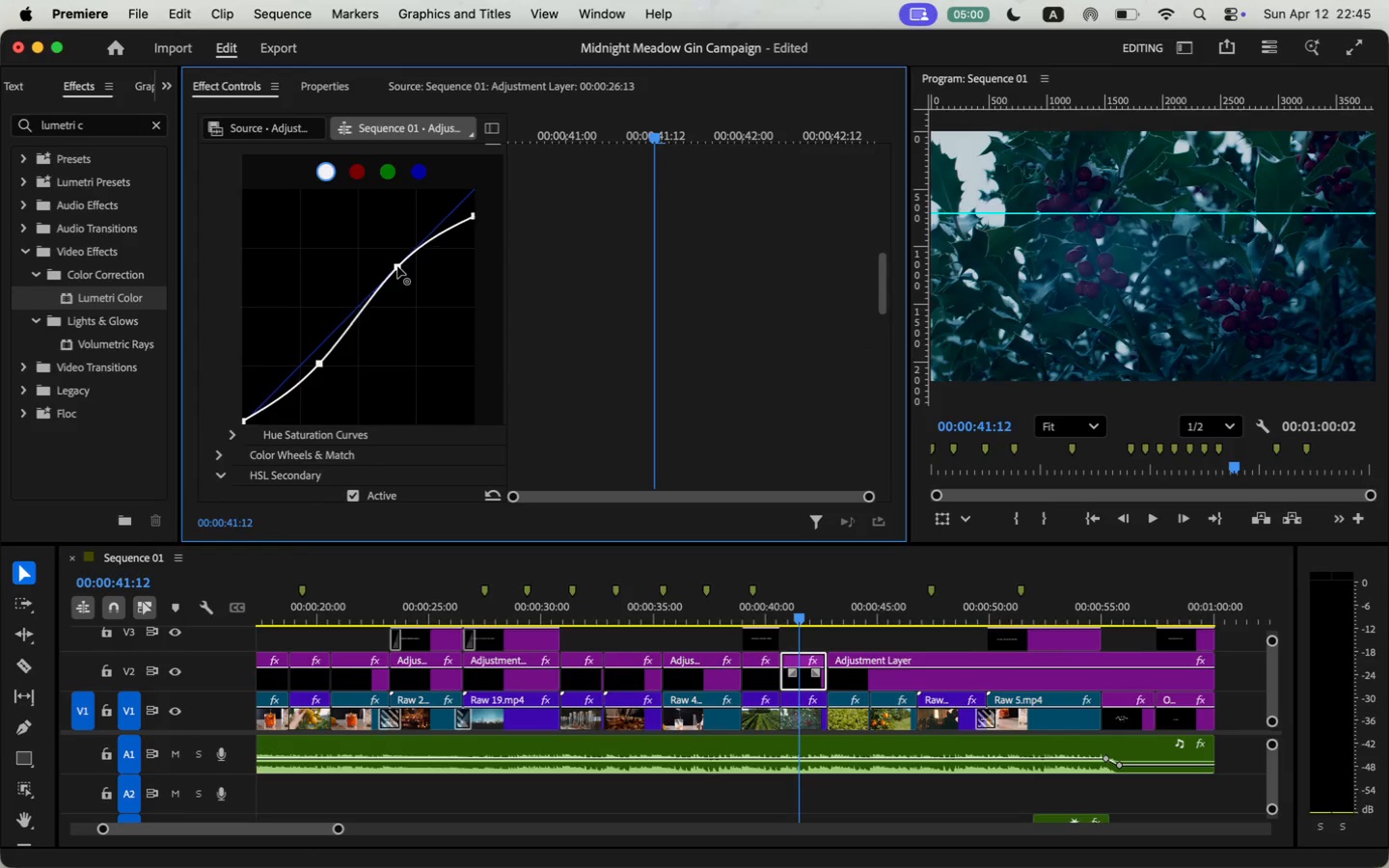 
left_click_drag(start_coordinate=[320, 362], to_coordinate=[324, 357])
 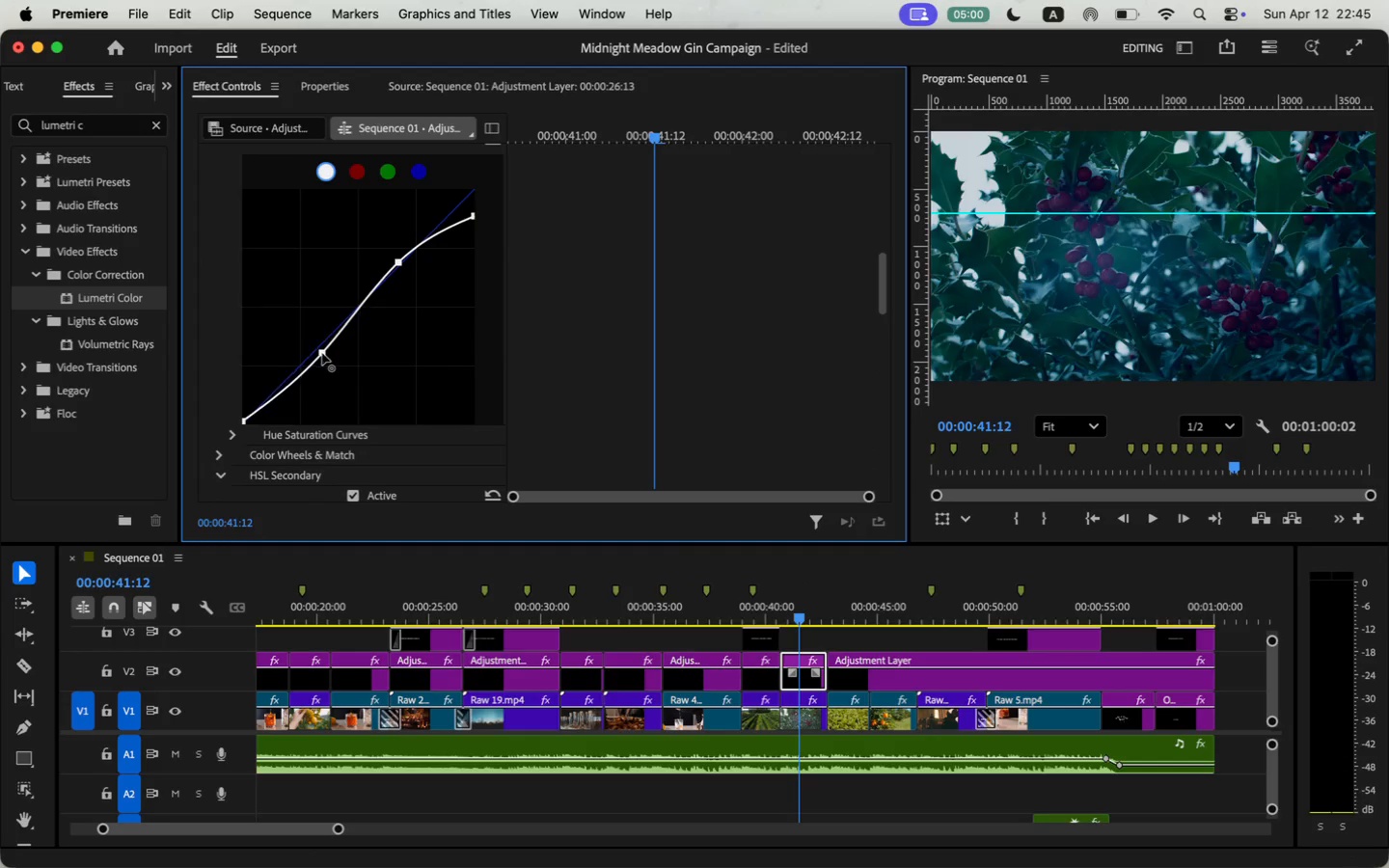 
left_click_drag(start_coordinate=[242, 420], to_coordinate=[236, 415])
 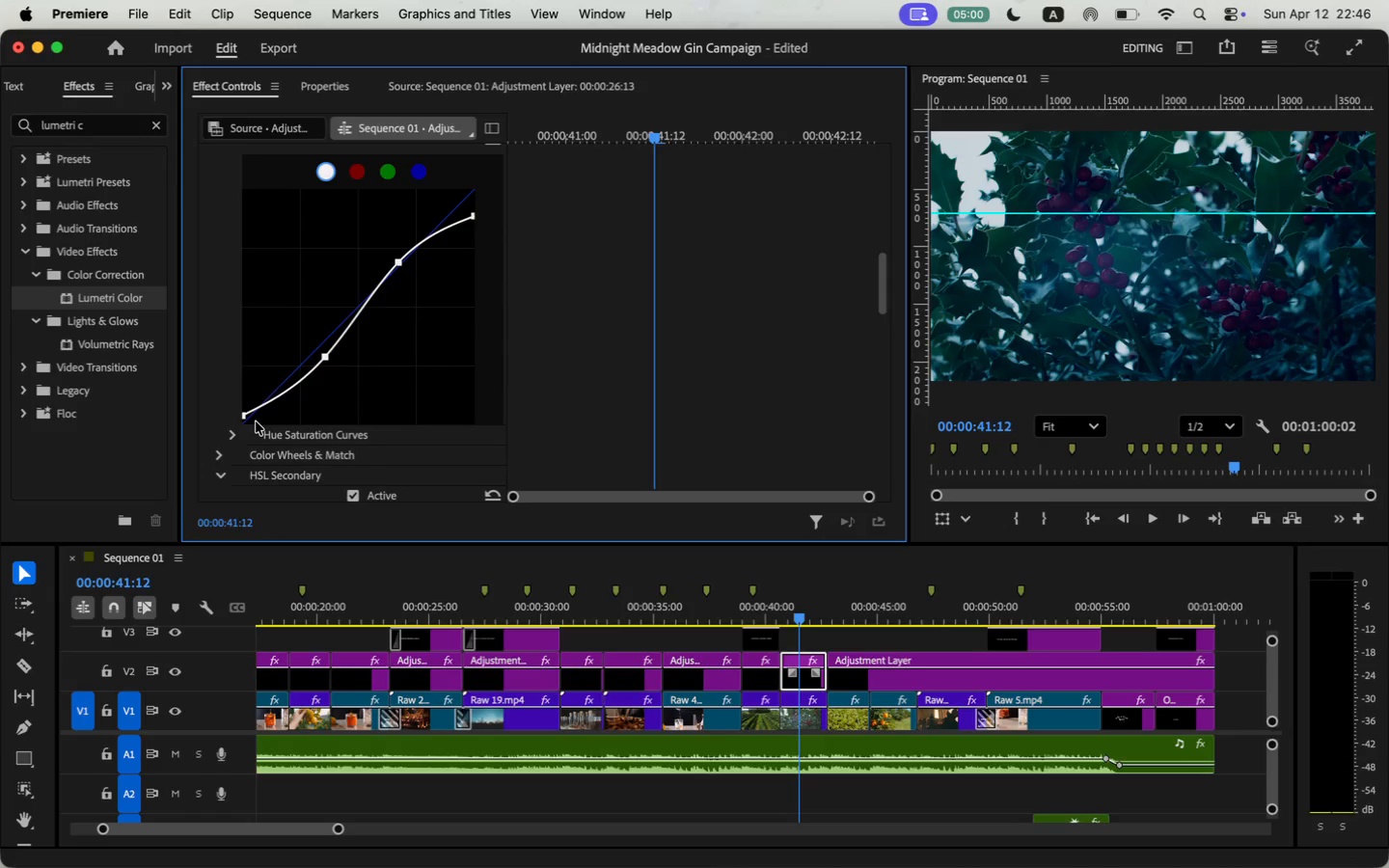 
scroll: coordinate [688, 343], scroll_direction: down, amount: 46.0
 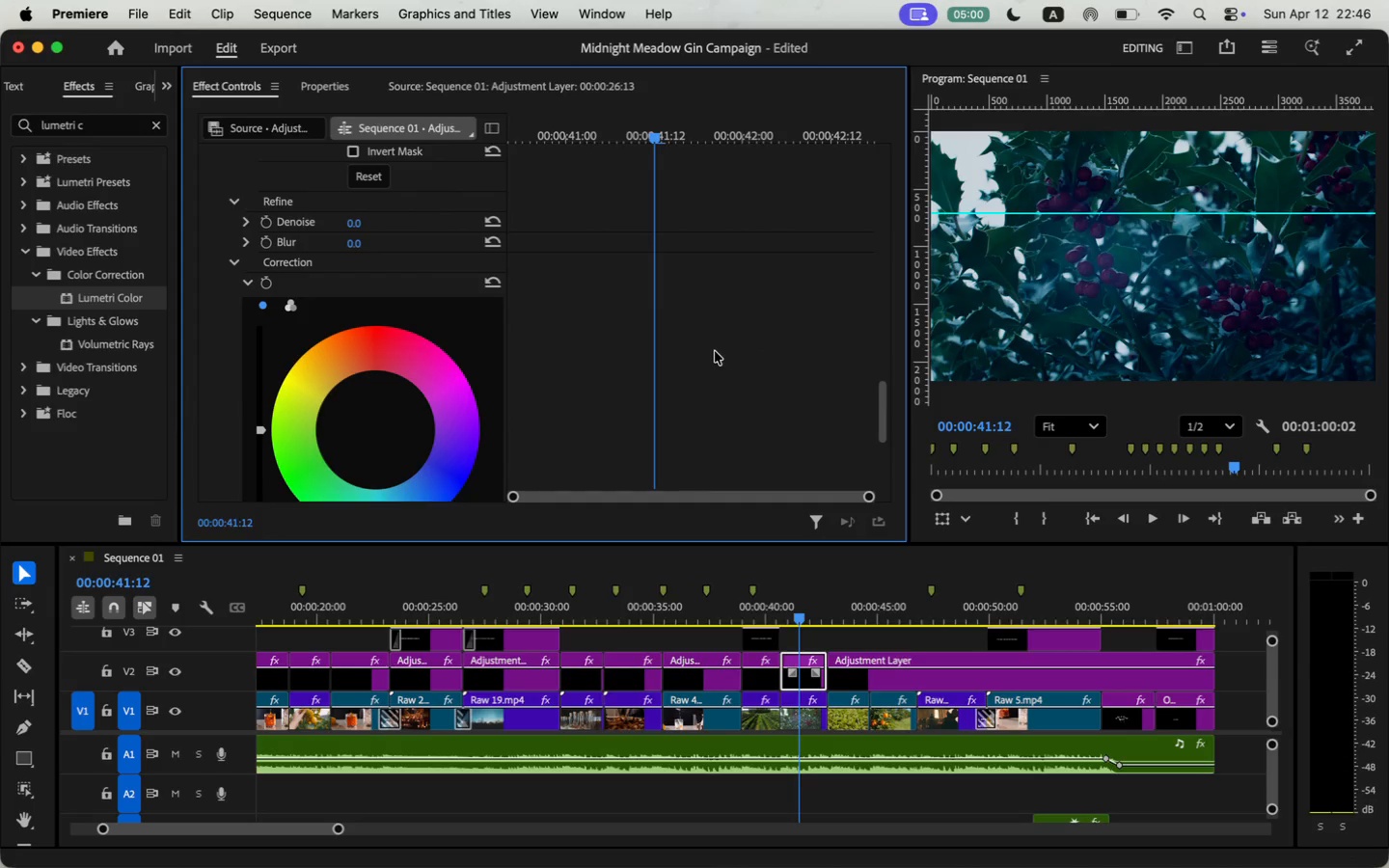 
scroll: coordinate [337, 408], scroll_direction: up, amount: 27.0
 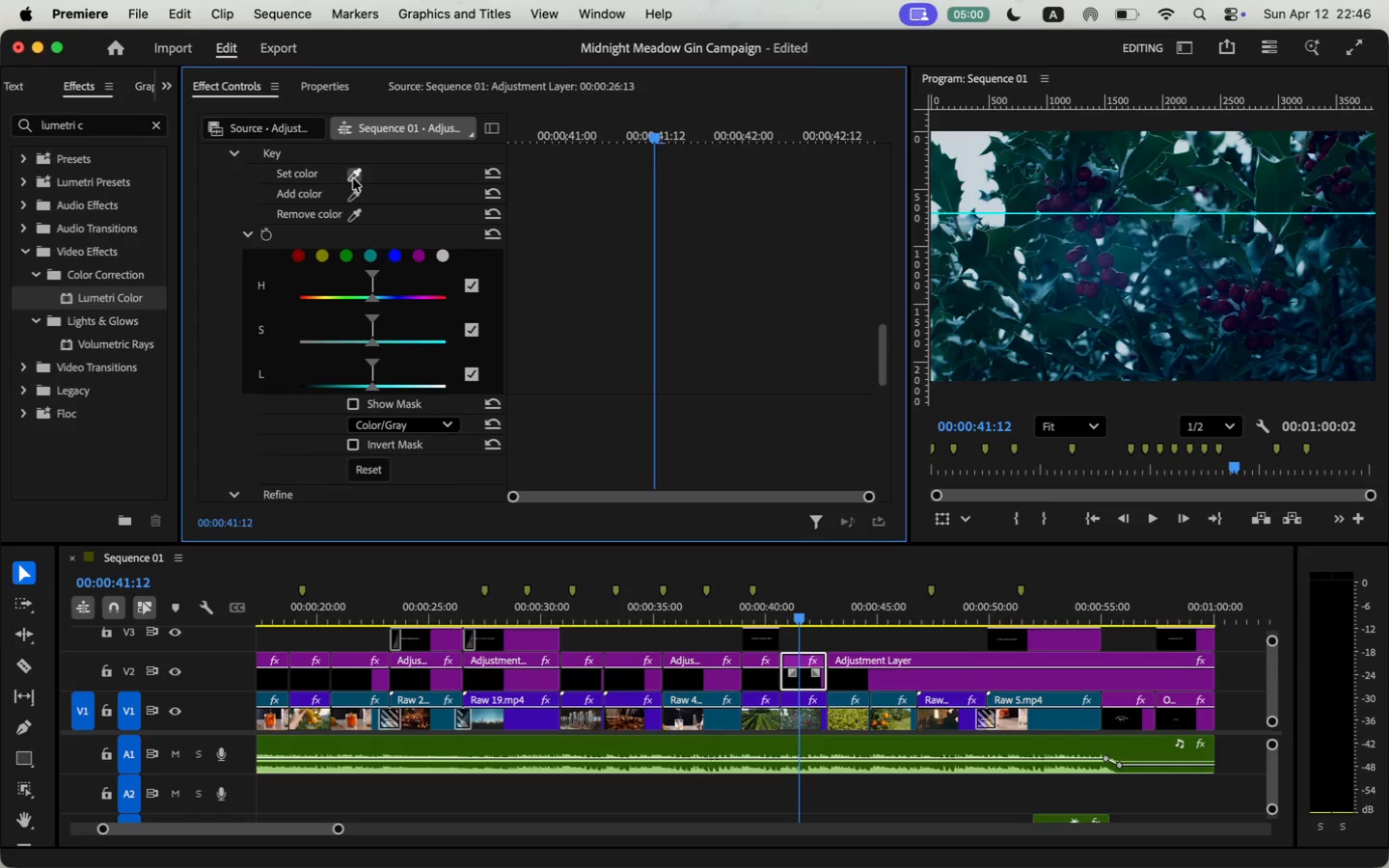 
left_click([1151, 153])
 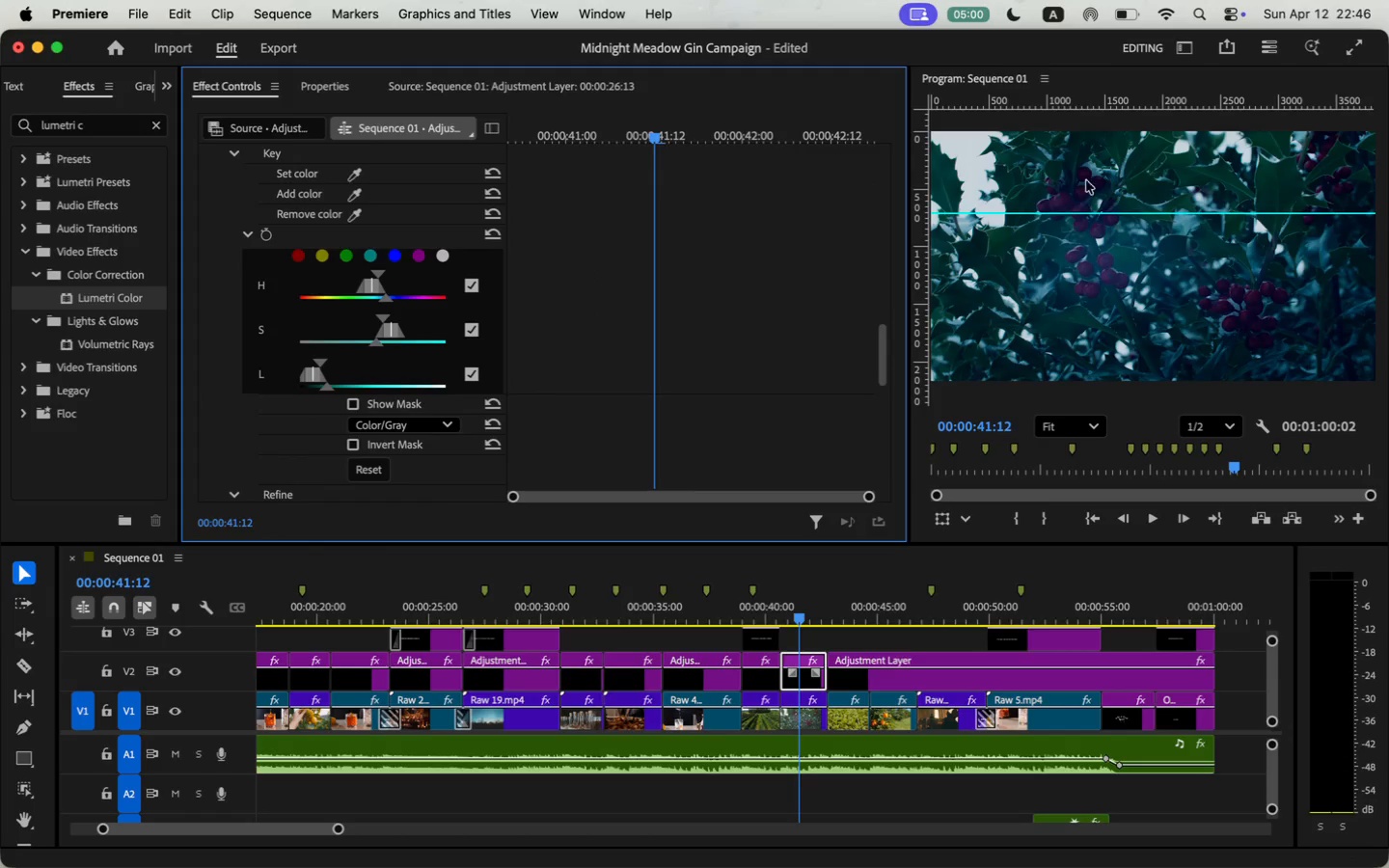 
scroll: coordinate [646, 363], scroll_direction: down, amount: 18.0
 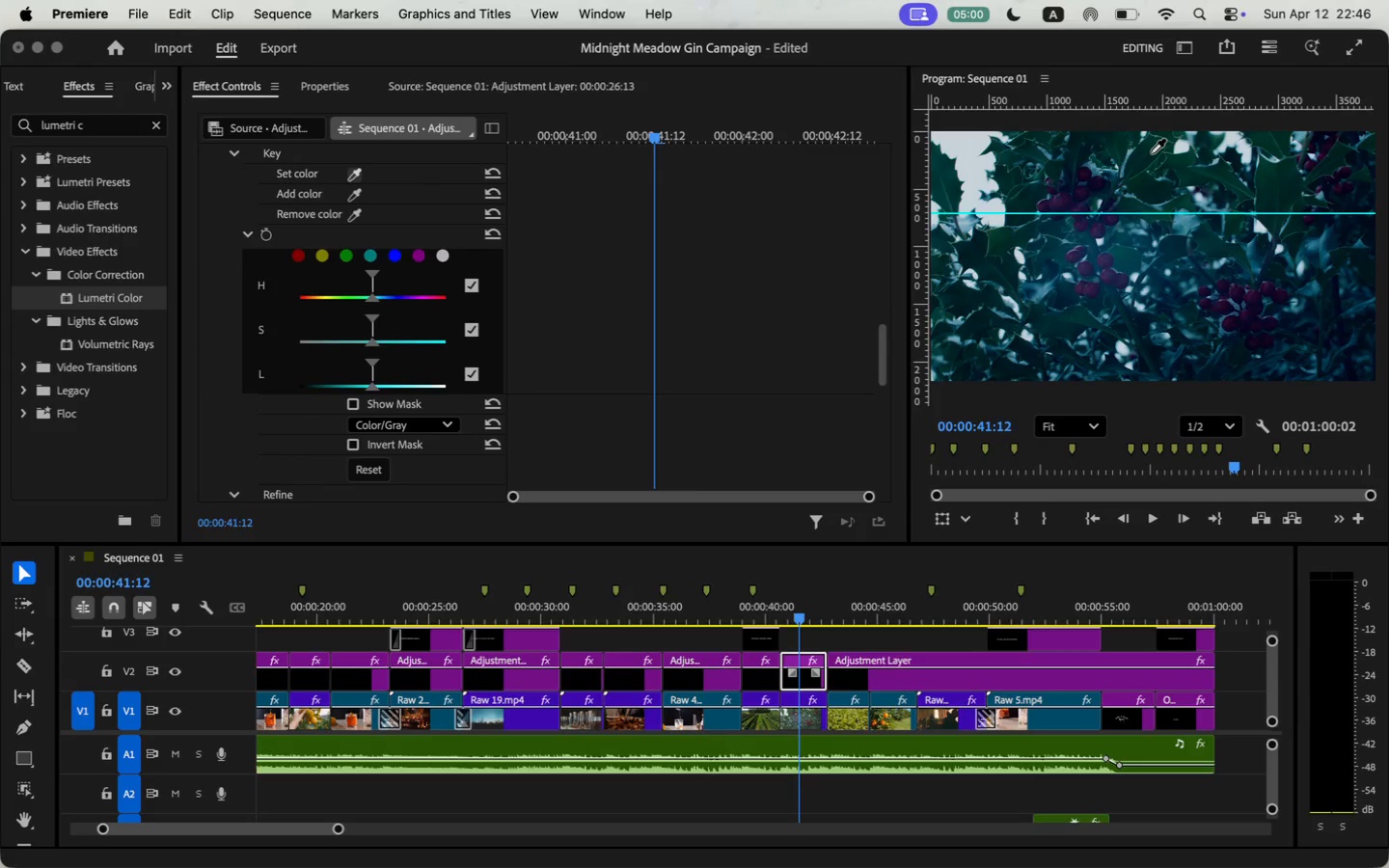 
left_click_drag(start_coordinate=[373, 374], to_coordinate=[325, 271])
 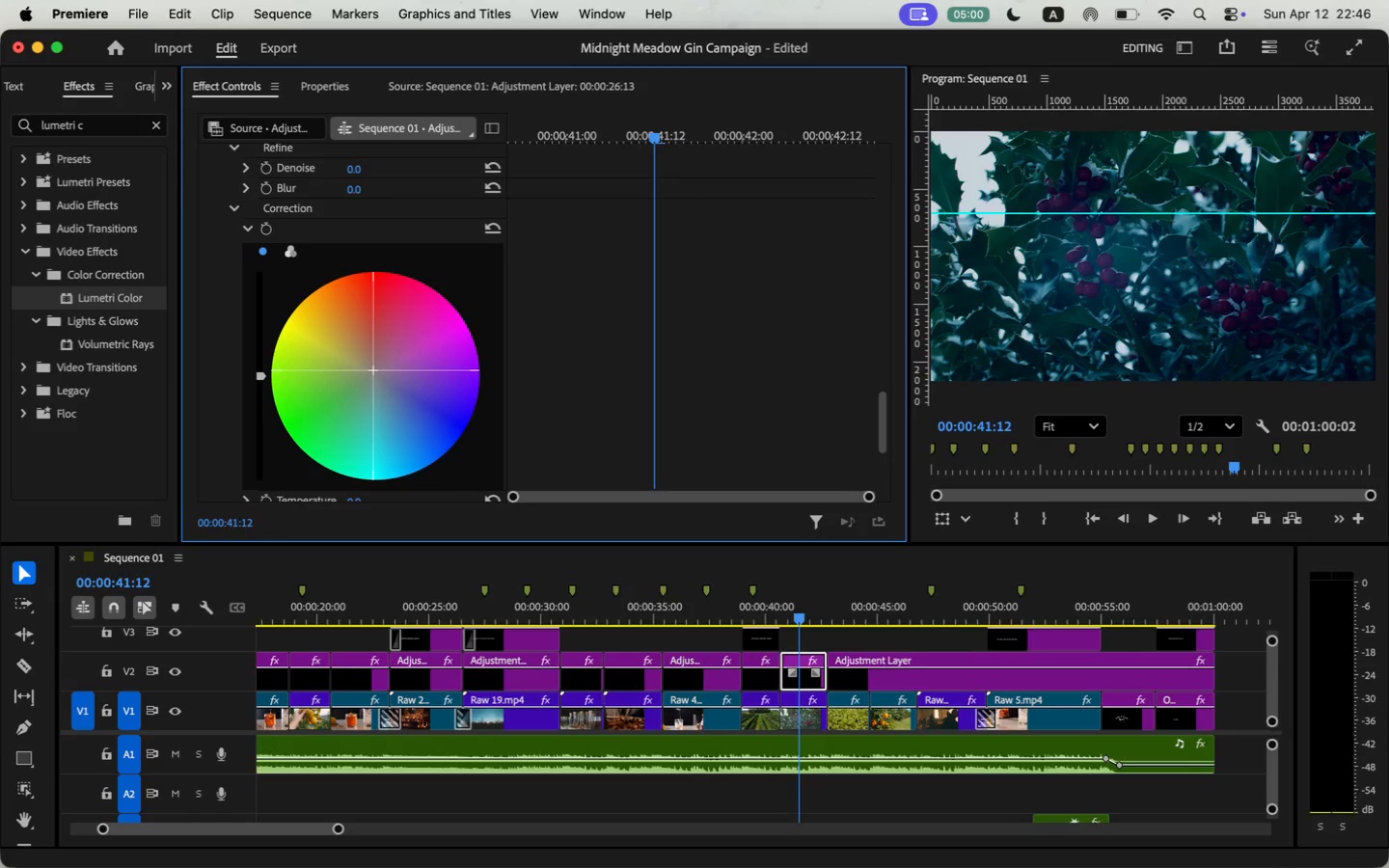 
left_click_drag(start_coordinate=[369, 366], to_coordinate=[339, 260])
 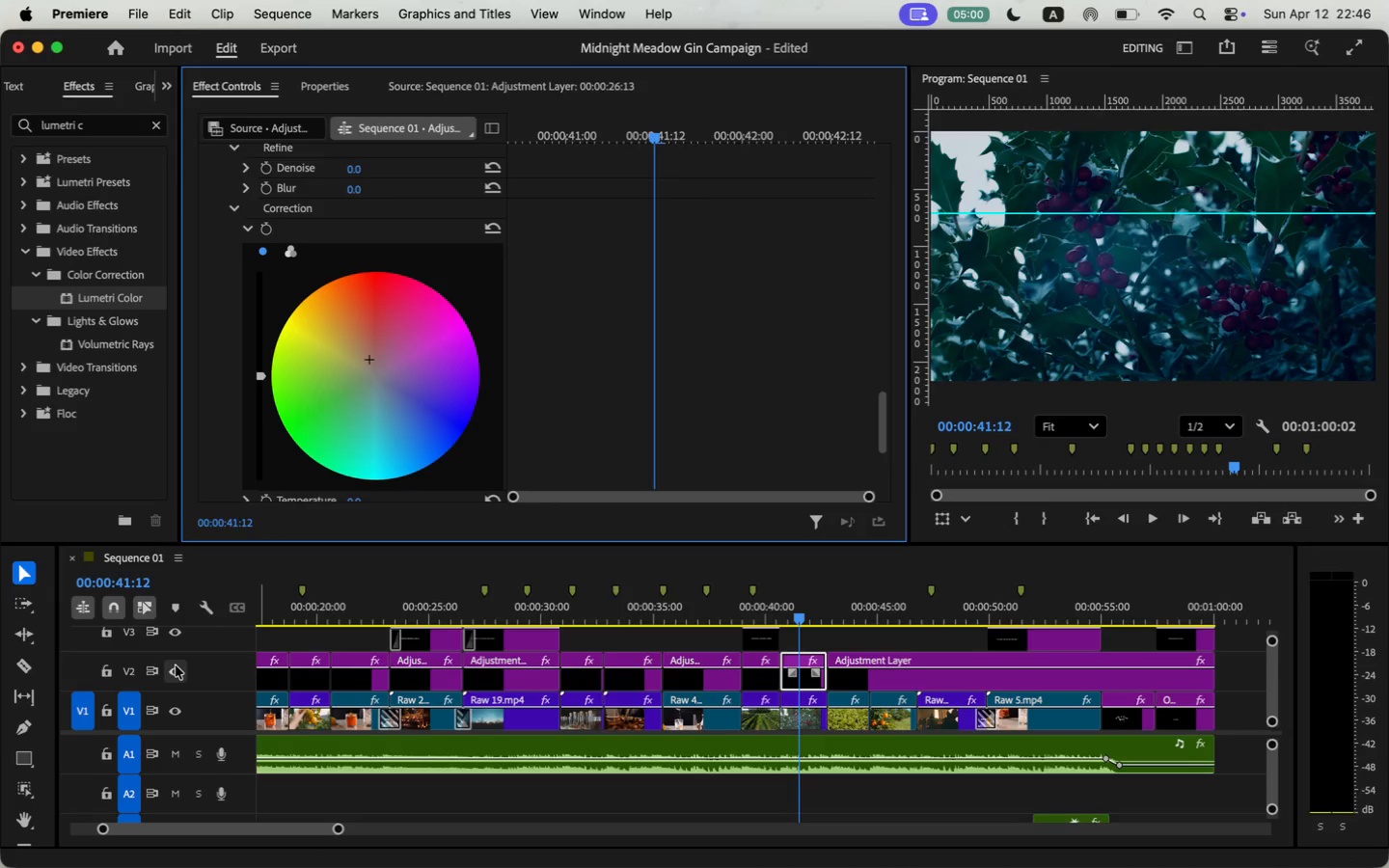 
left_click([175, 665])
 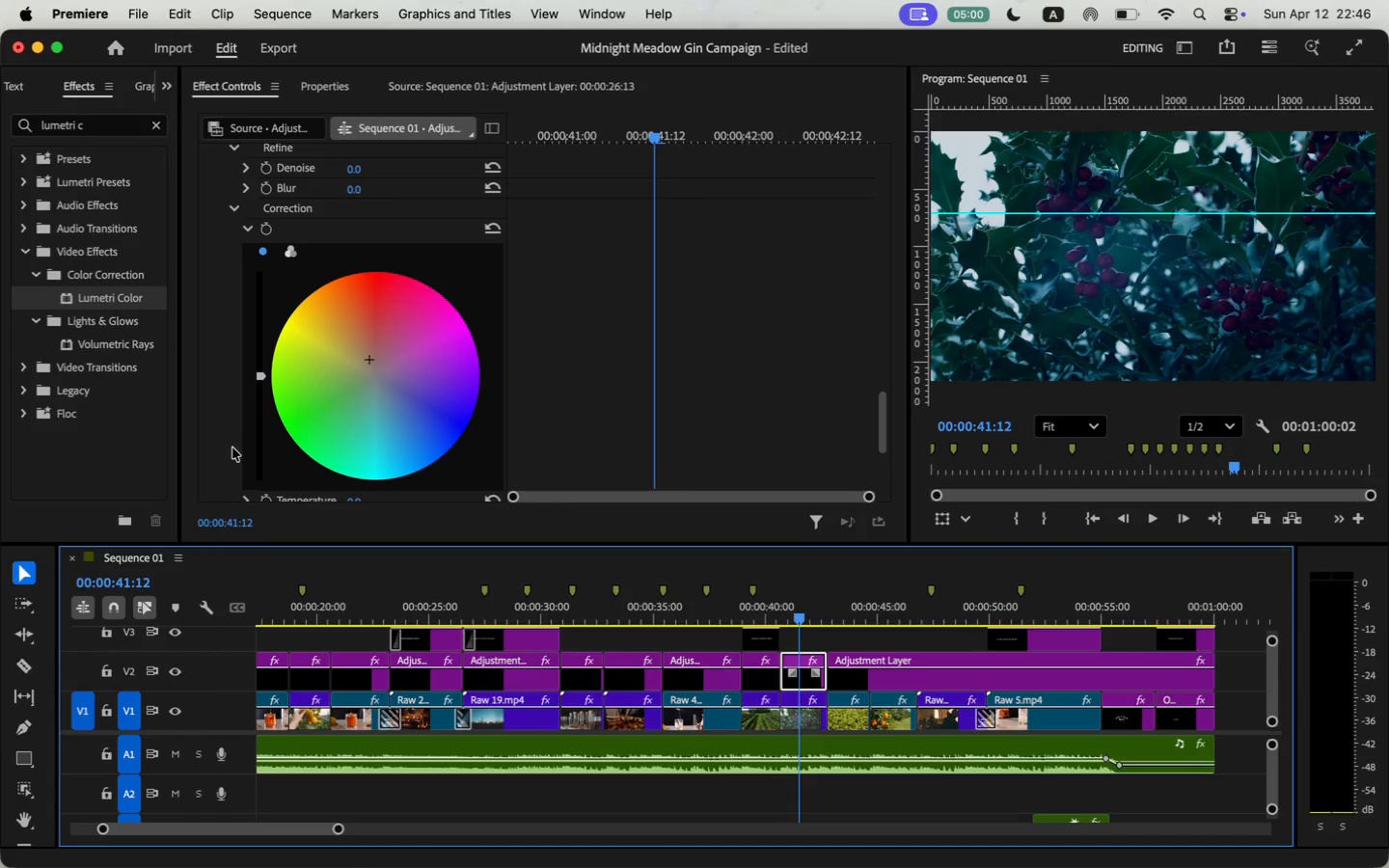 
left_click_drag(start_coordinate=[366, 343], to_coordinate=[384, 383])
 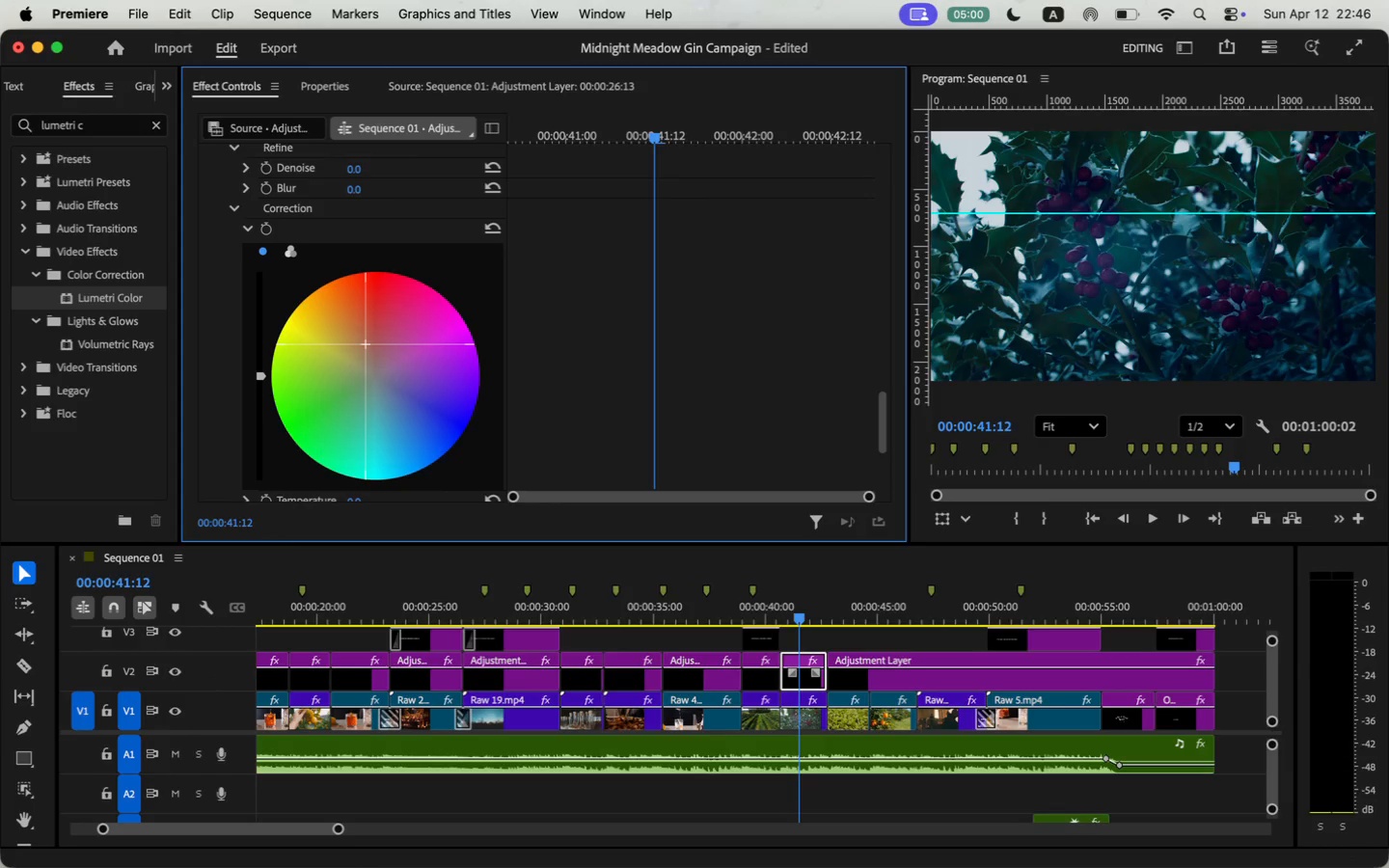 
scroll: coordinate [466, 293], scroll_direction: up, amount: 44.0
 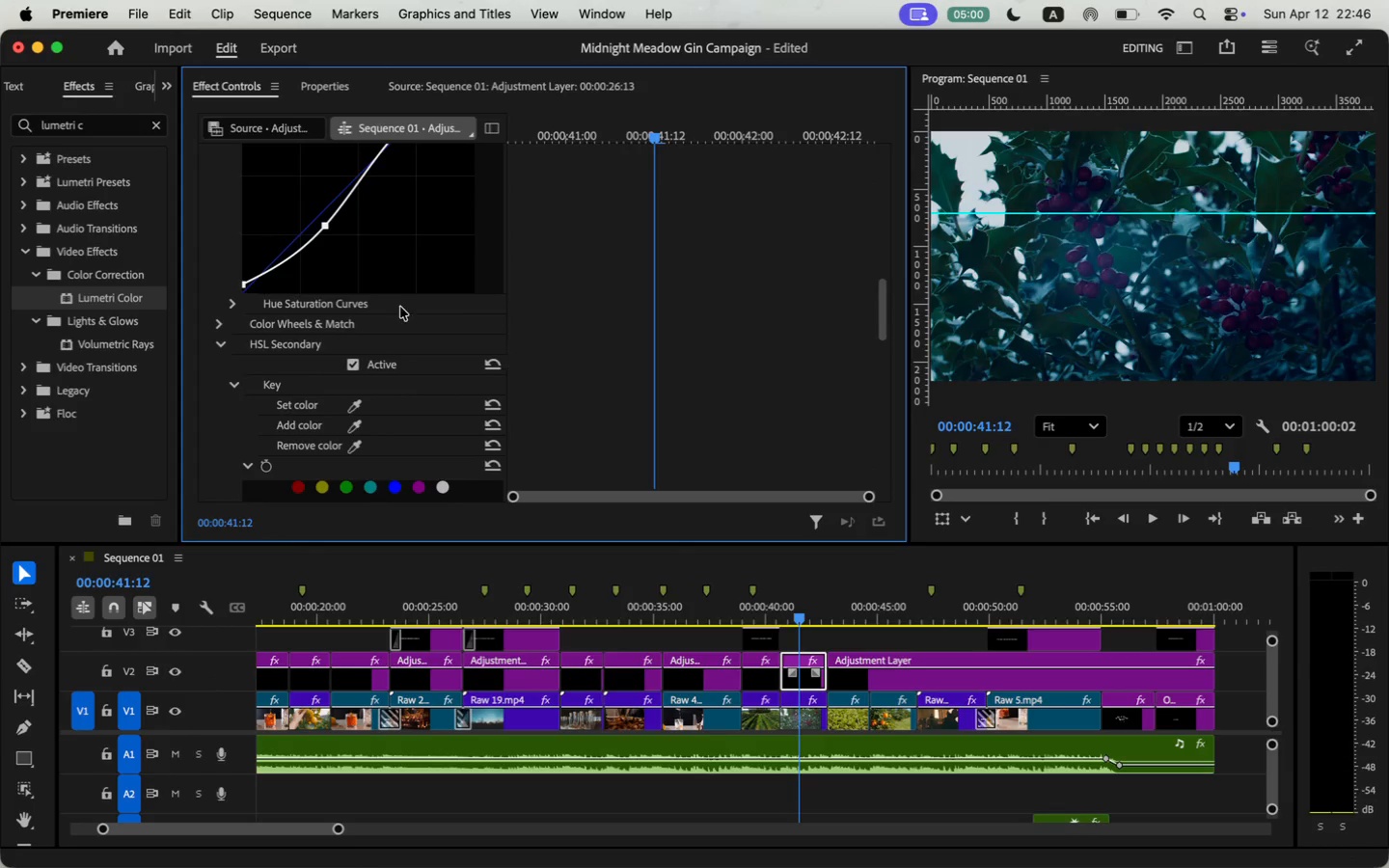 
scroll: coordinate [626, 339], scroll_direction: down, amount: 2.0
 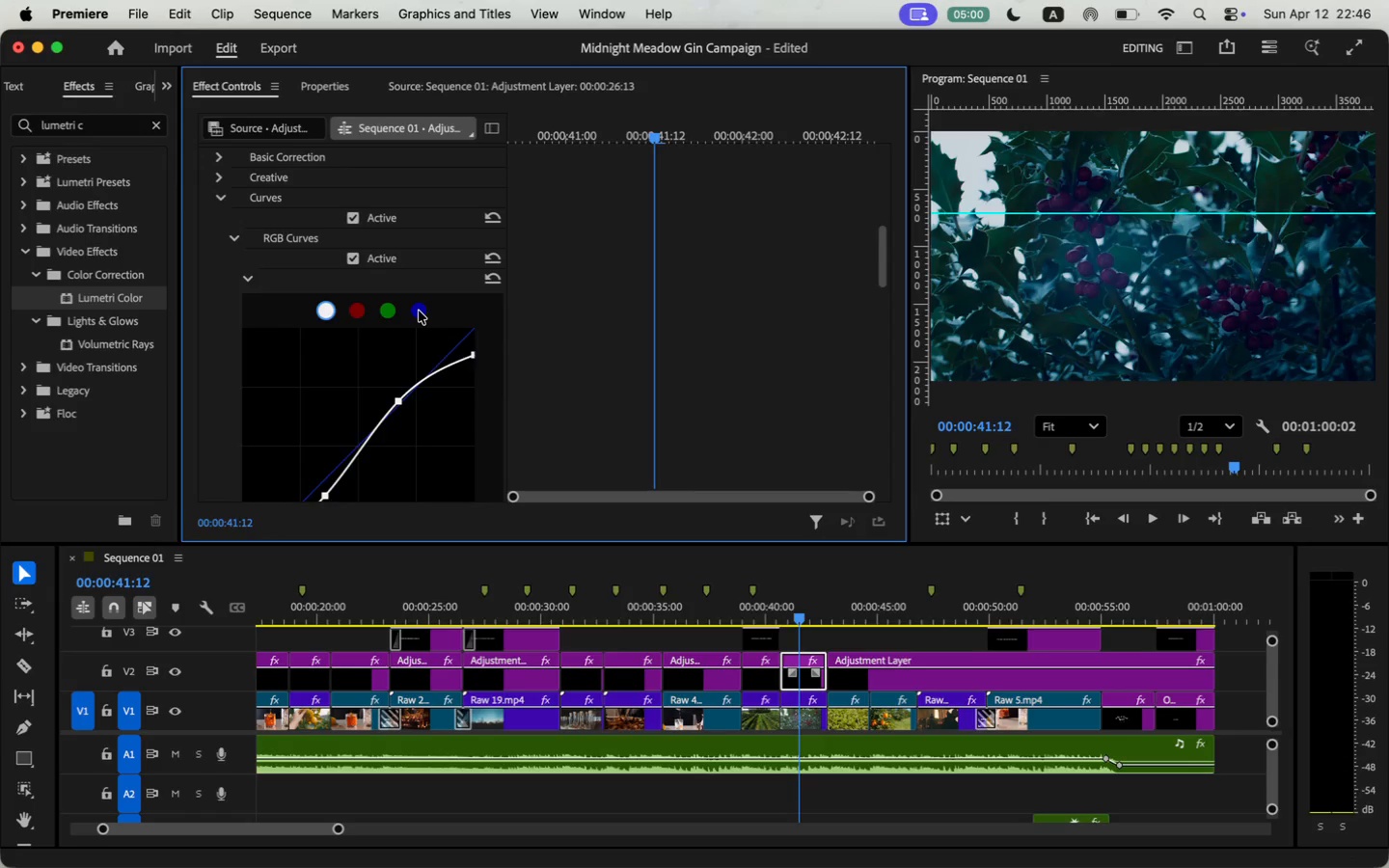 
left_click_drag(start_coordinate=[355, 408], to_coordinate=[365, 416])
 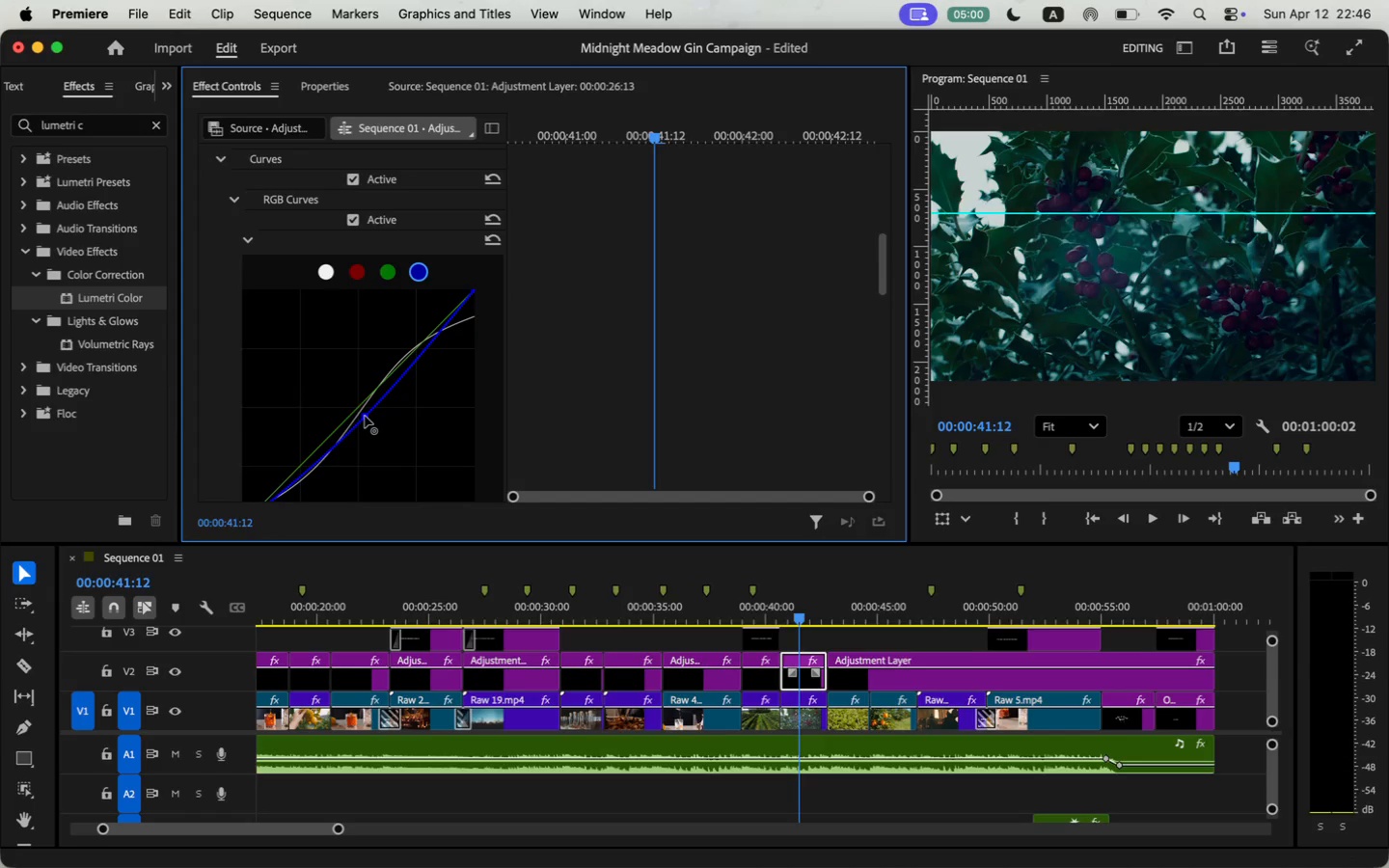 
scroll: coordinate [419, 374], scroll_direction: down, amount: 3.0
 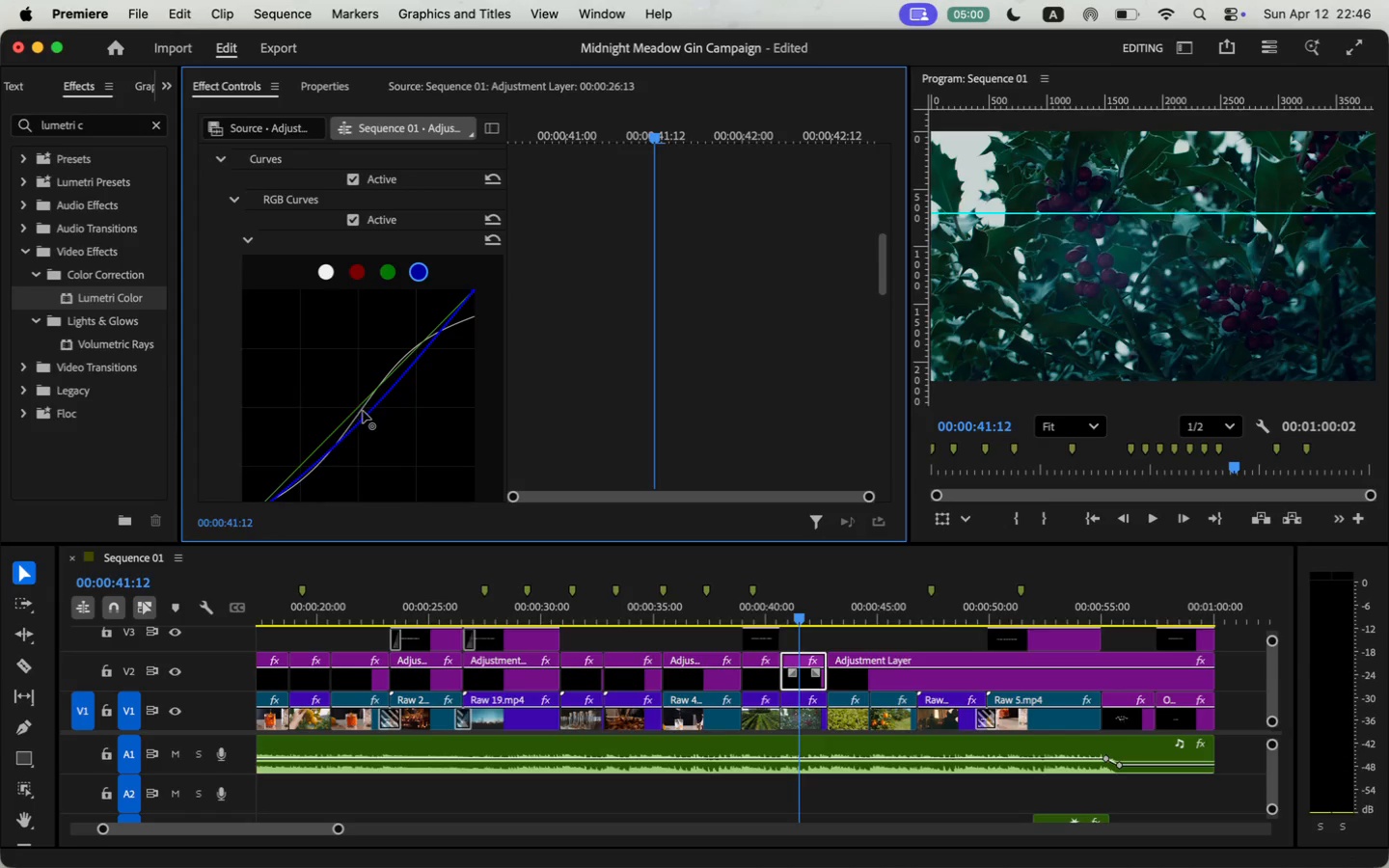 
left_click([301, 420])
 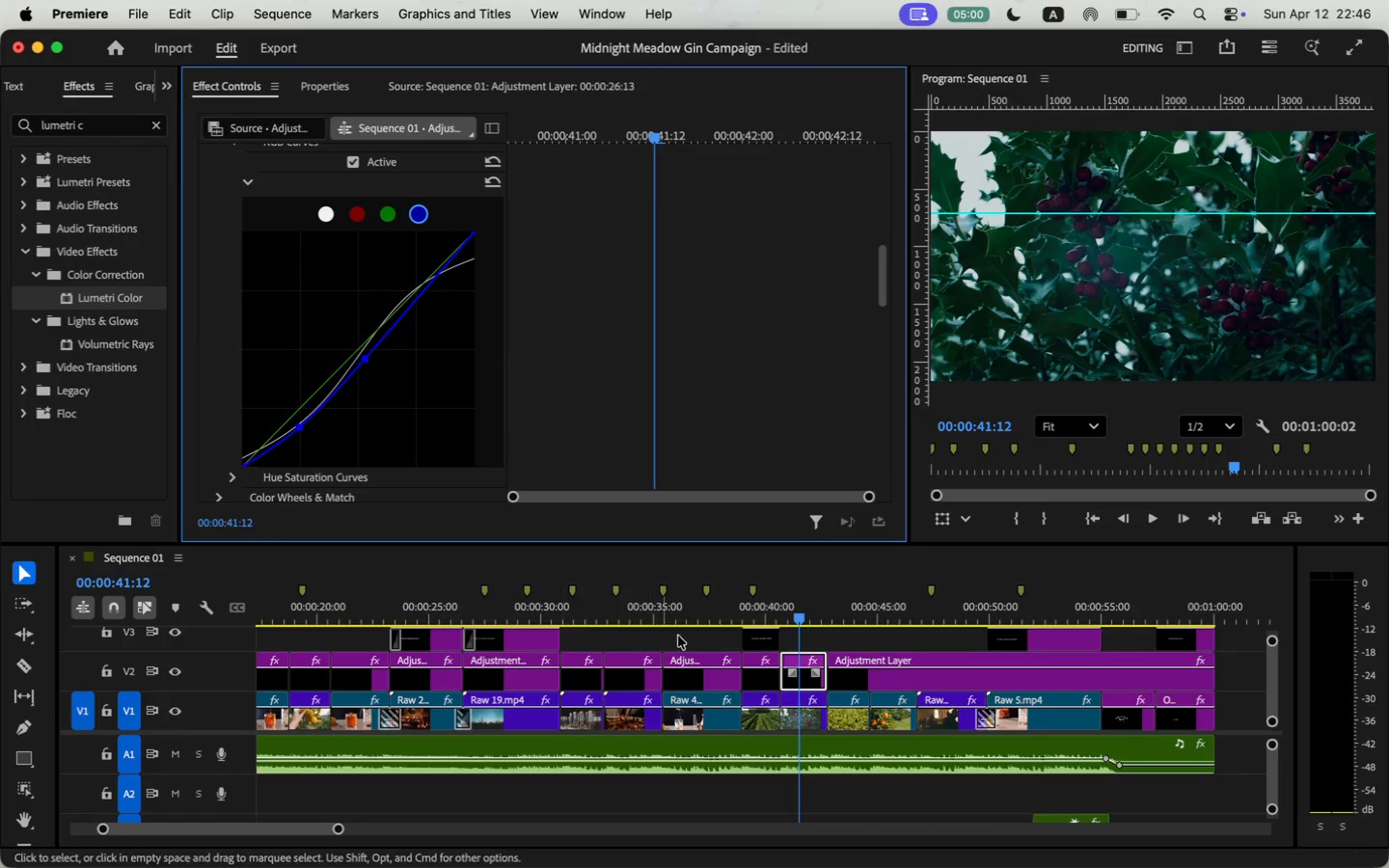 
left_click_drag(start_coordinate=[300, 420], to_coordinate=[299, 426])
 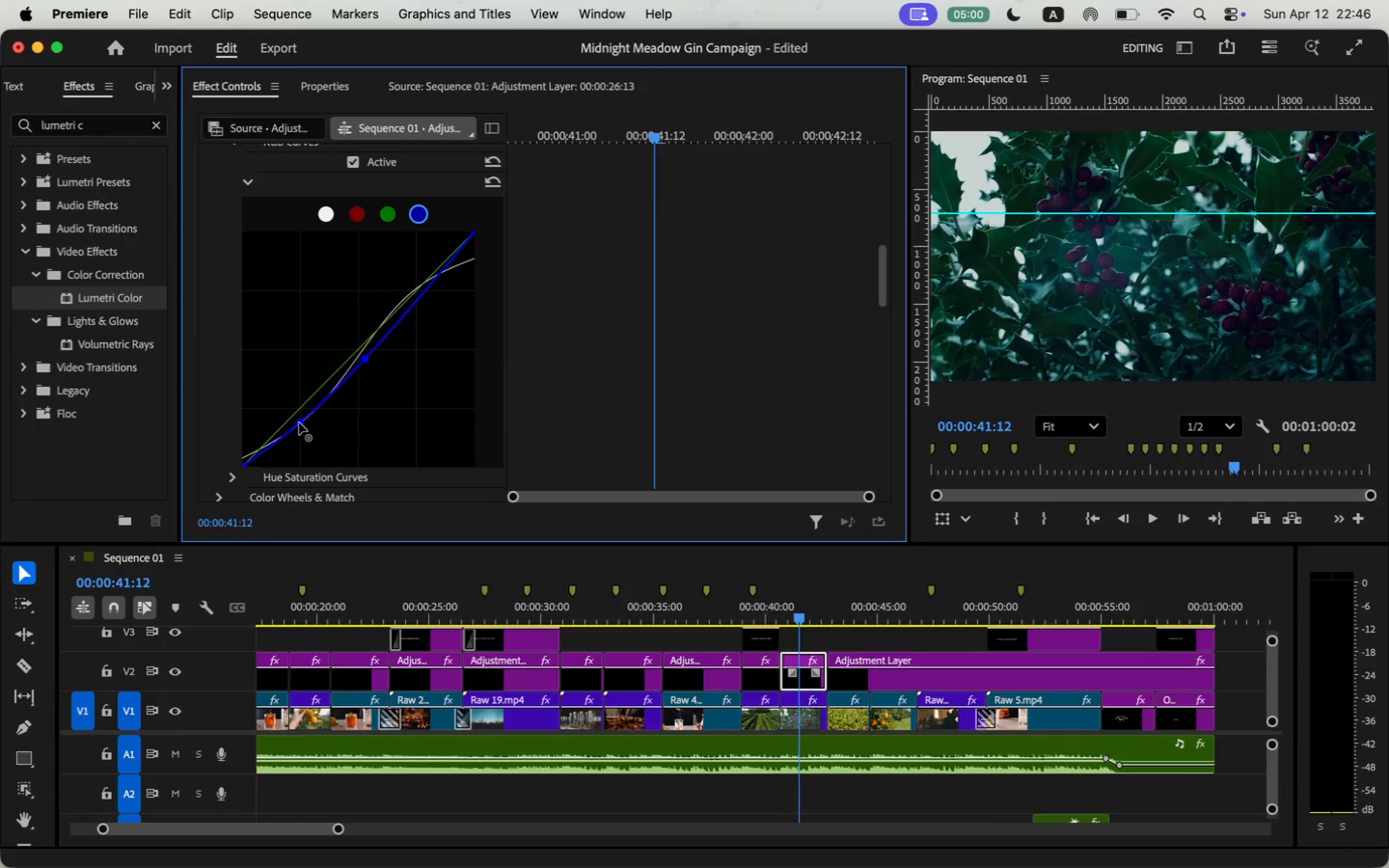 
key(Space)
 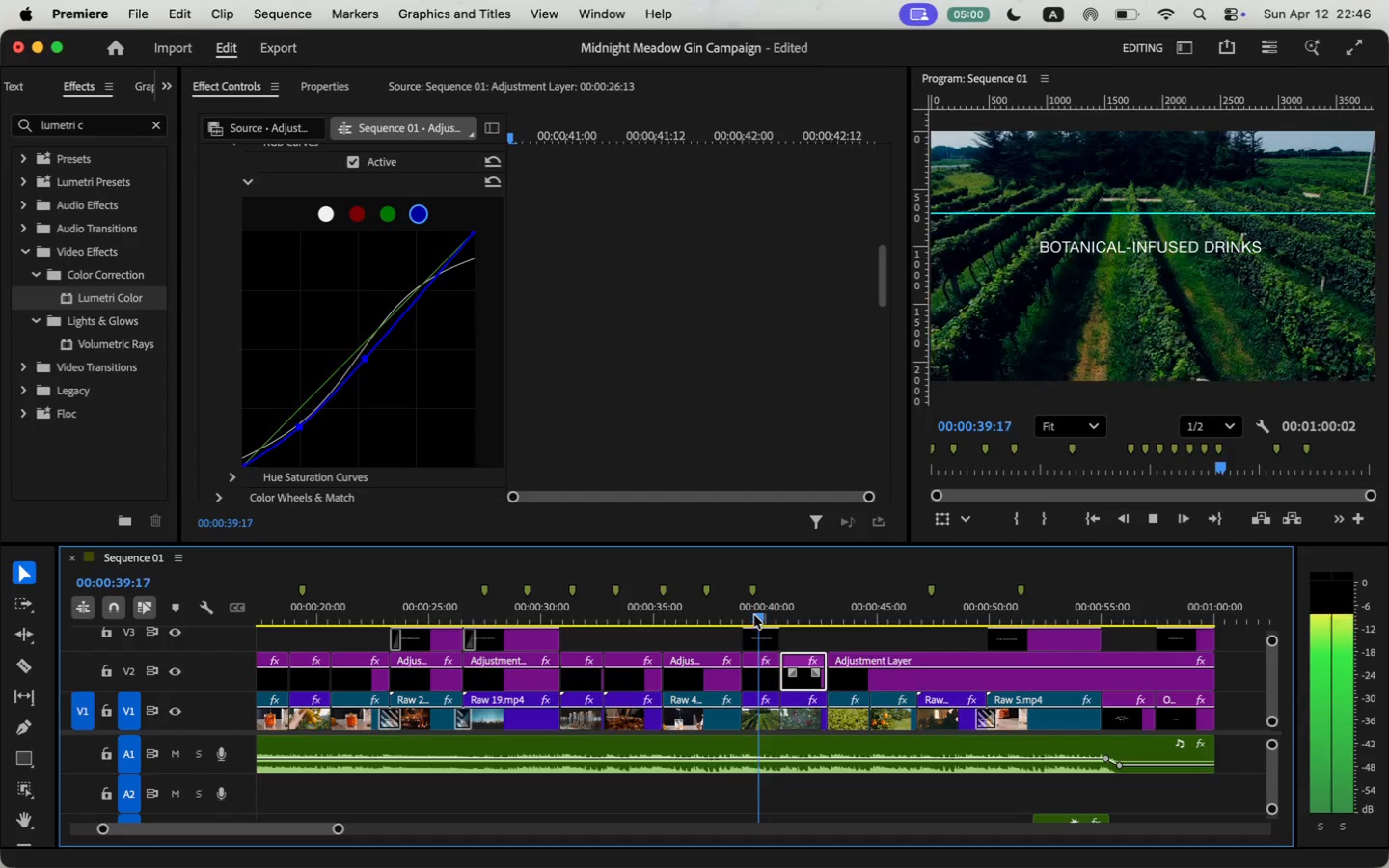 
key(Space)
 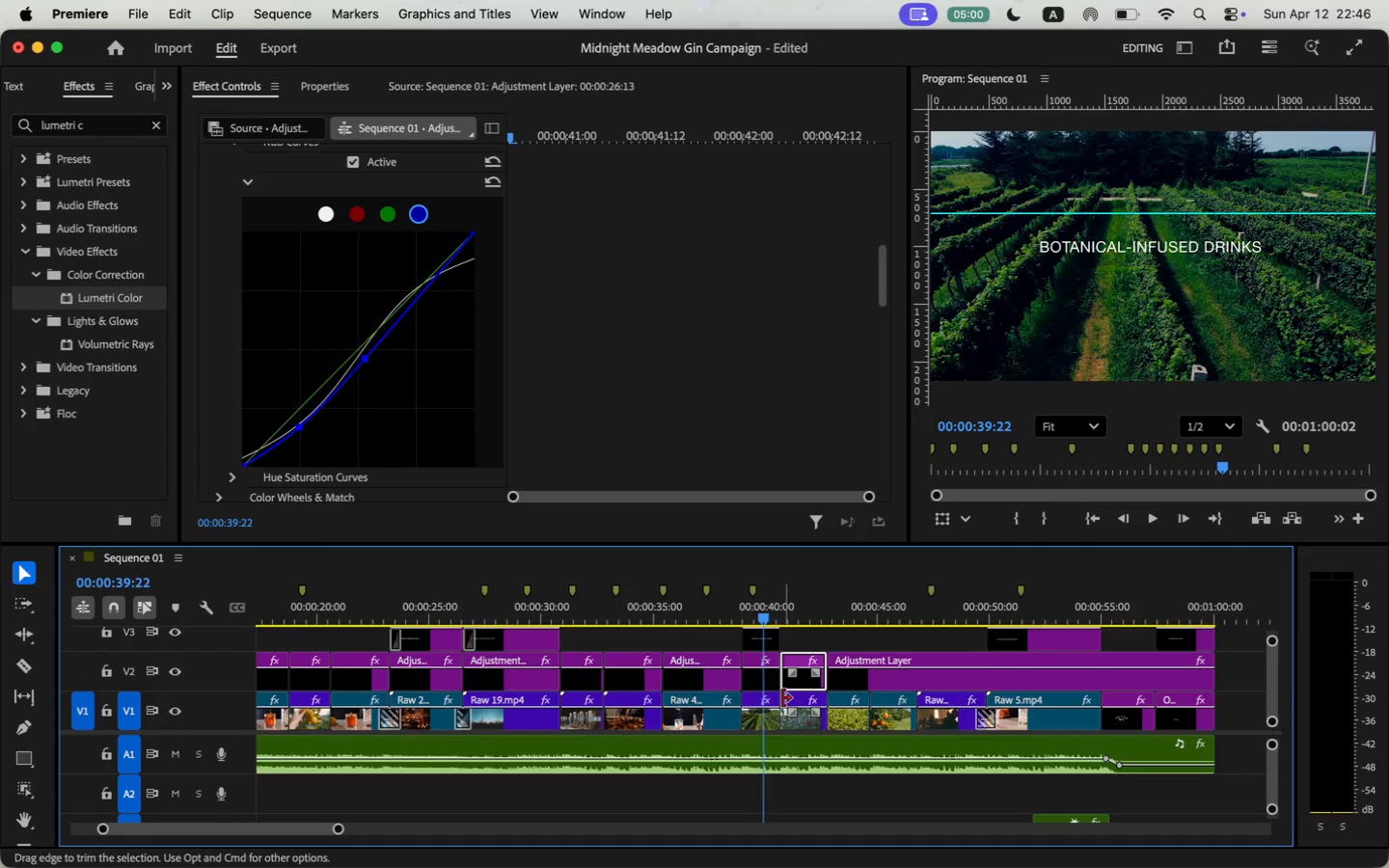 
key(Space)
 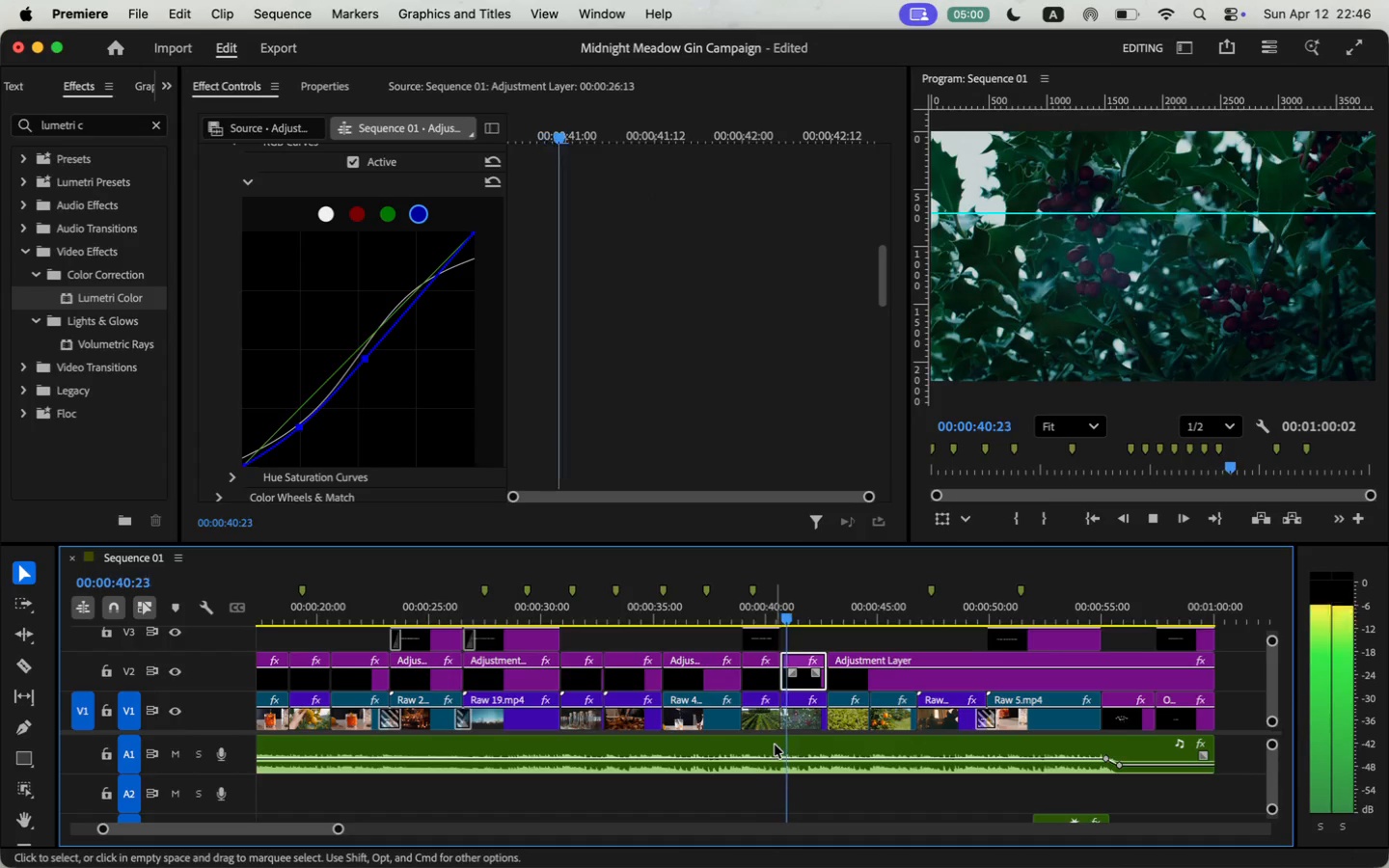 
key(Space)
 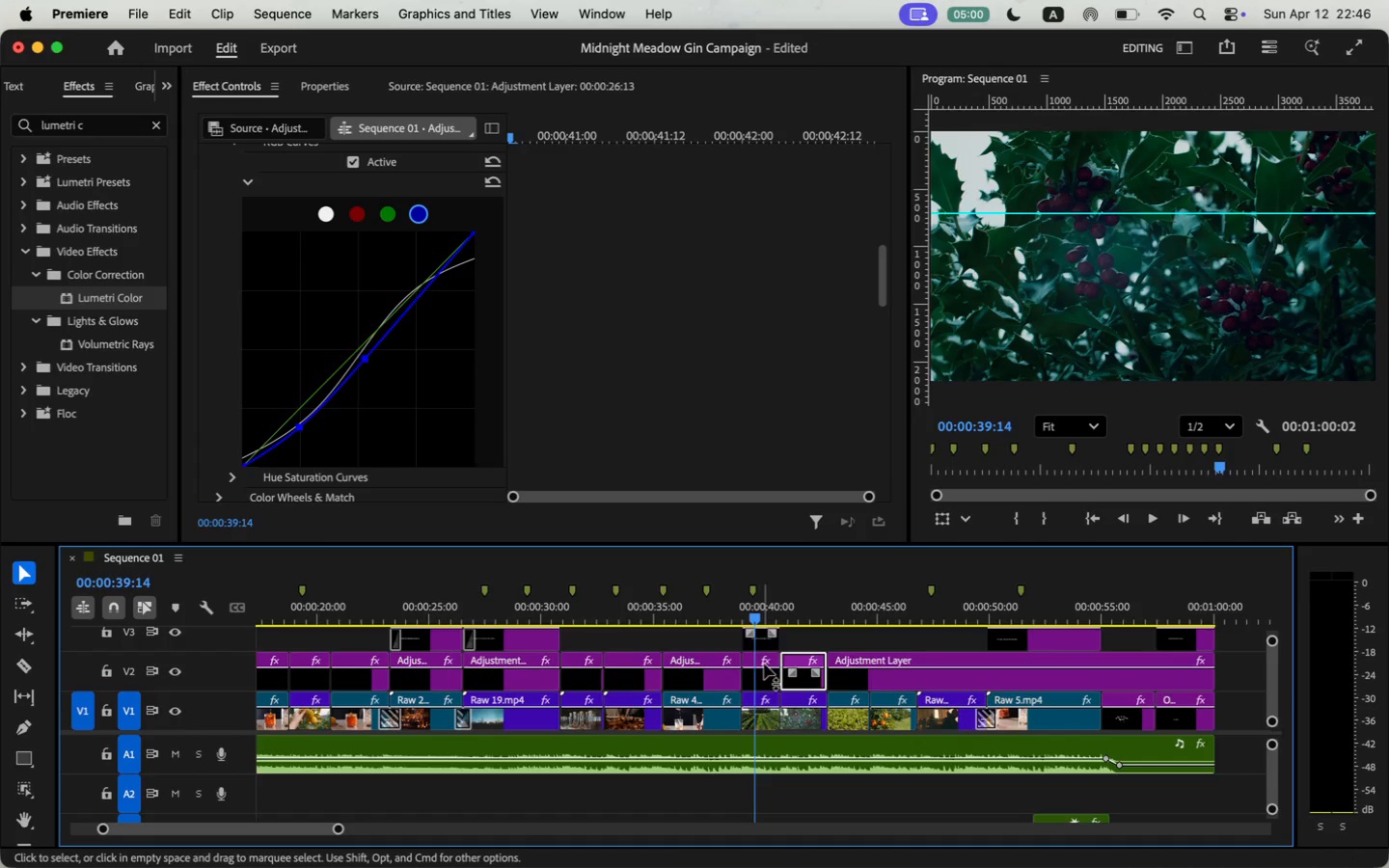 
scroll: coordinate [534, 456], scroll_direction: down, amount: 30.0
 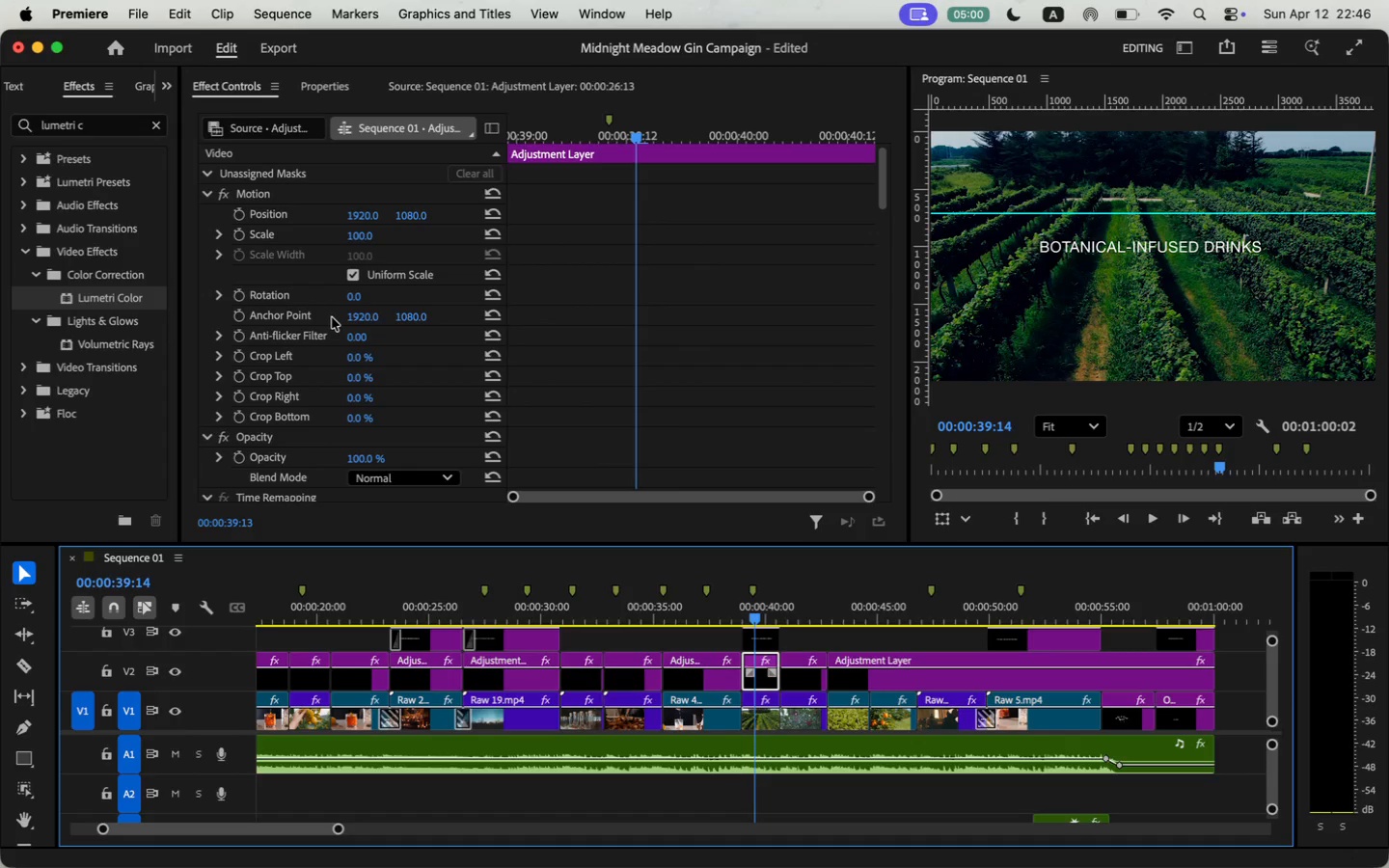 
scroll: coordinate [559, 342], scroll_direction: up, amount: 5.0
 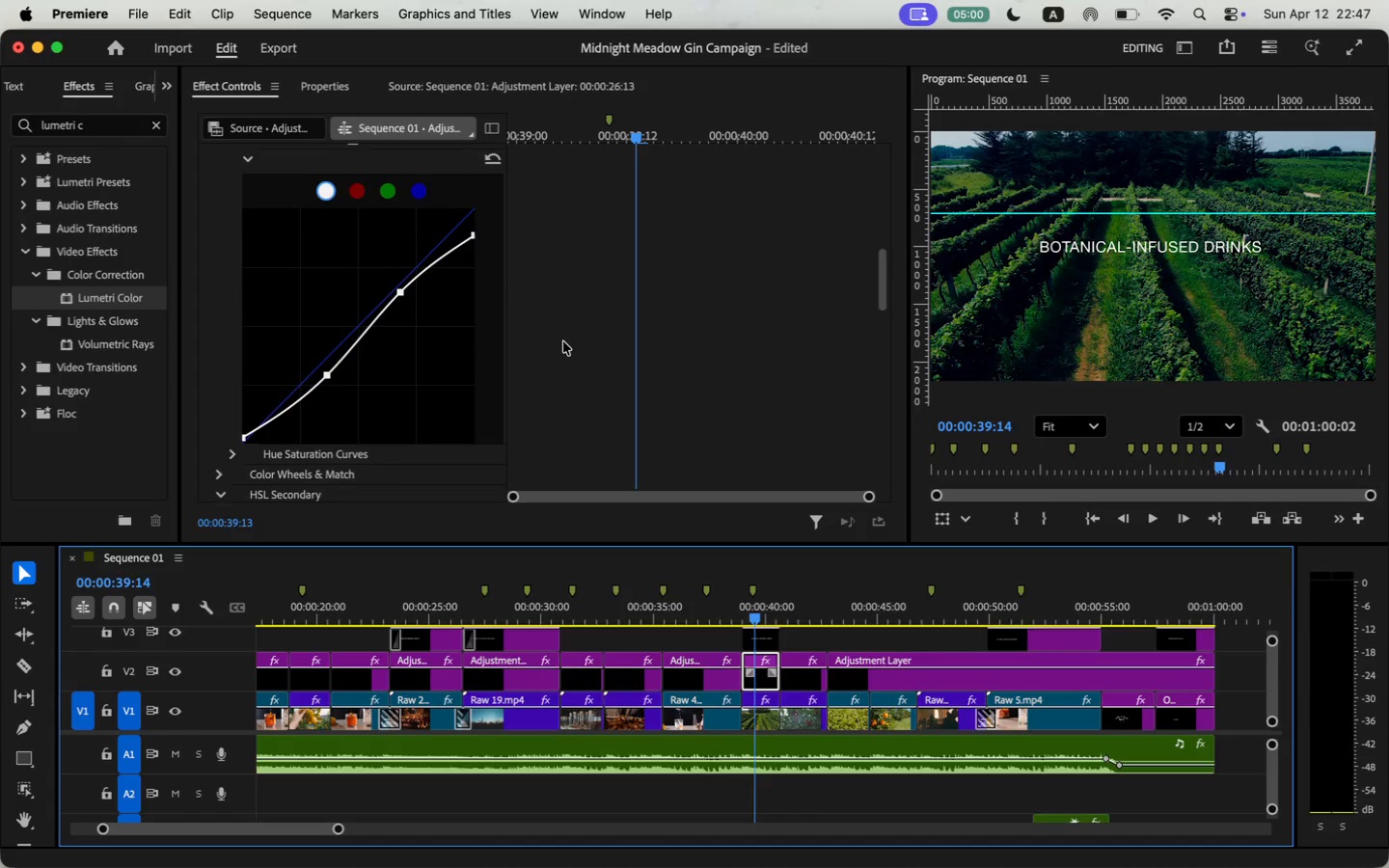 
left_click_drag(start_coordinate=[325, 412], to_coordinate=[324, 407])
 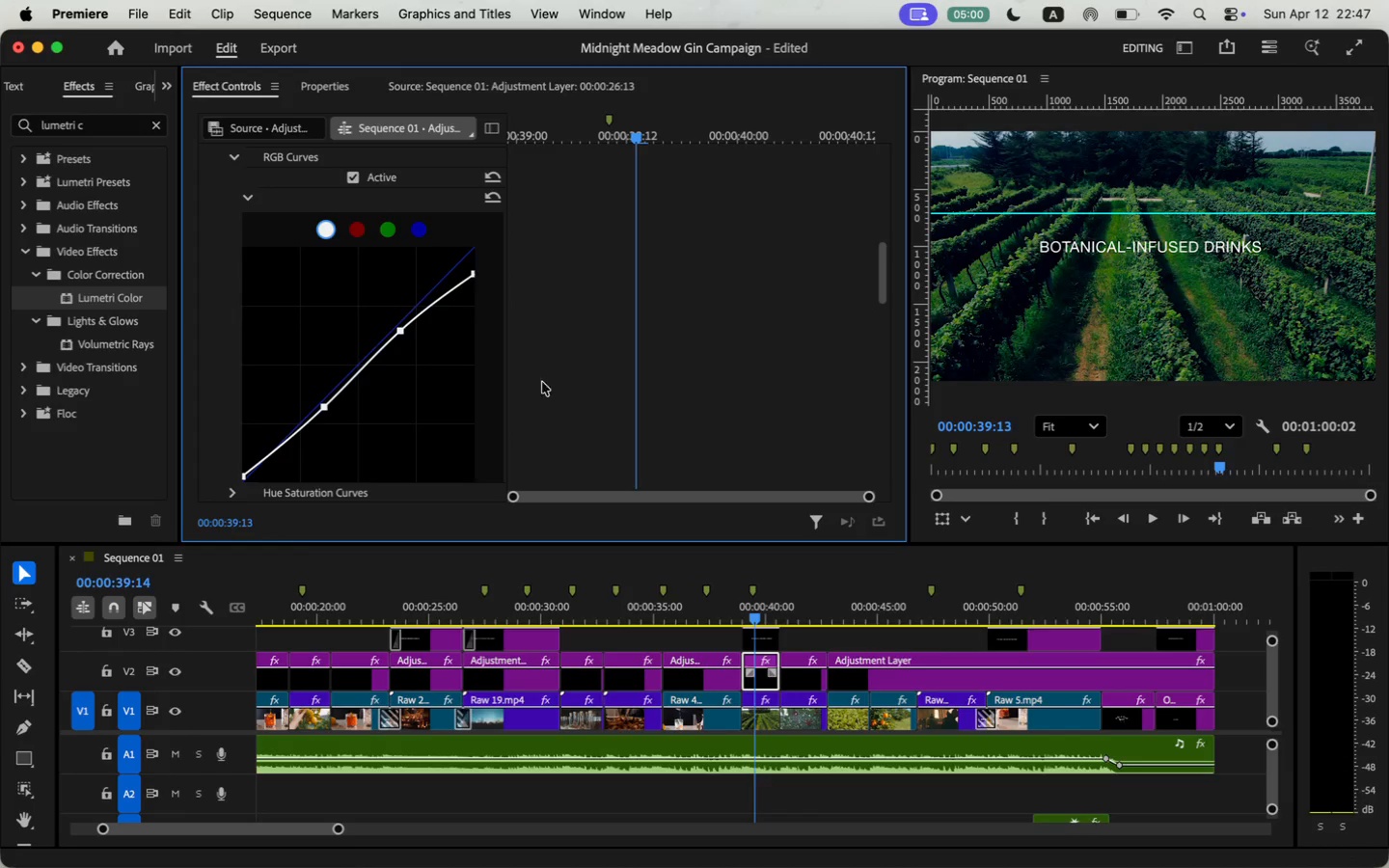 
left_click([390, 227])
 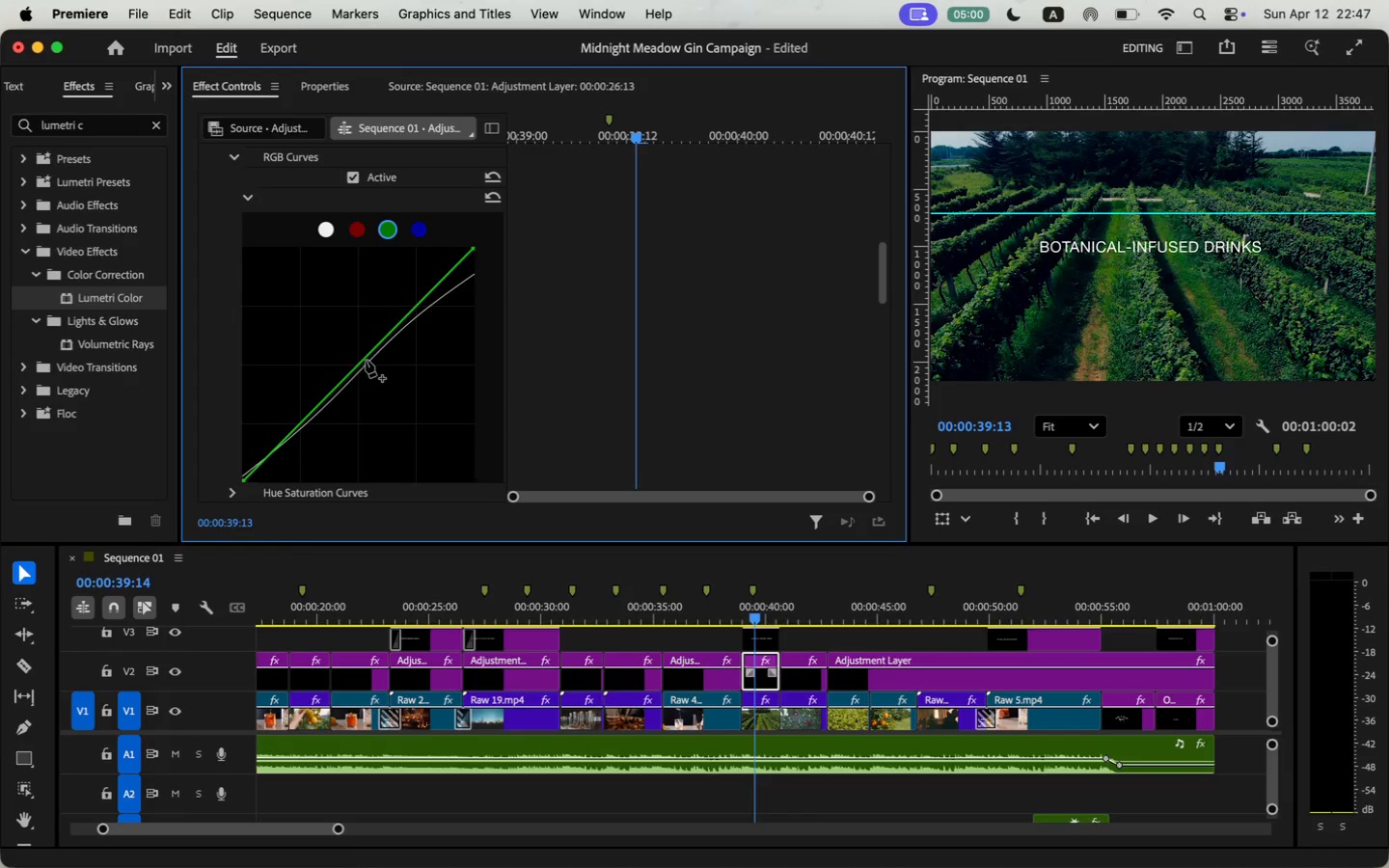 
left_click([360, 363])
 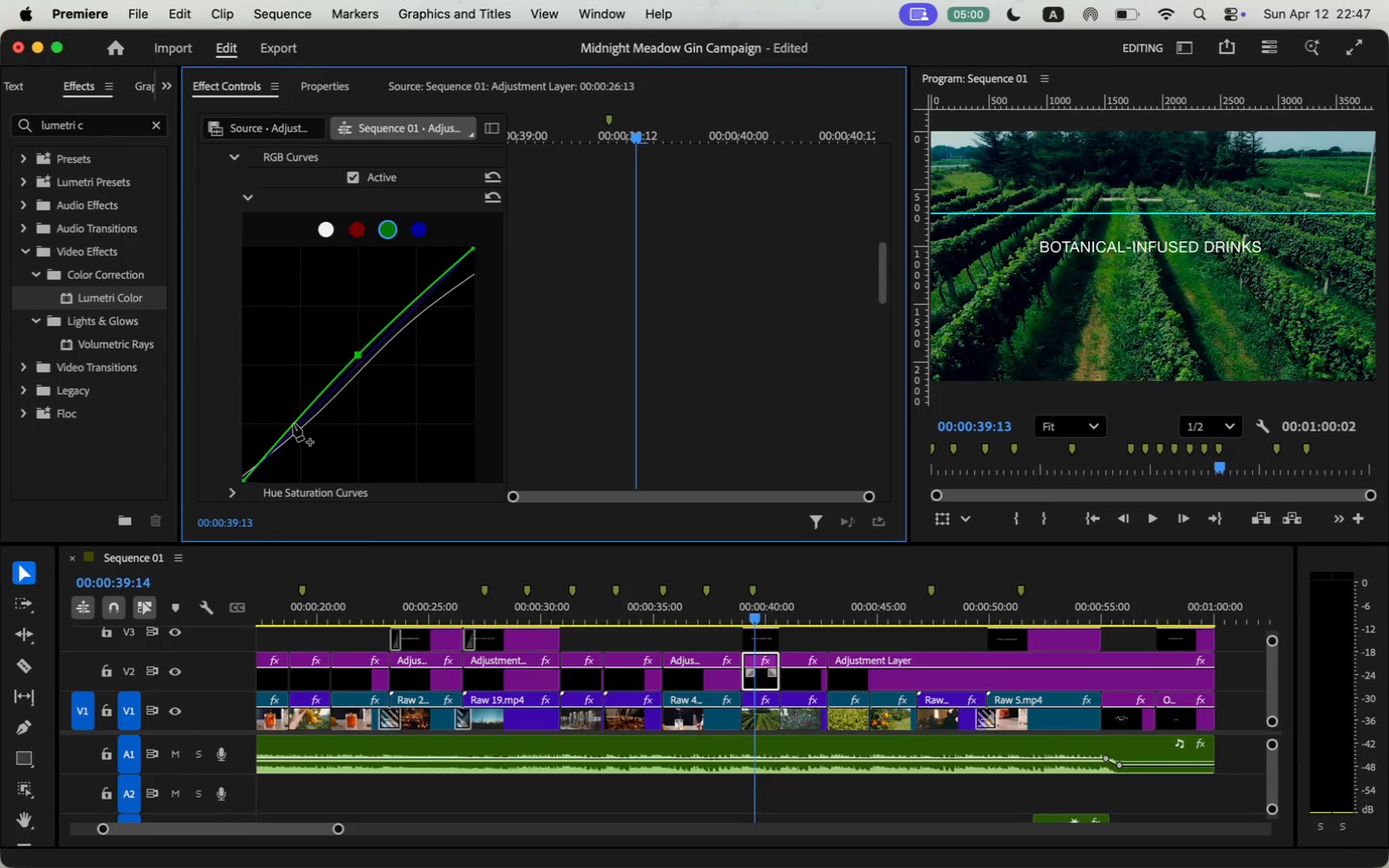 
left_click_drag(start_coordinate=[360, 362], to_coordinate=[358, 355])
 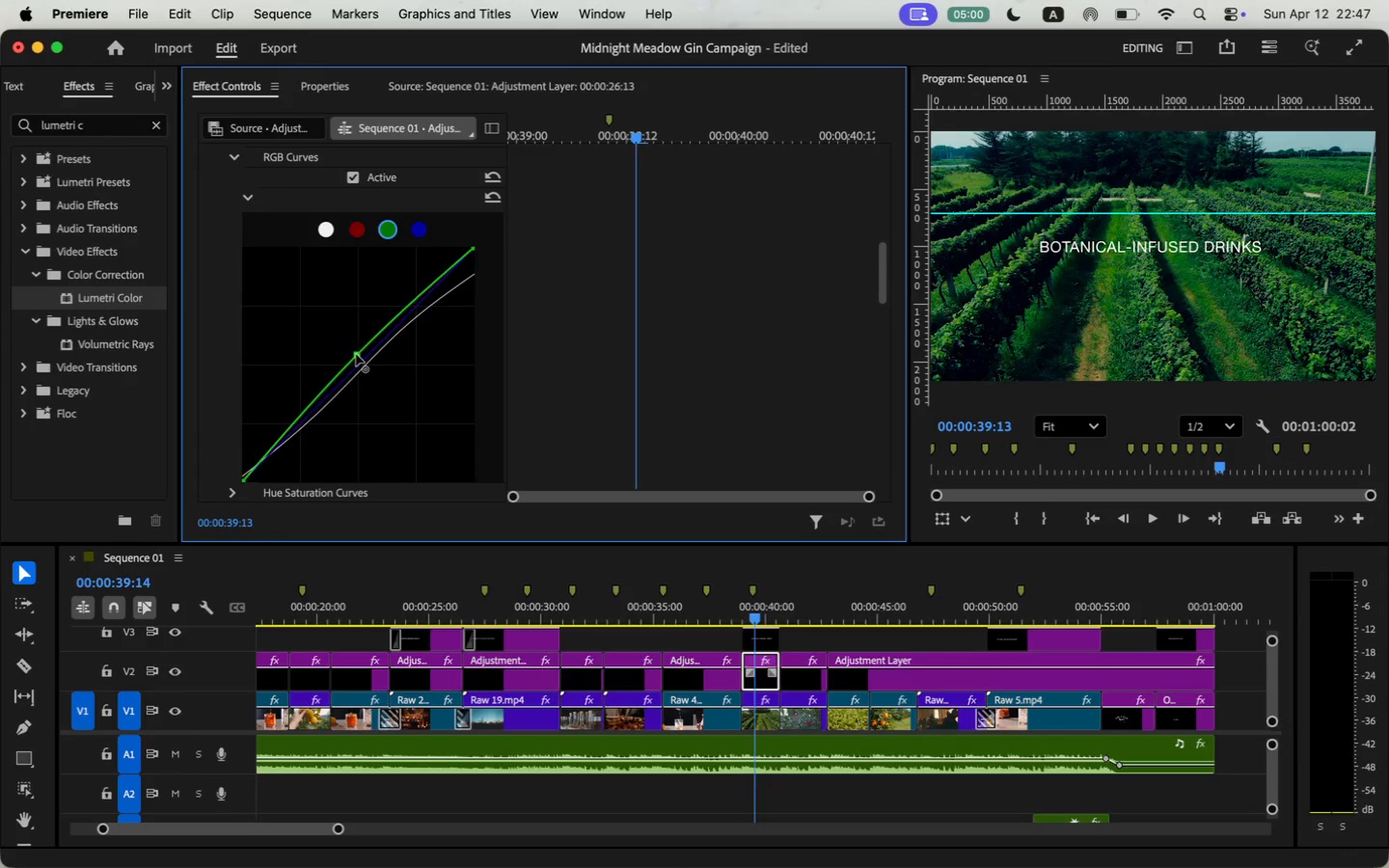 
left_click_drag(start_coordinate=[358, 355], to_coordinate=[401, 326])
 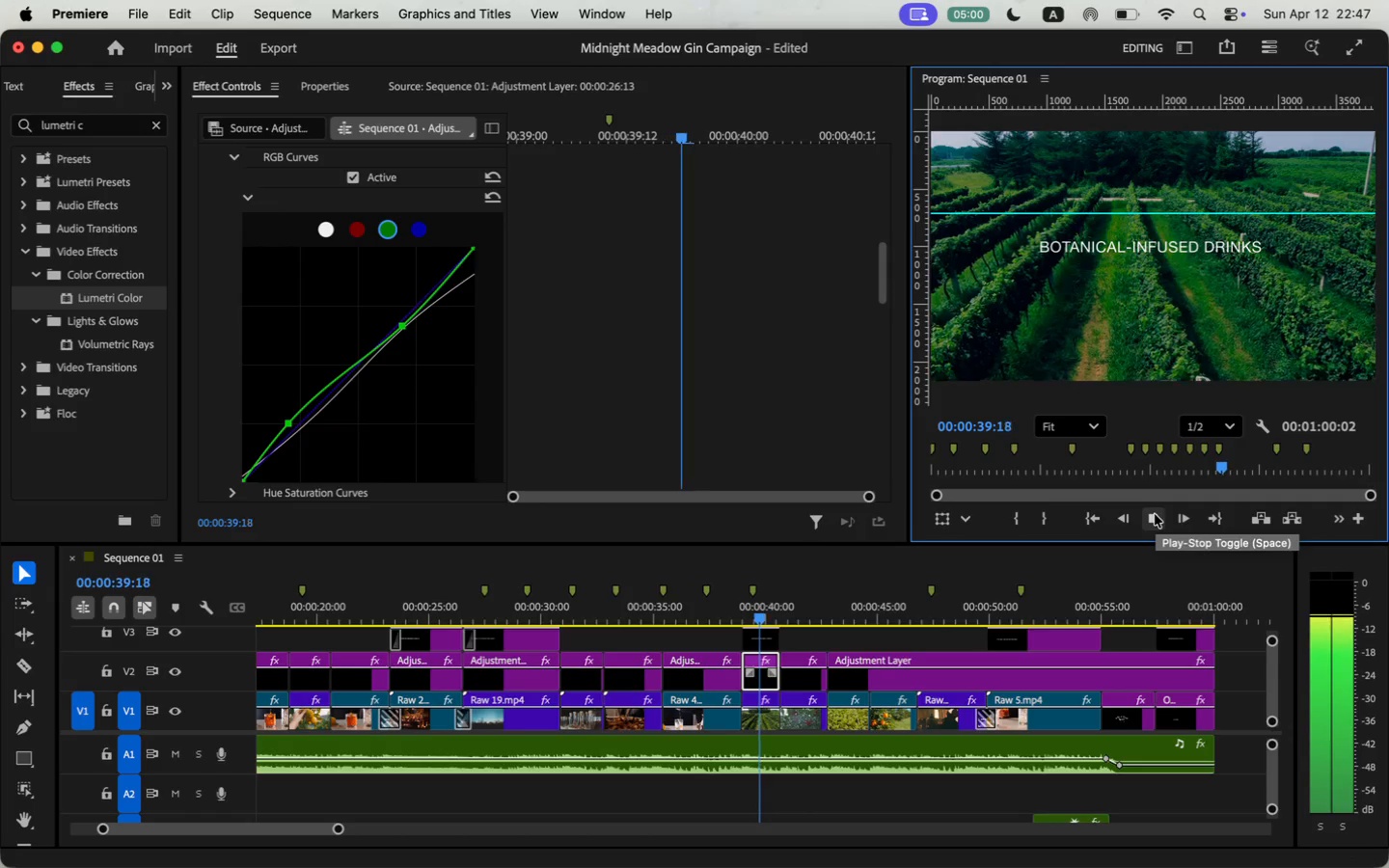 
wait(6.9)
 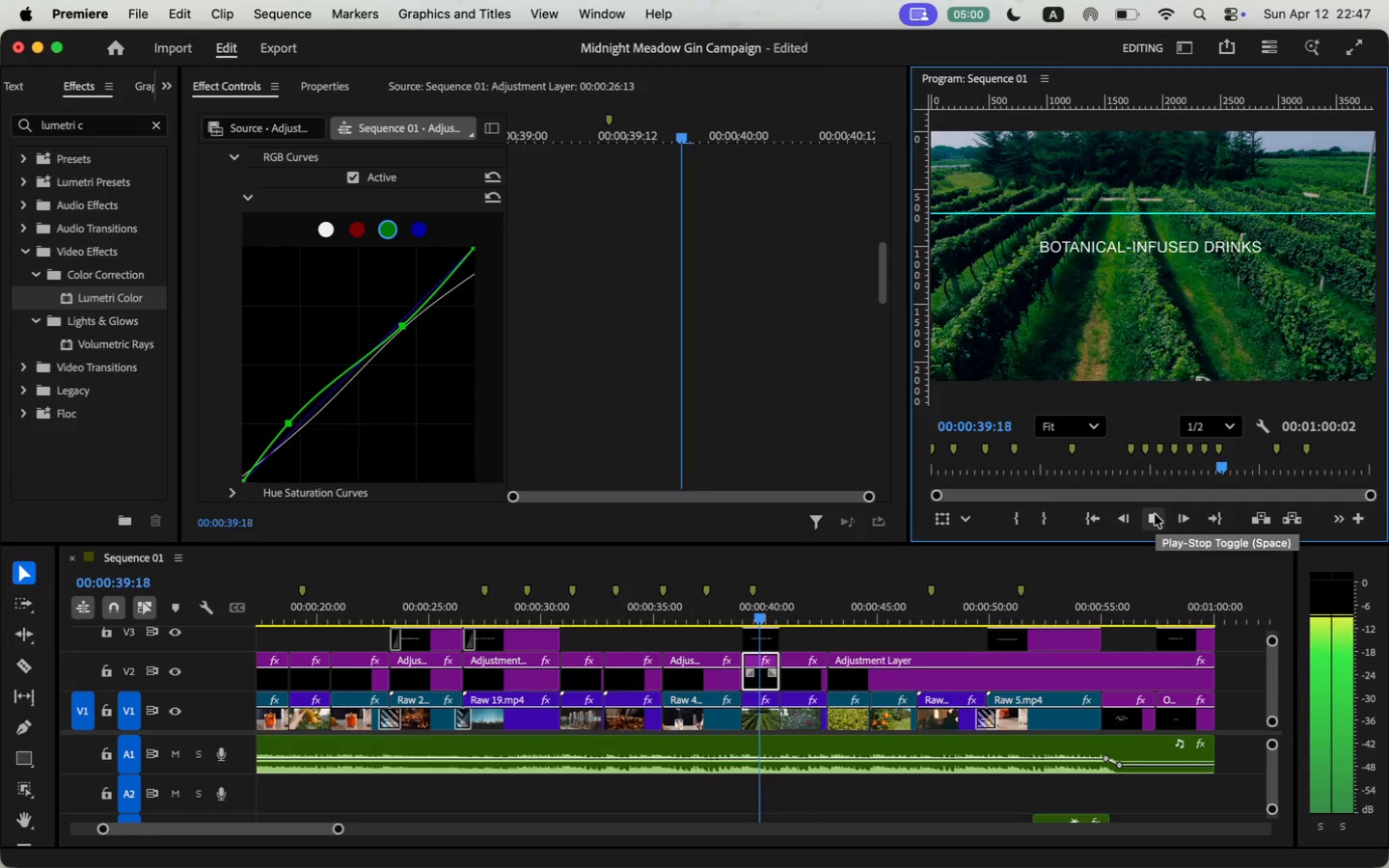 
key(C)
 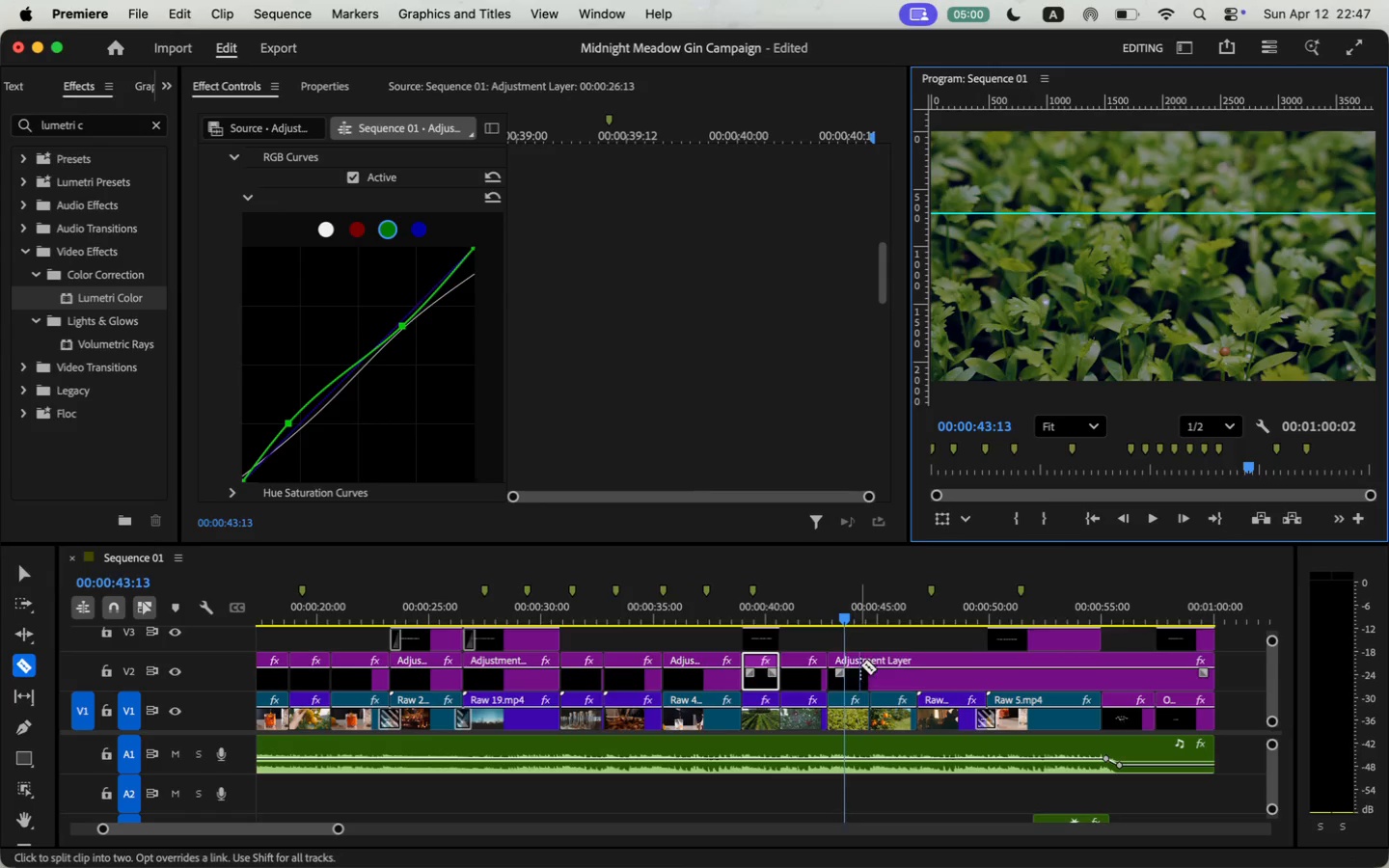 
left_click([868, 669])
 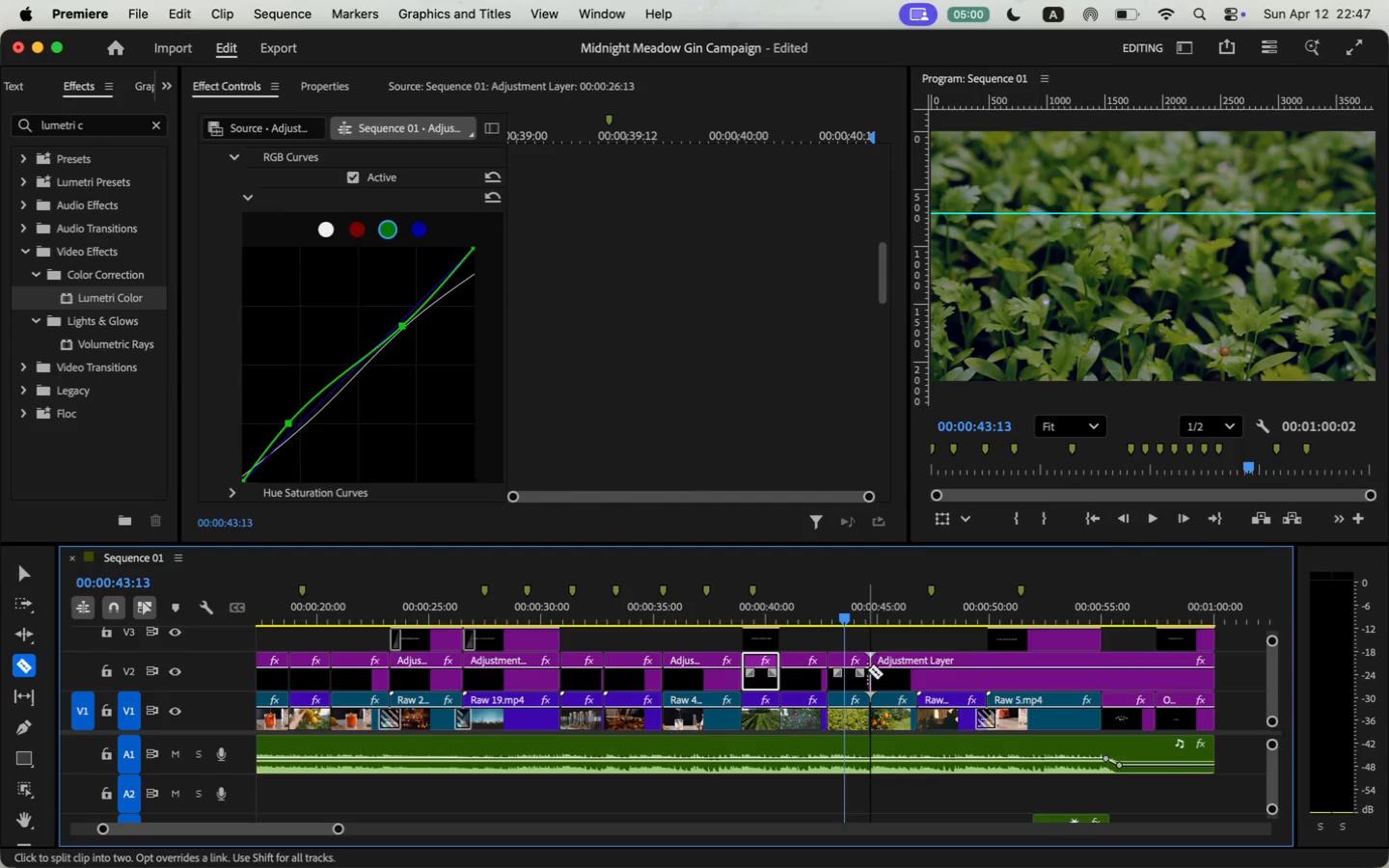 
key(V)
 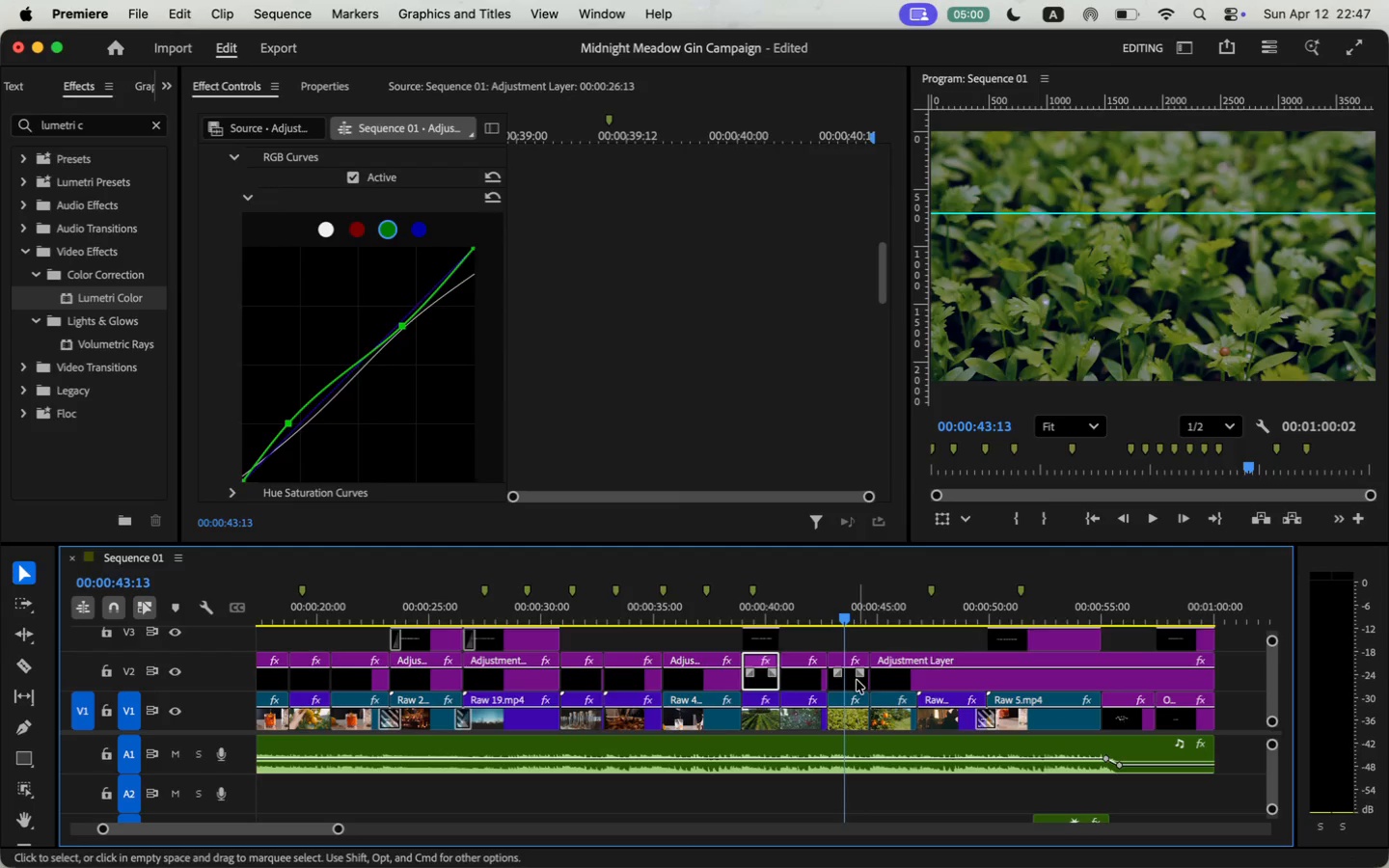 
left_click([856, 681])
 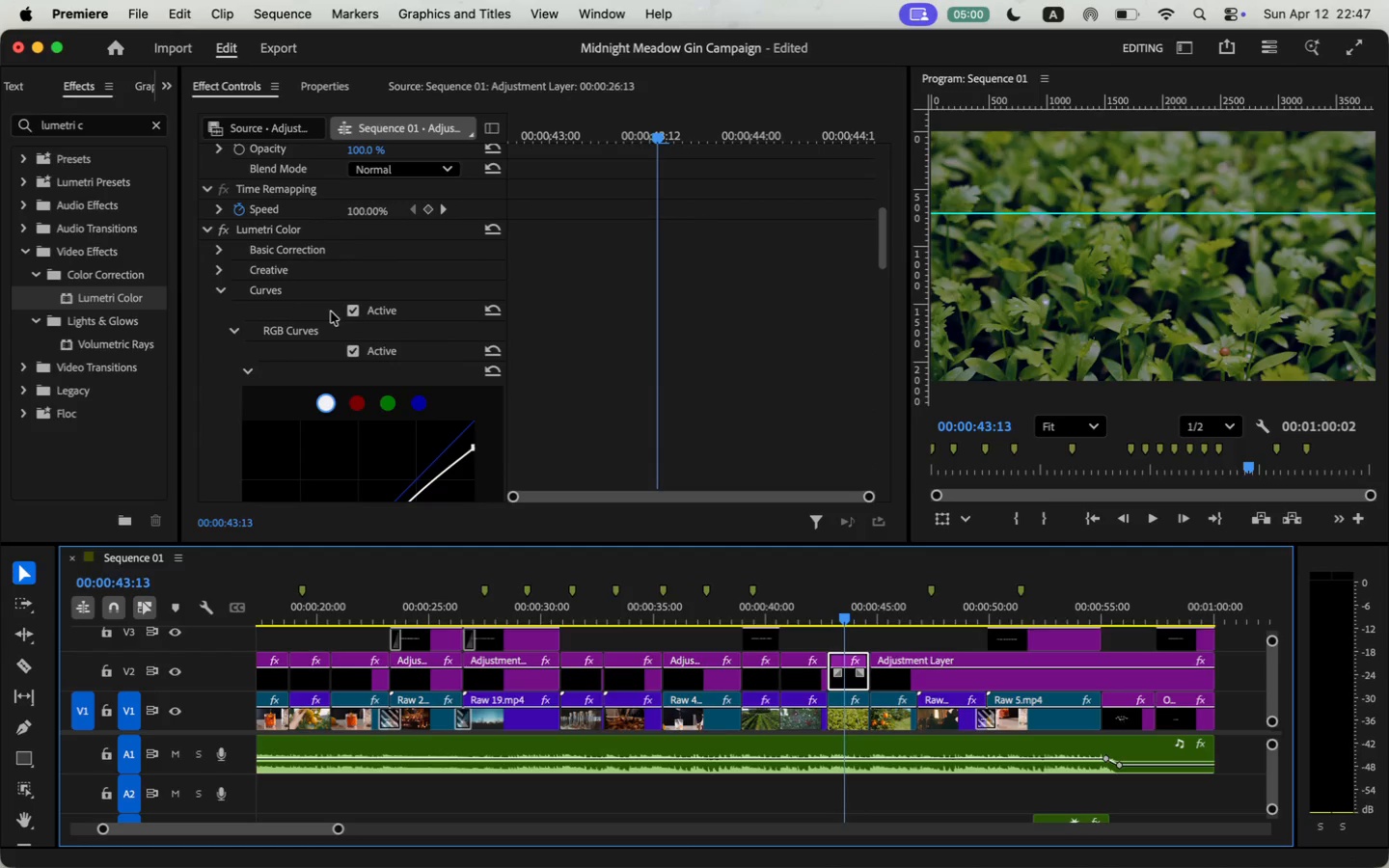 
scroll: coordinate [581, 343], scroll_direction: down, amount: 16.0
 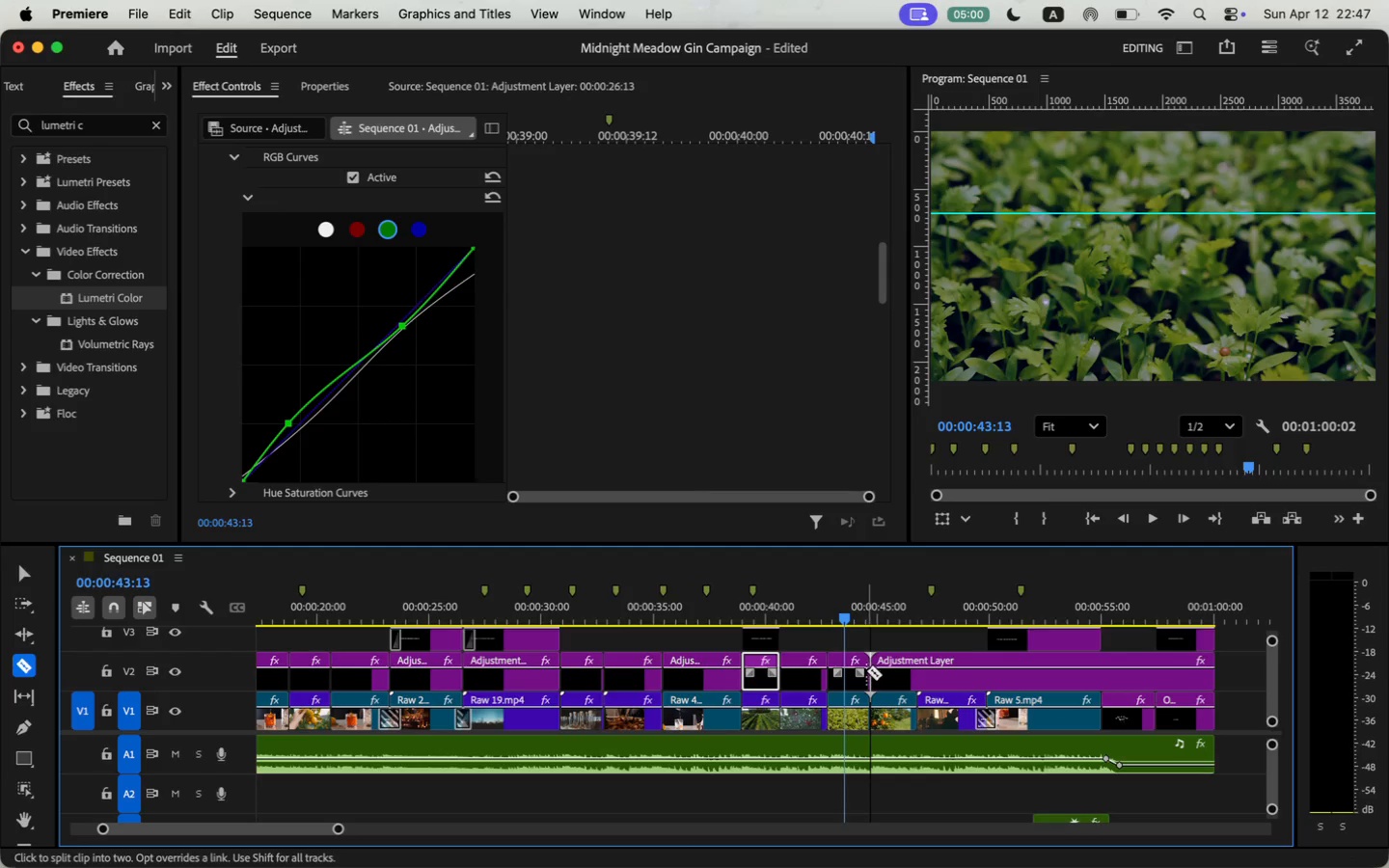 
left_click([276, 230])
 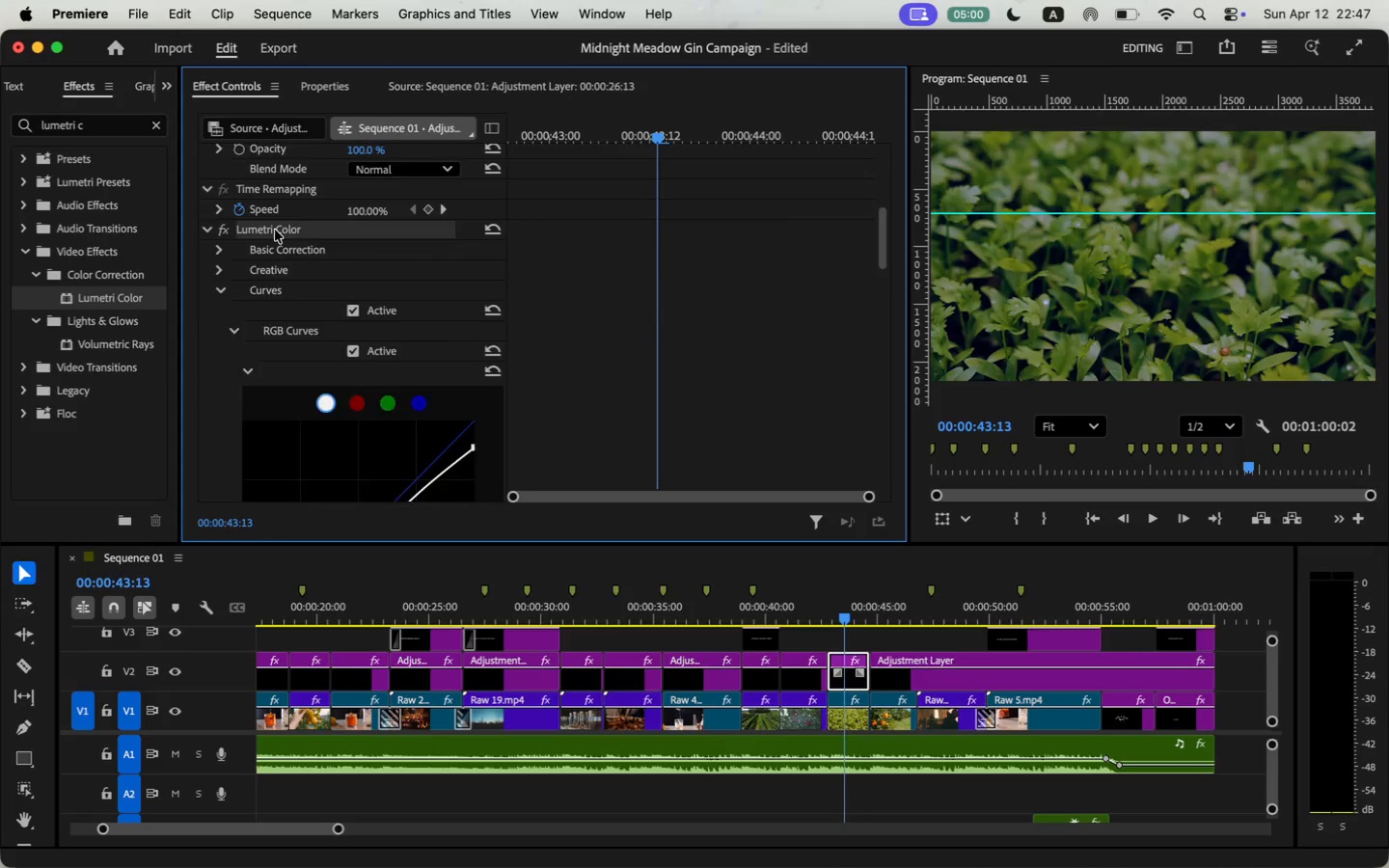 
key(Backspace)
 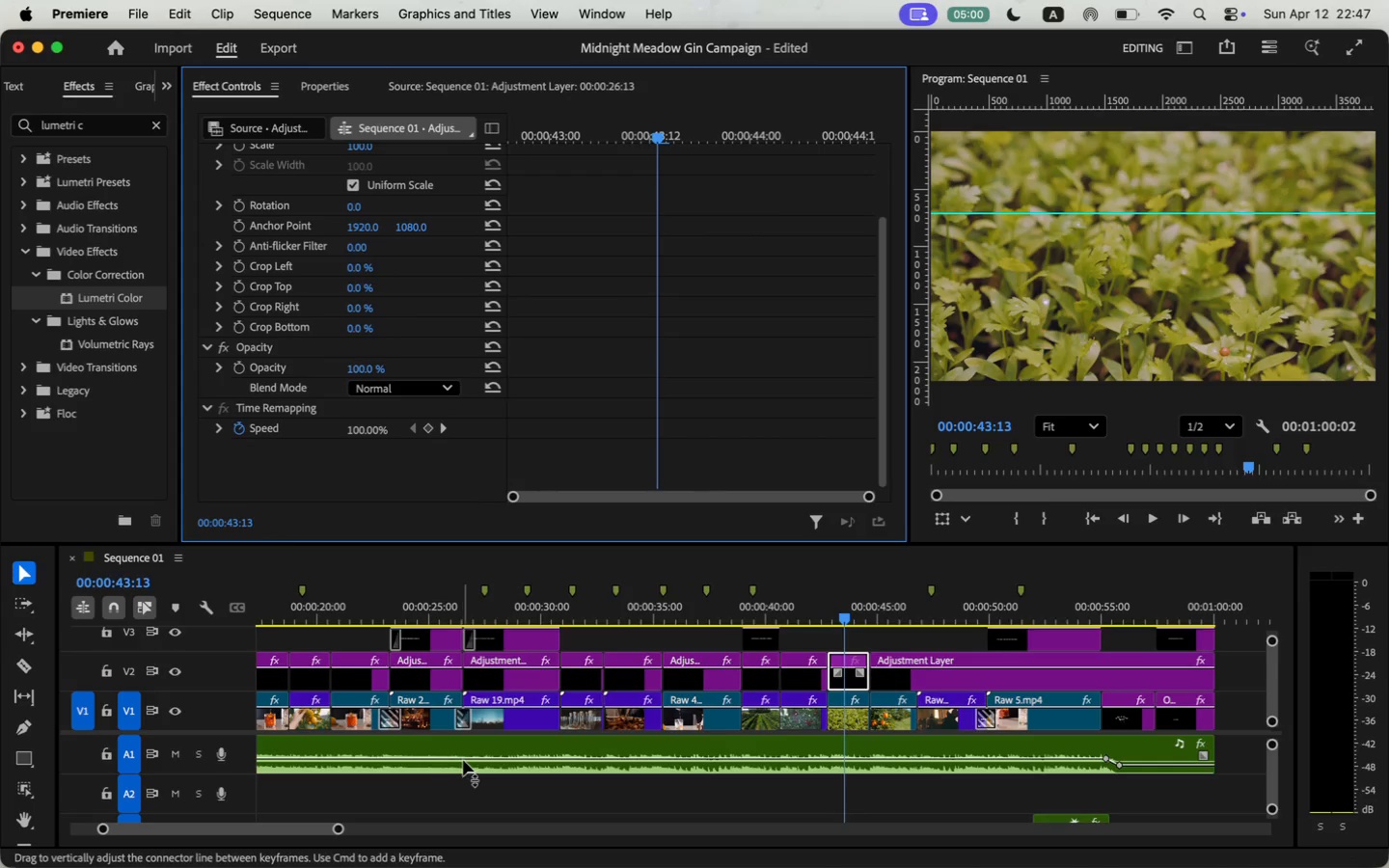 
left_click_drag(start_coordinate=[305, 831], to_coordinate=[286, 832])
 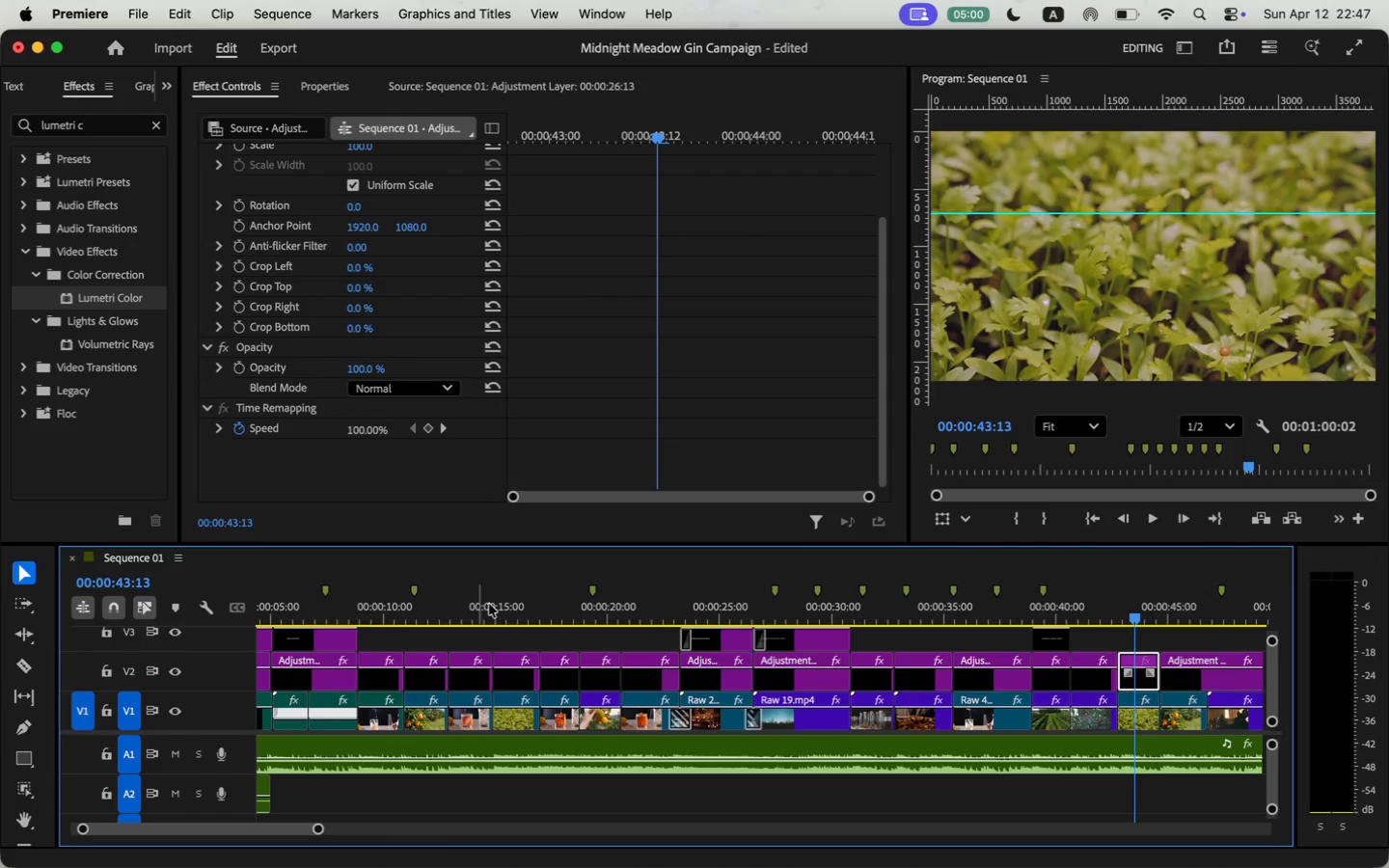 
scroll: coordinate [499, 410], scroll_direction: down, amount: 17.0
 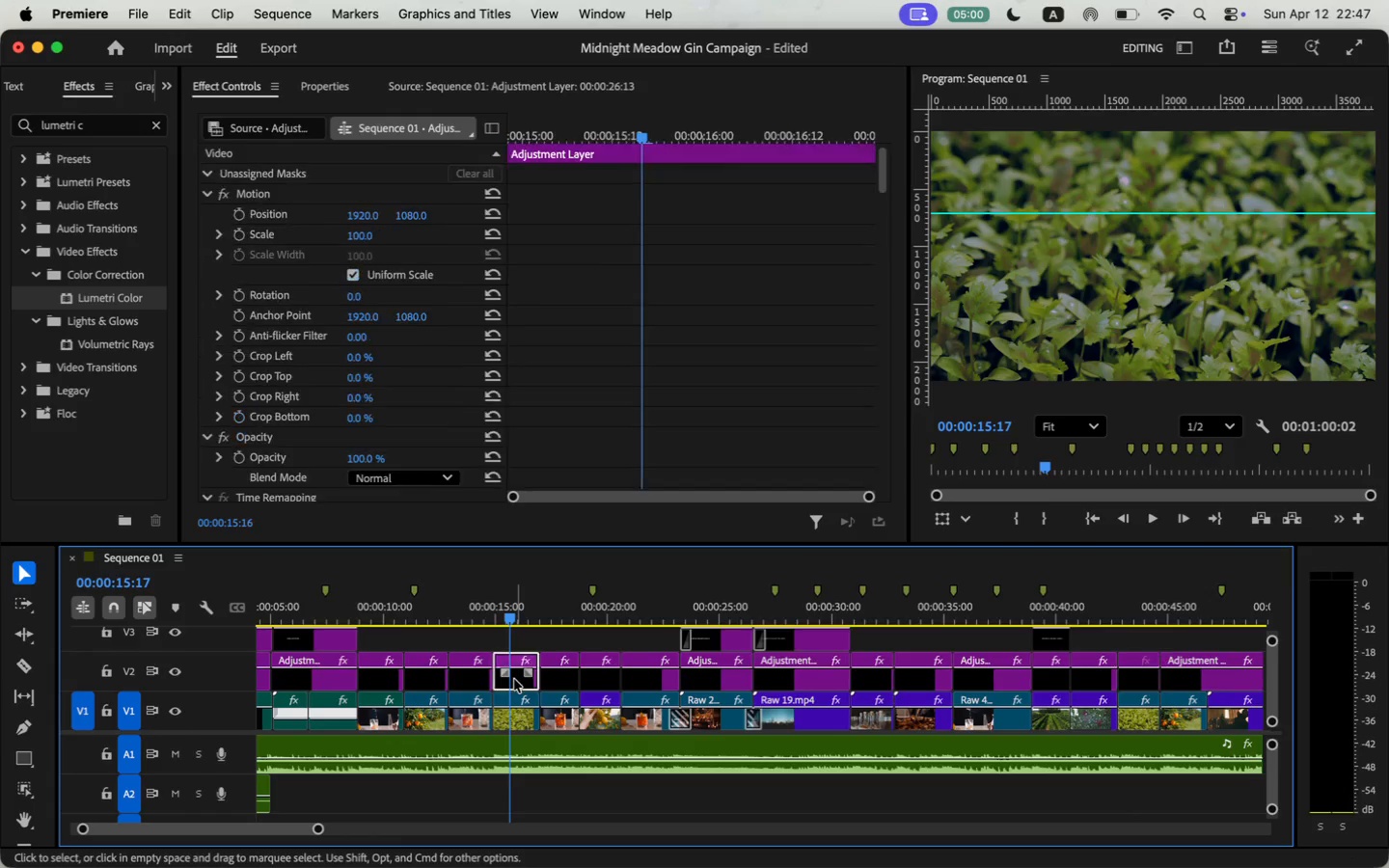 
key(Meta+C)
 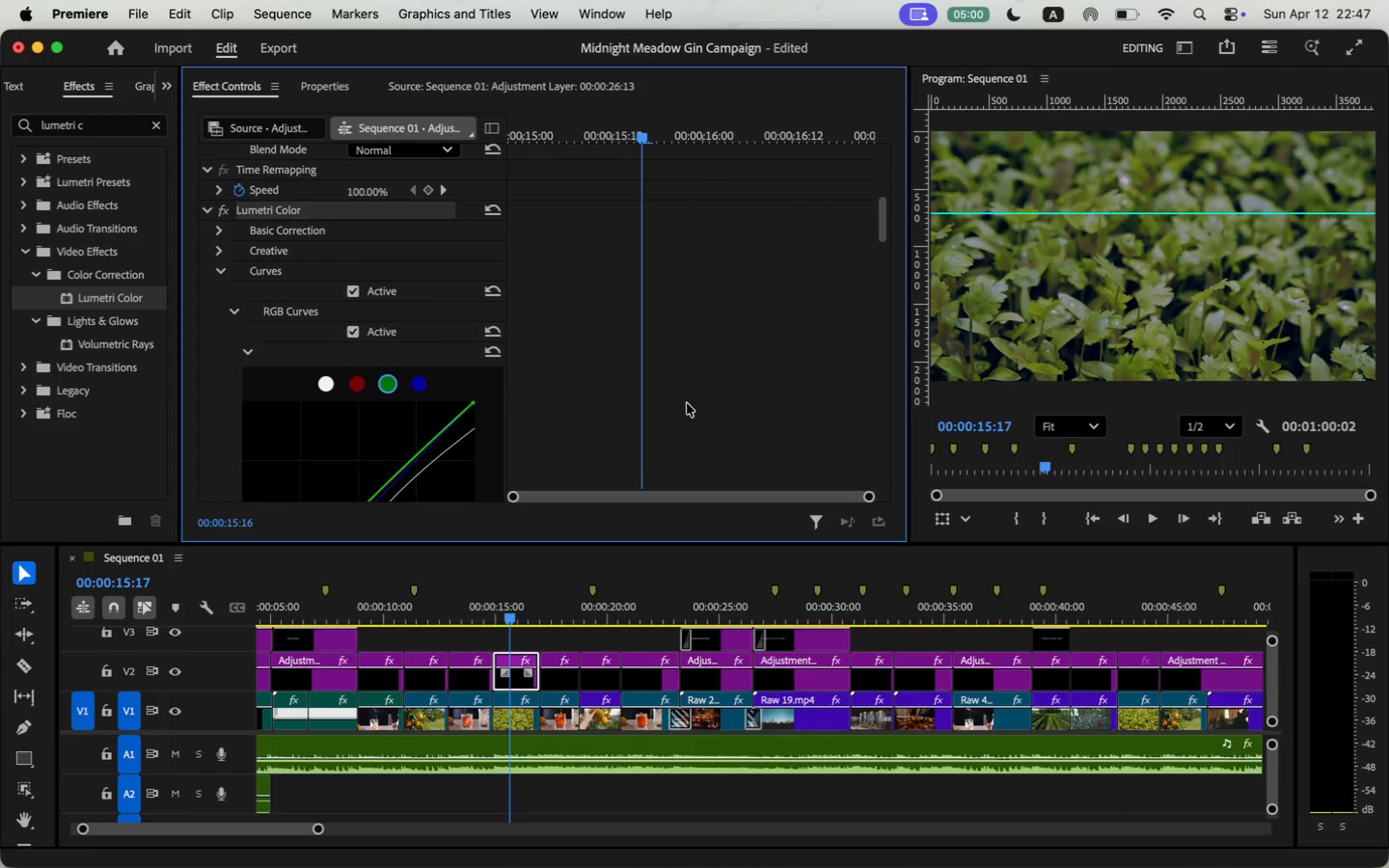 
left_click([1140, 591])
 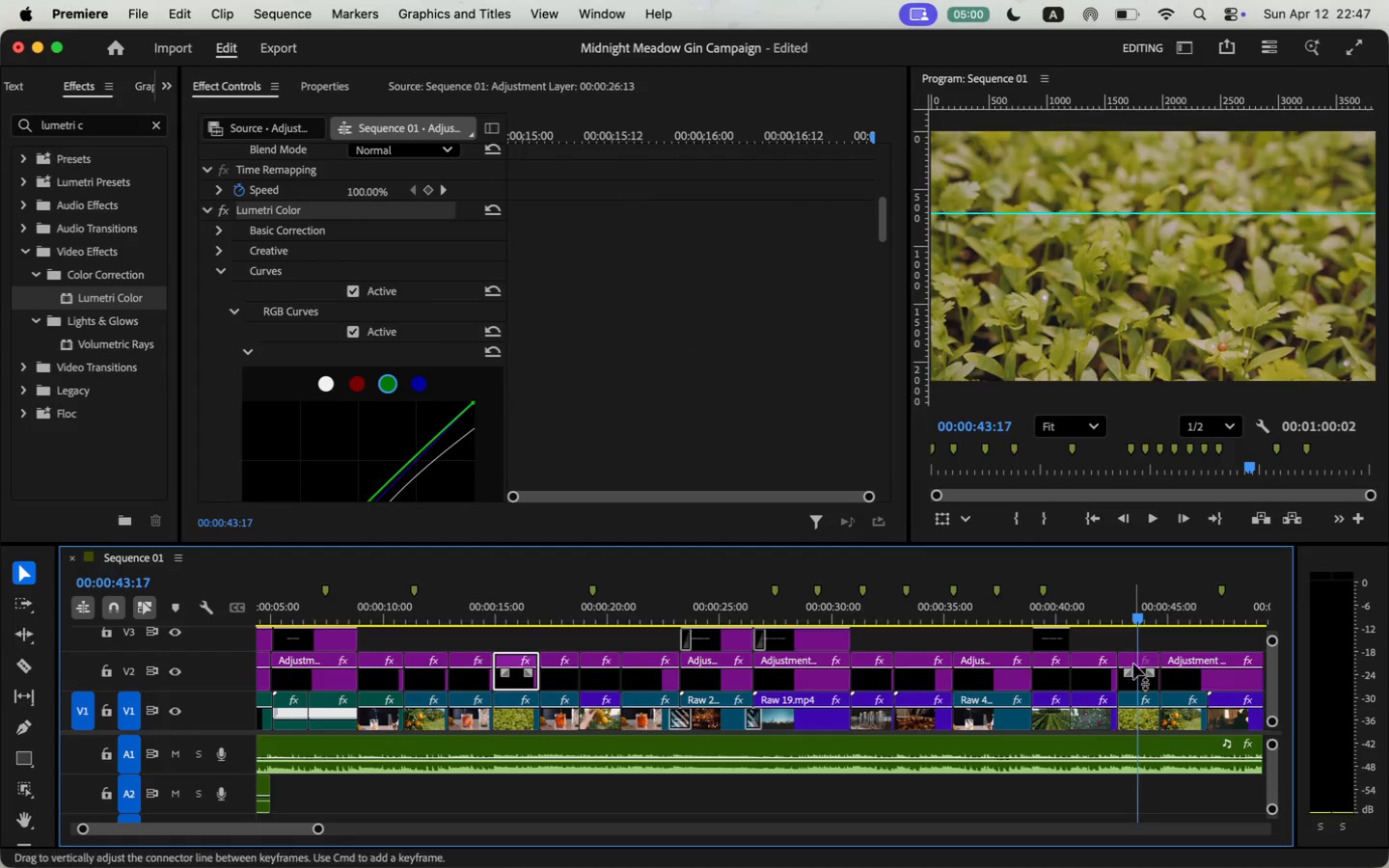 
left_click([1135, 672])
 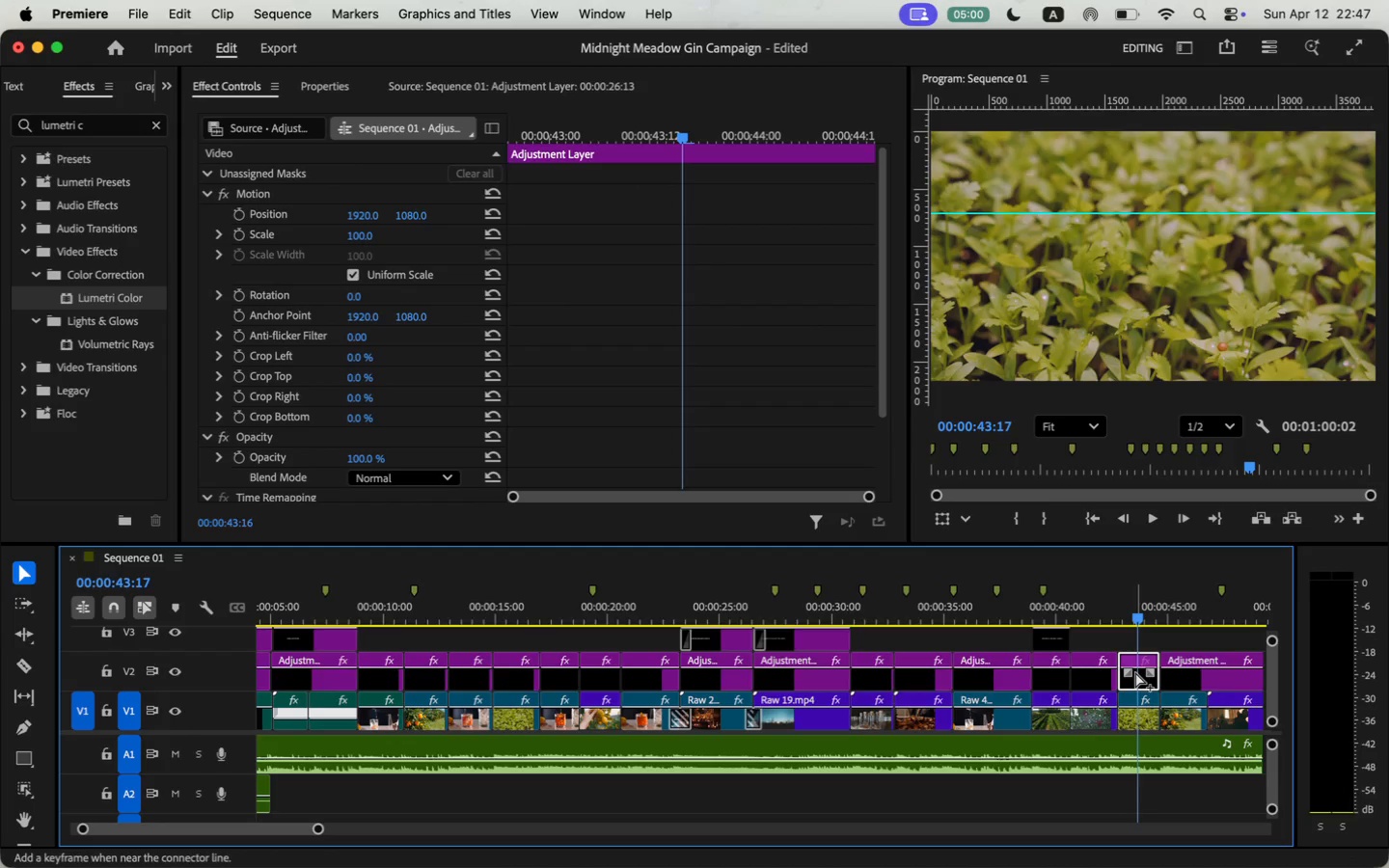 
key(Meta+V)
 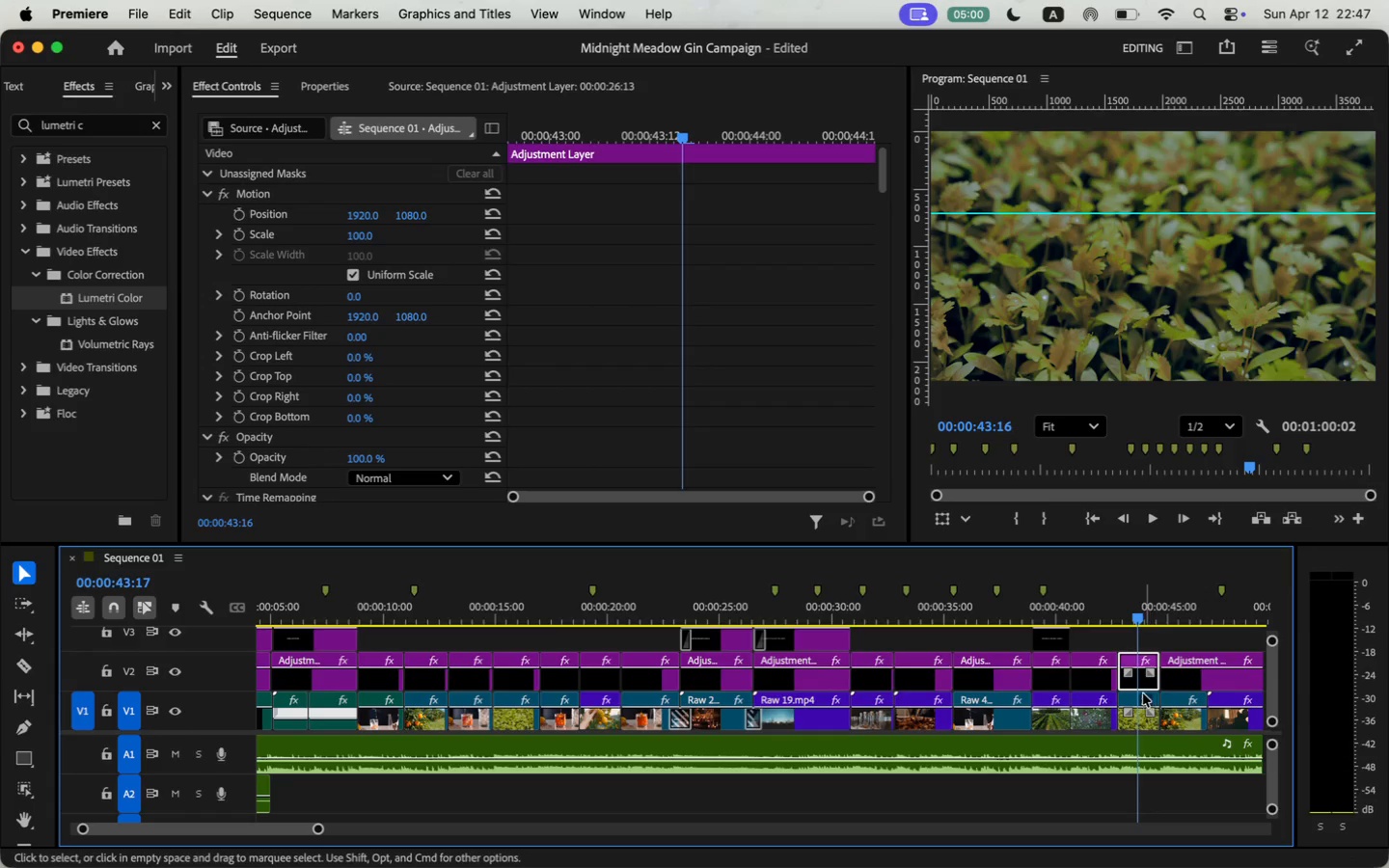 
left_click([1152, 518])
 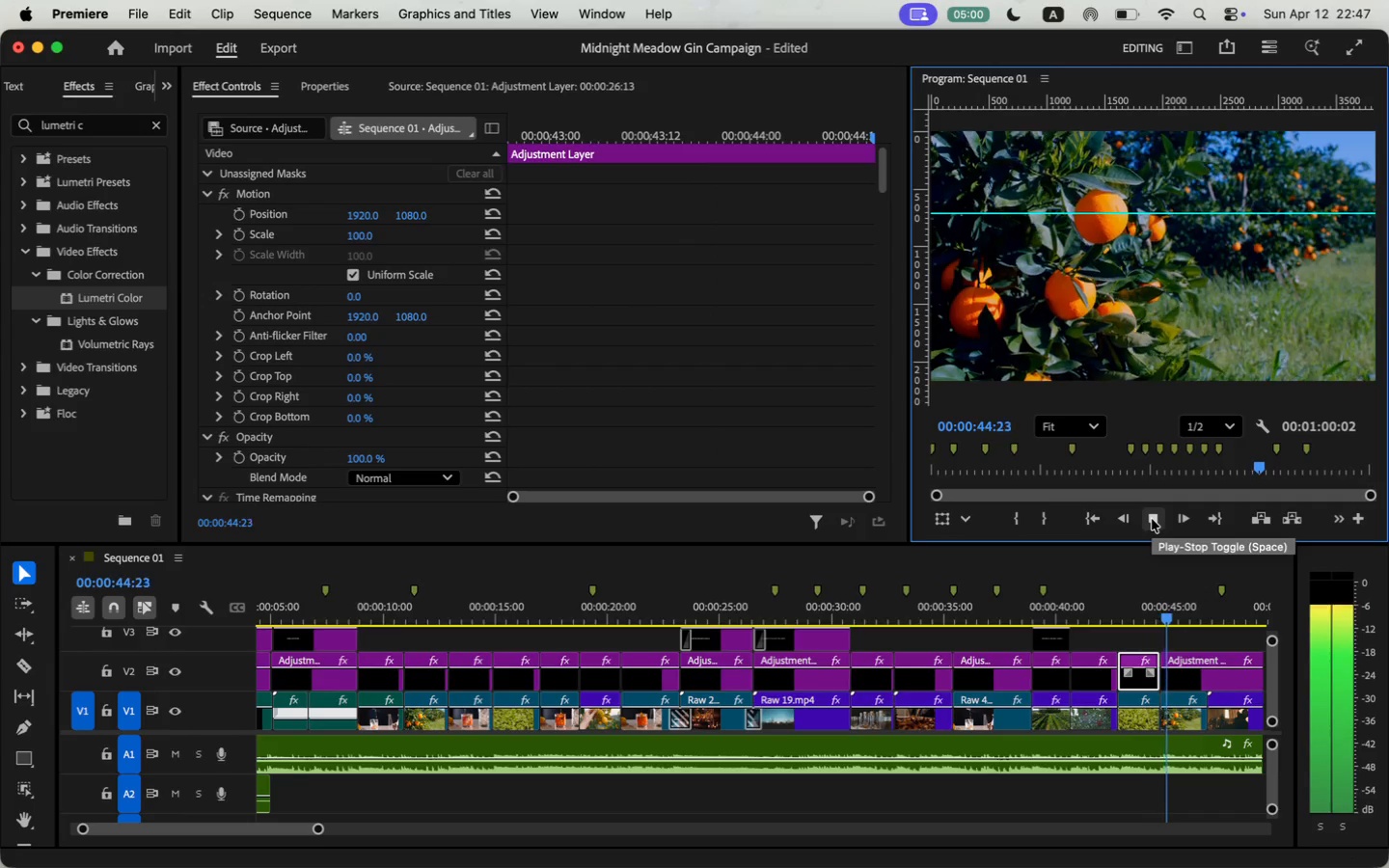 
left_click([1152, 519])
 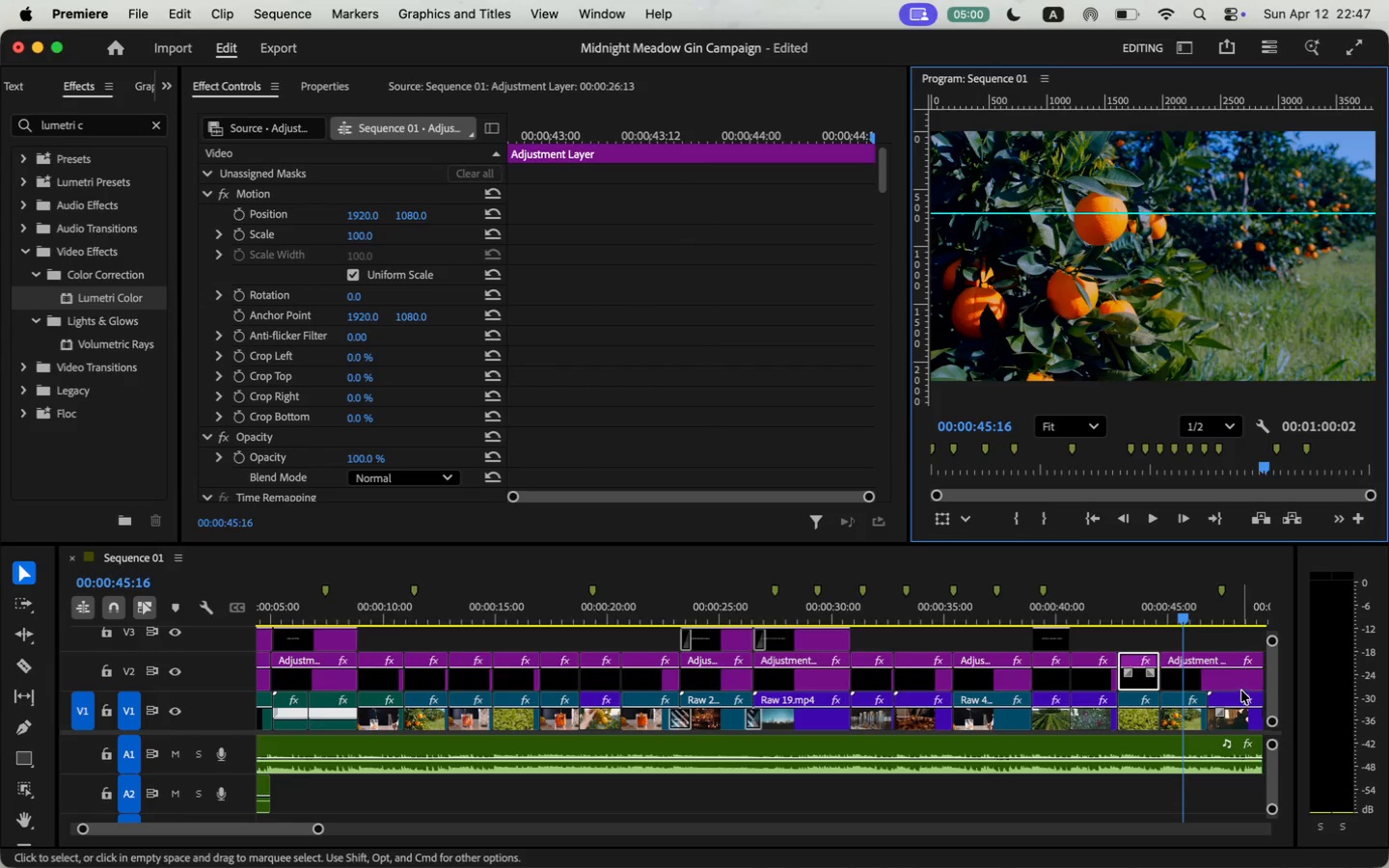 
key(C)
 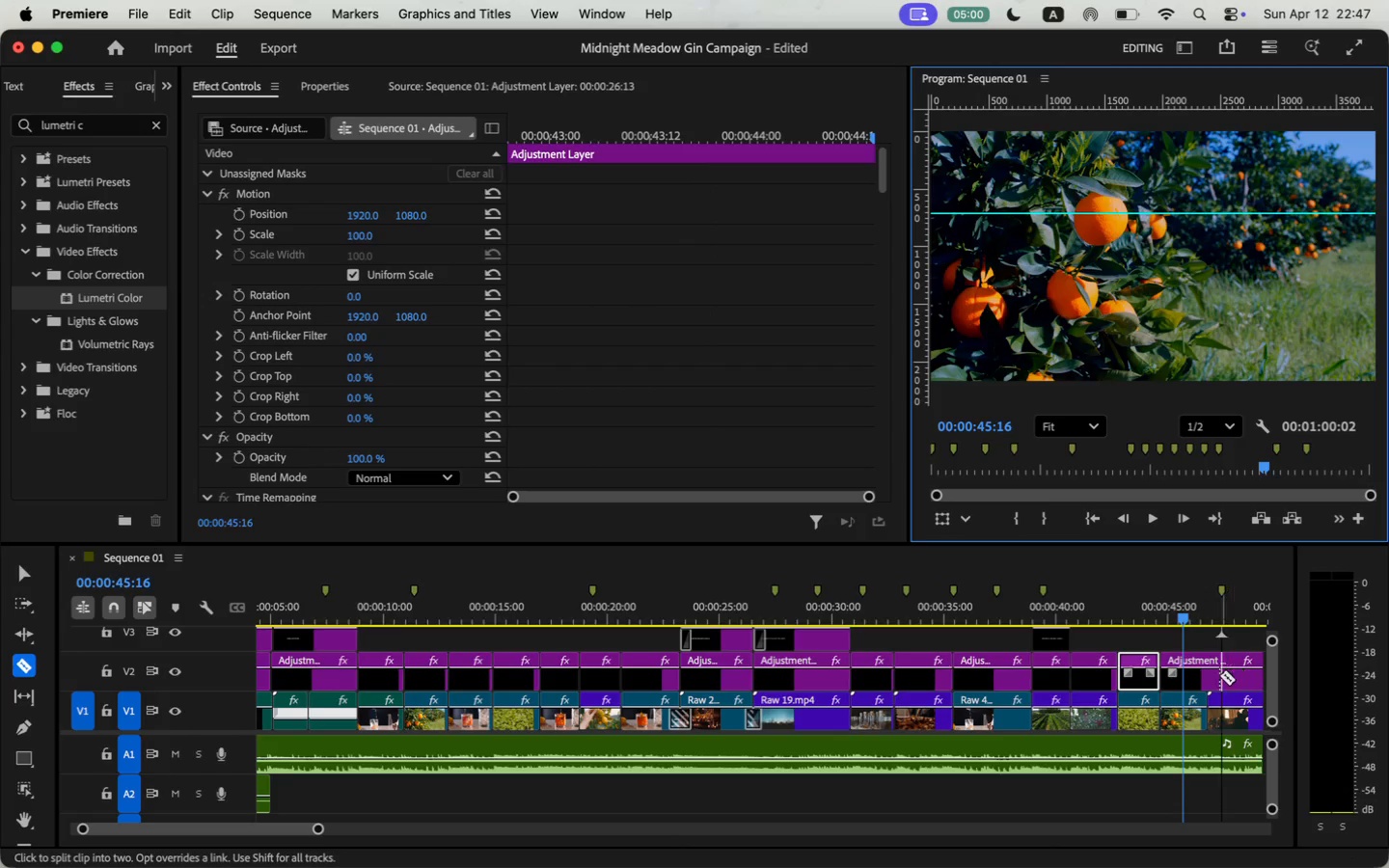 
key(V)
 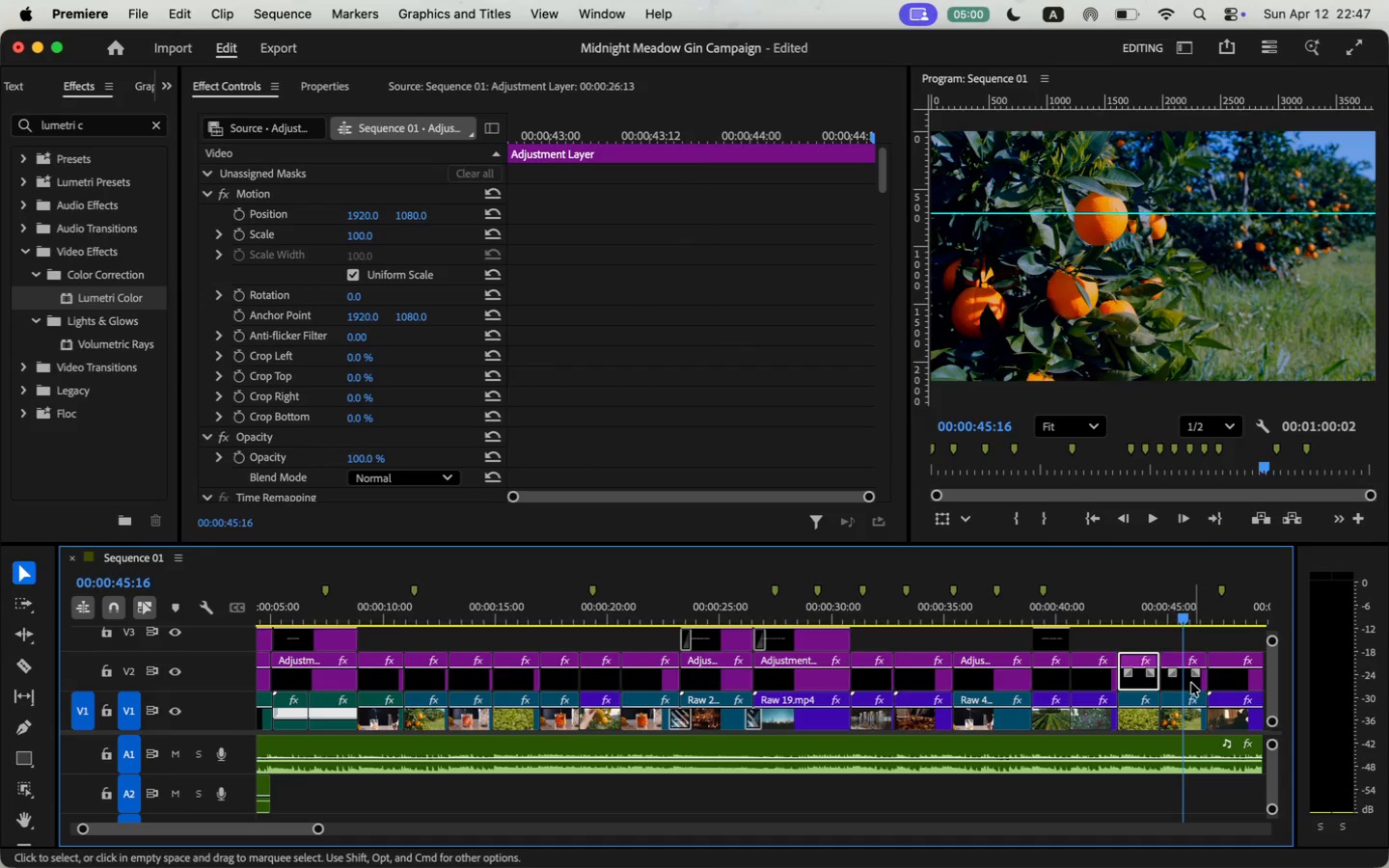 
left_click([1189, 685])
 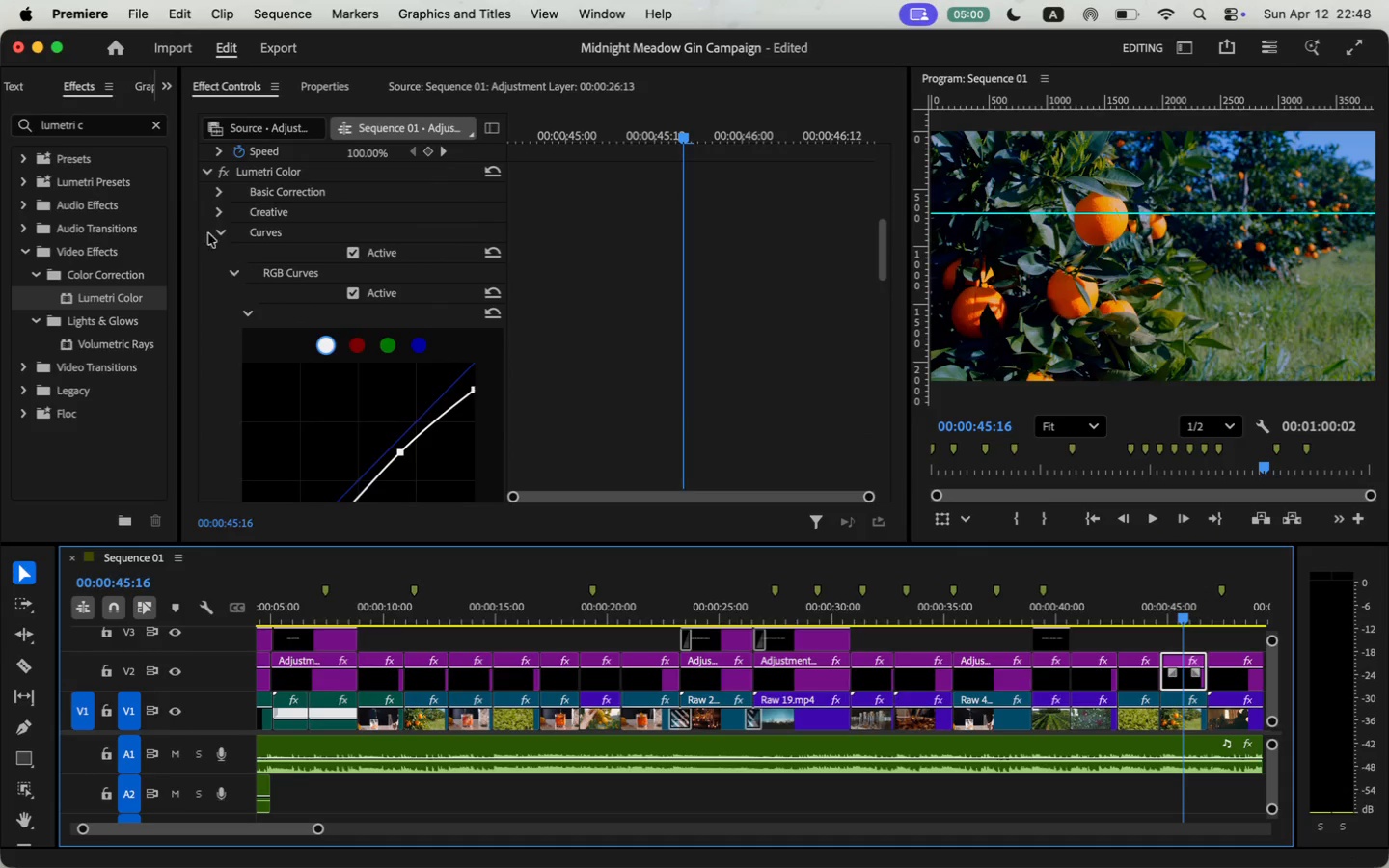 
scroll: coordinate [504, 336], scroll_direction: down, amount: 19.0
 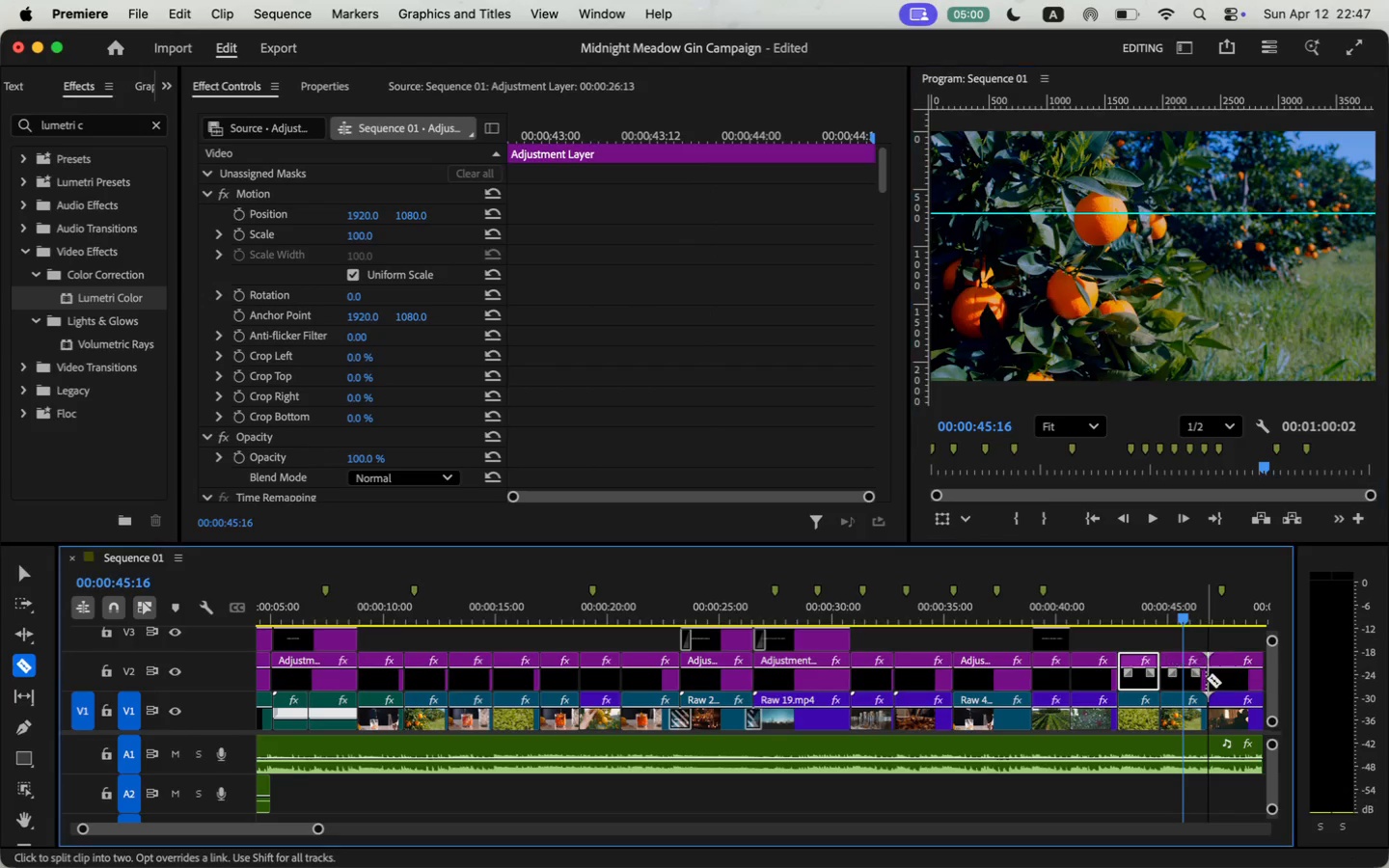 
left_click([254, 169])
 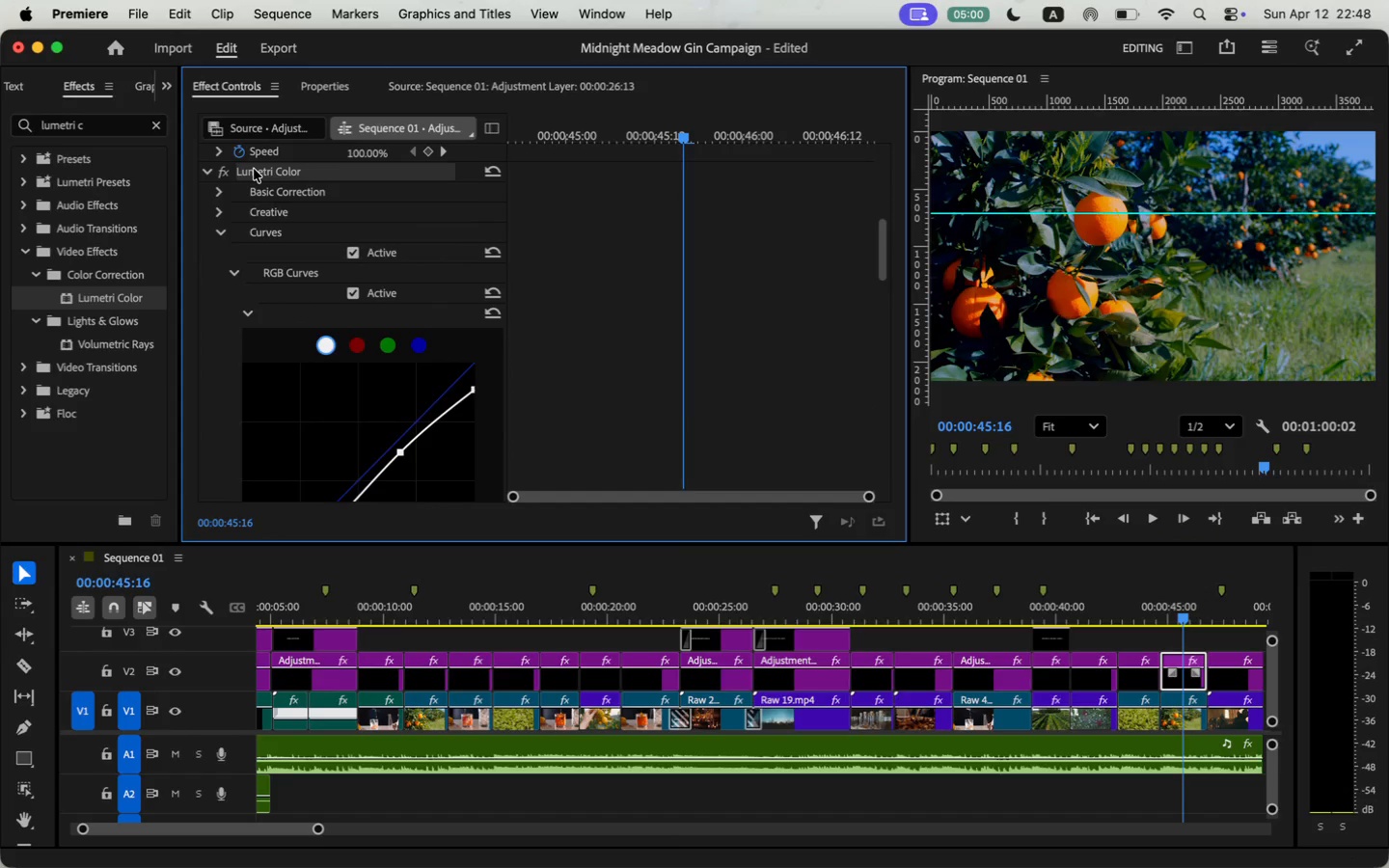 
key(Backspace)
 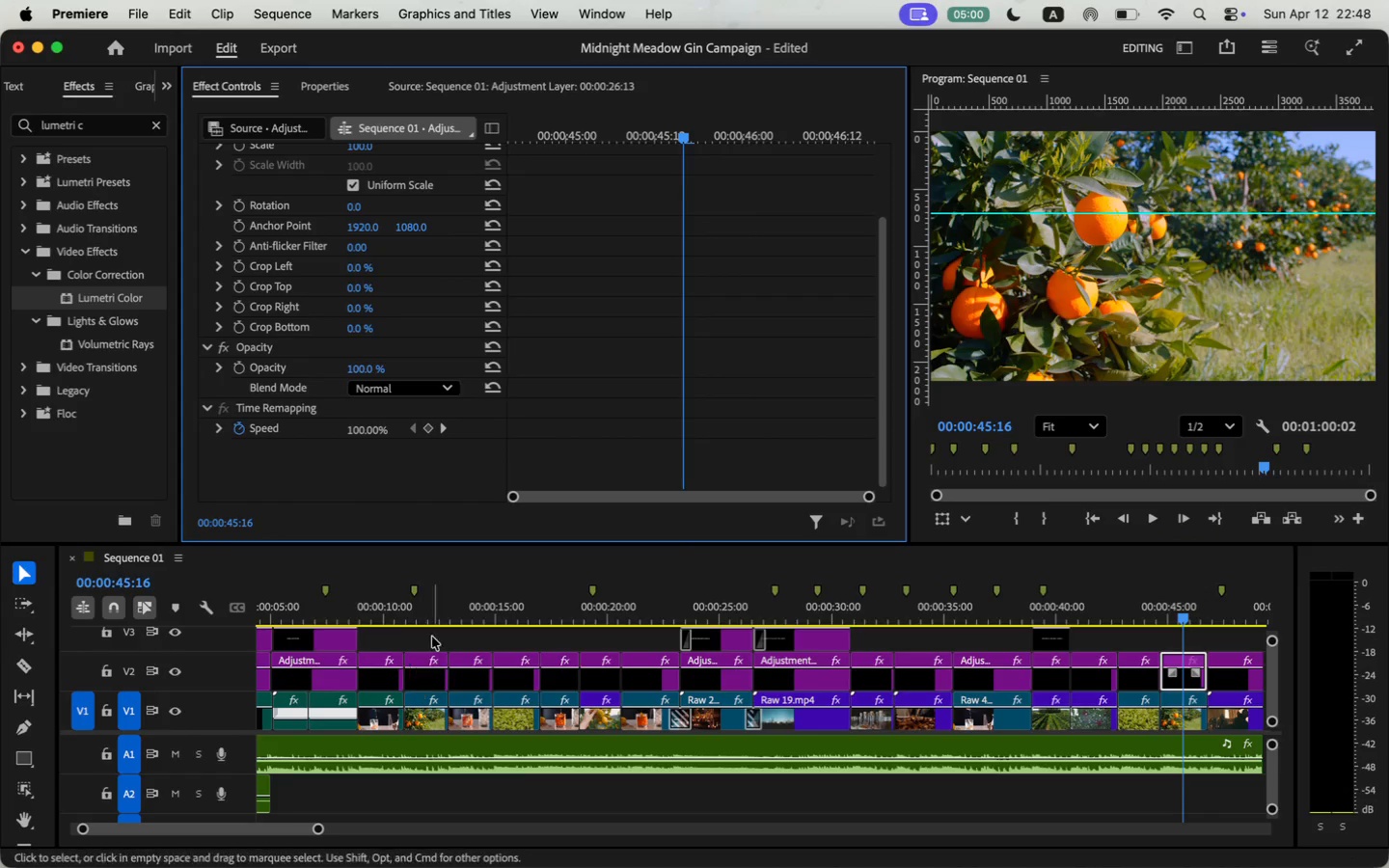 
scroll: coordinate [575, 385], scroll_direction: down, amount: 11.0
 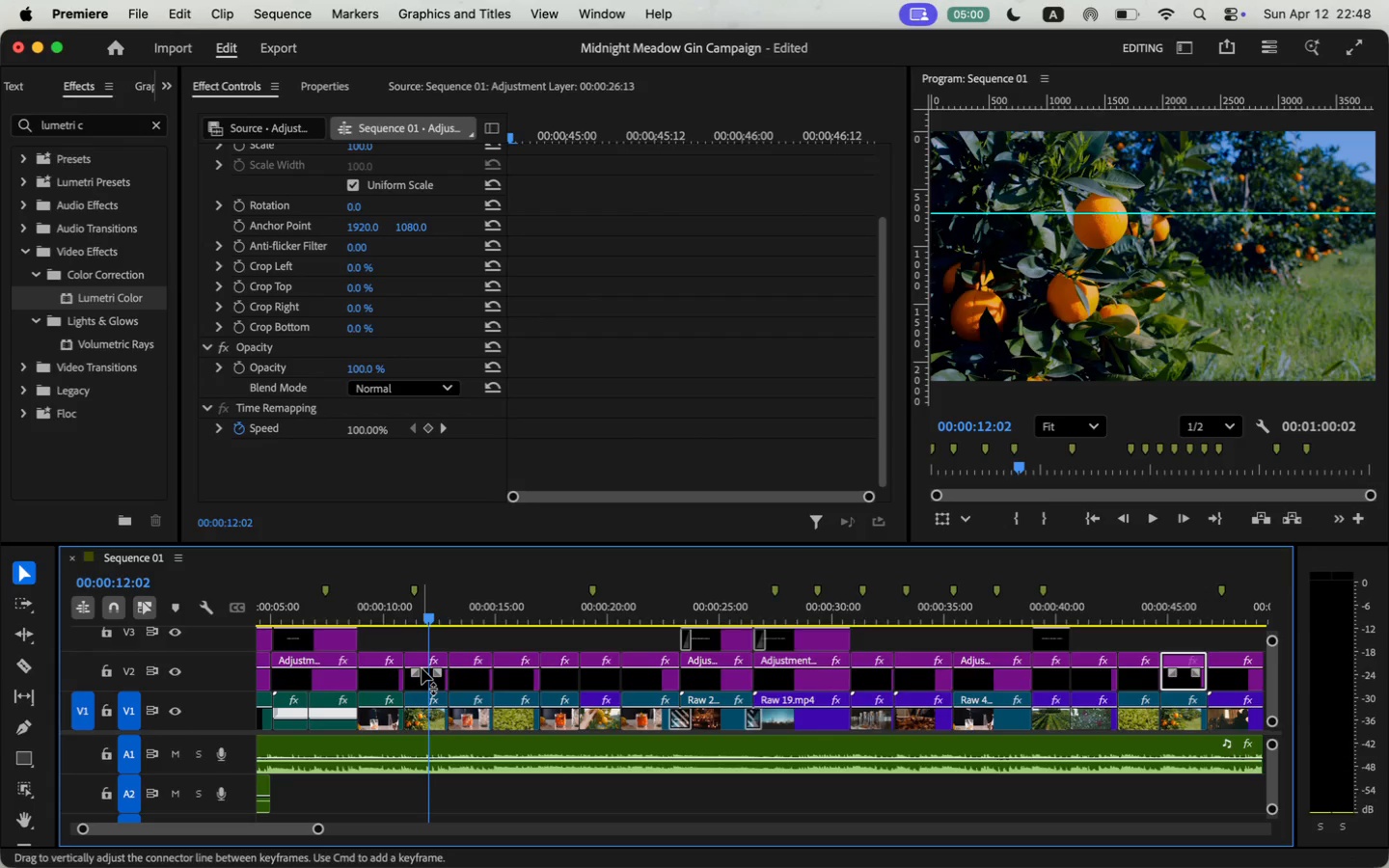 
left_click([277, 339])
 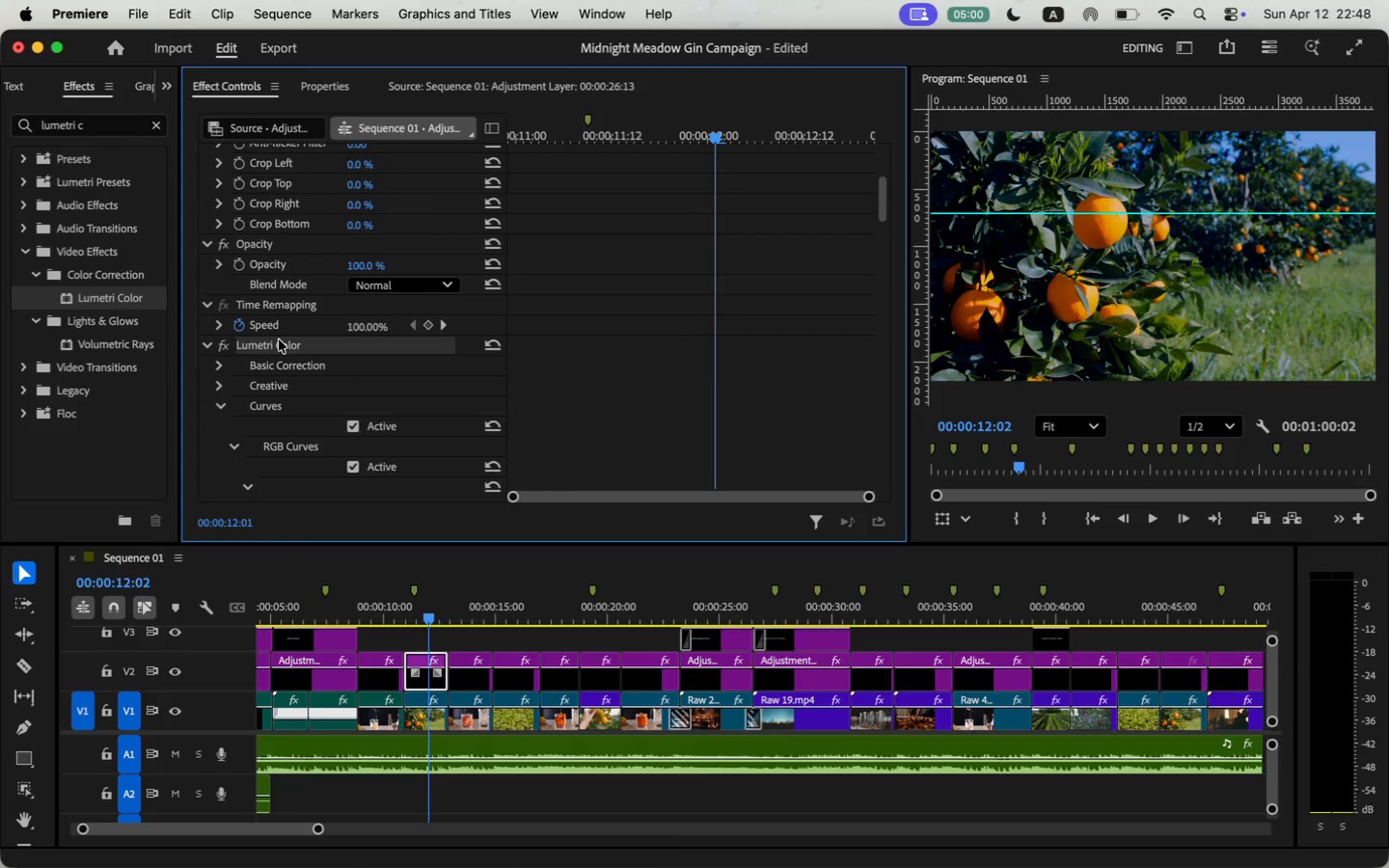 
key(Meta+C)
 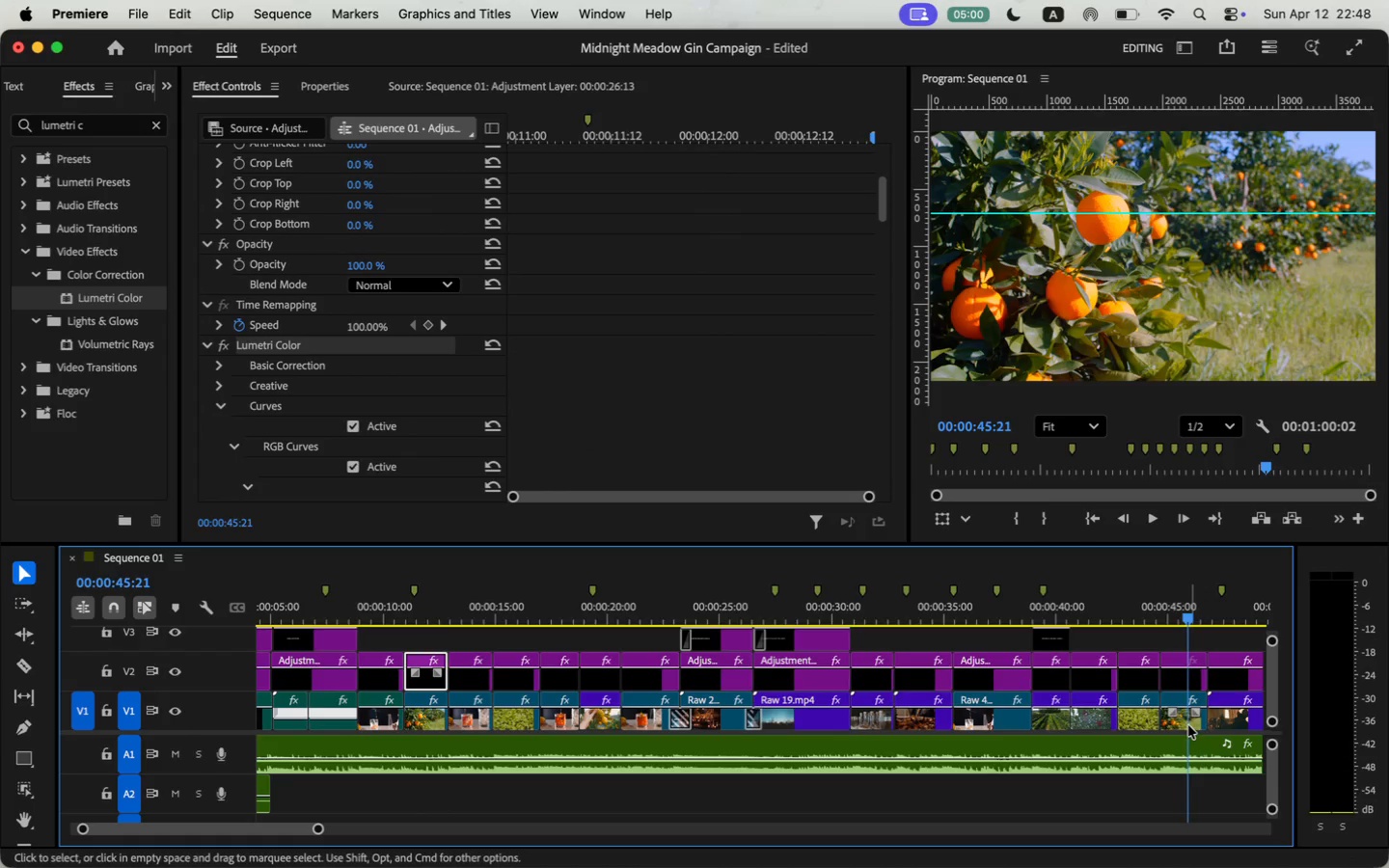 
left_click([1186, 683])
 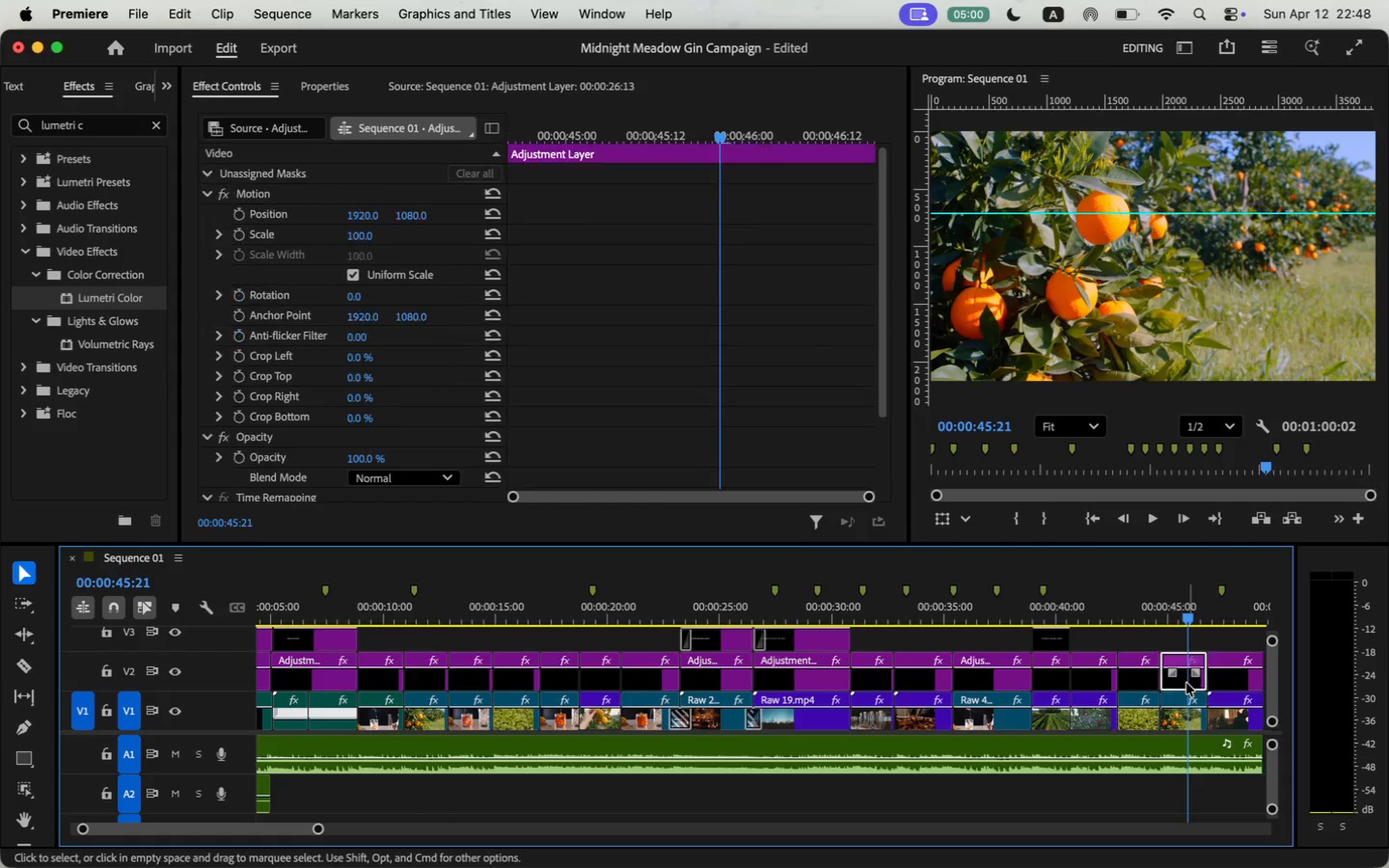 
key(Meta+CommandLeft)
 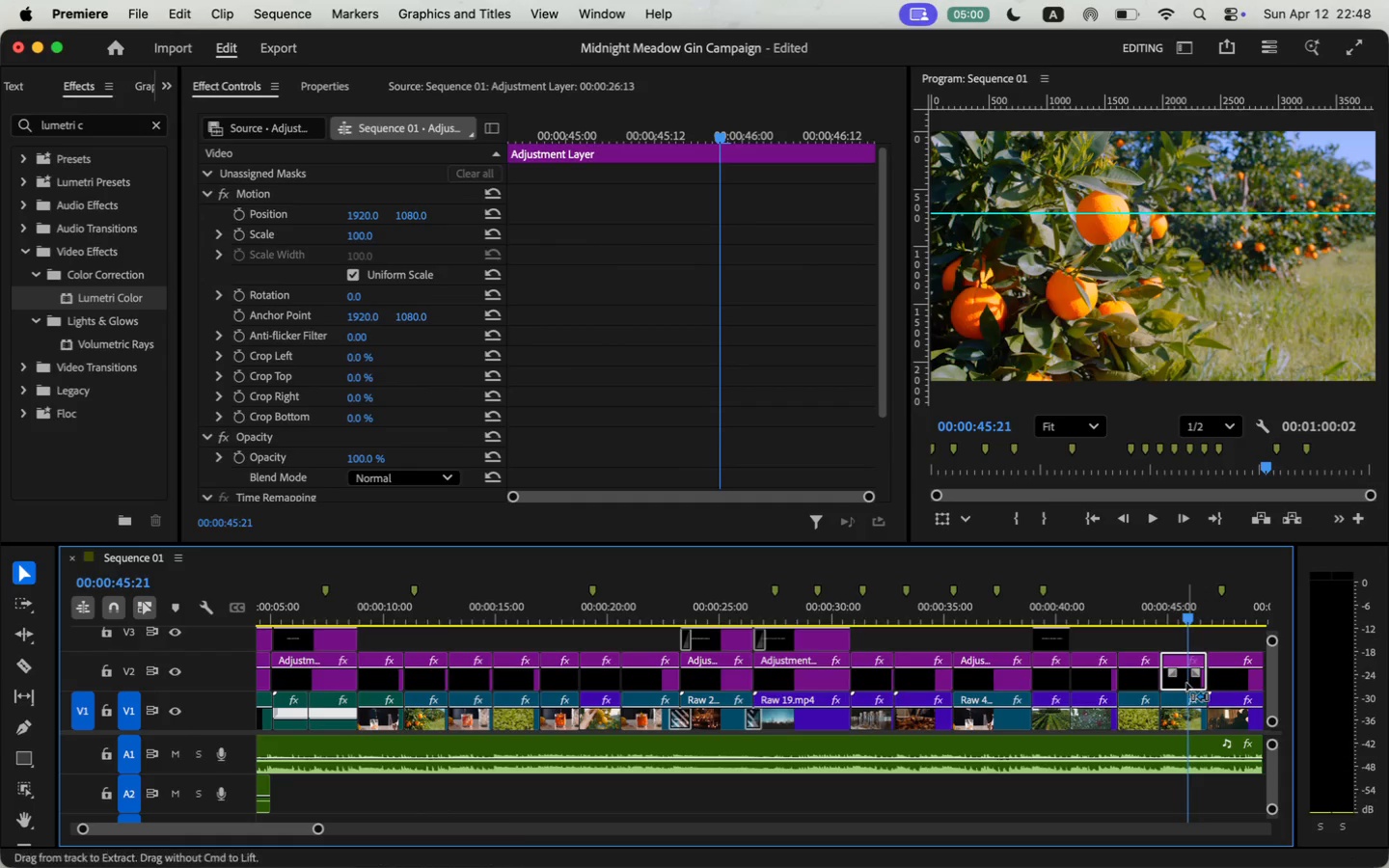 
key(Meta+V)
 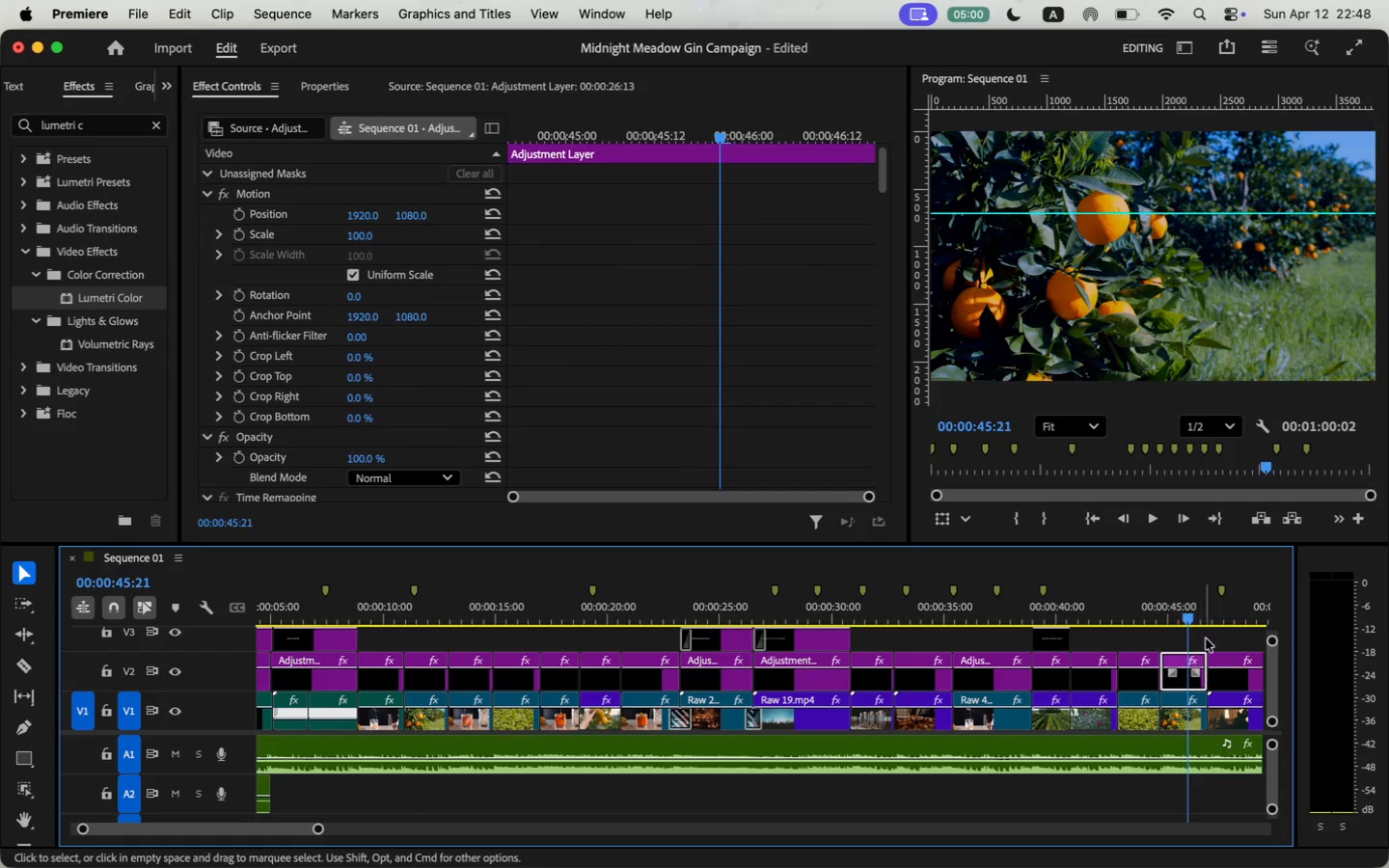 
left_click([1238, 613])
 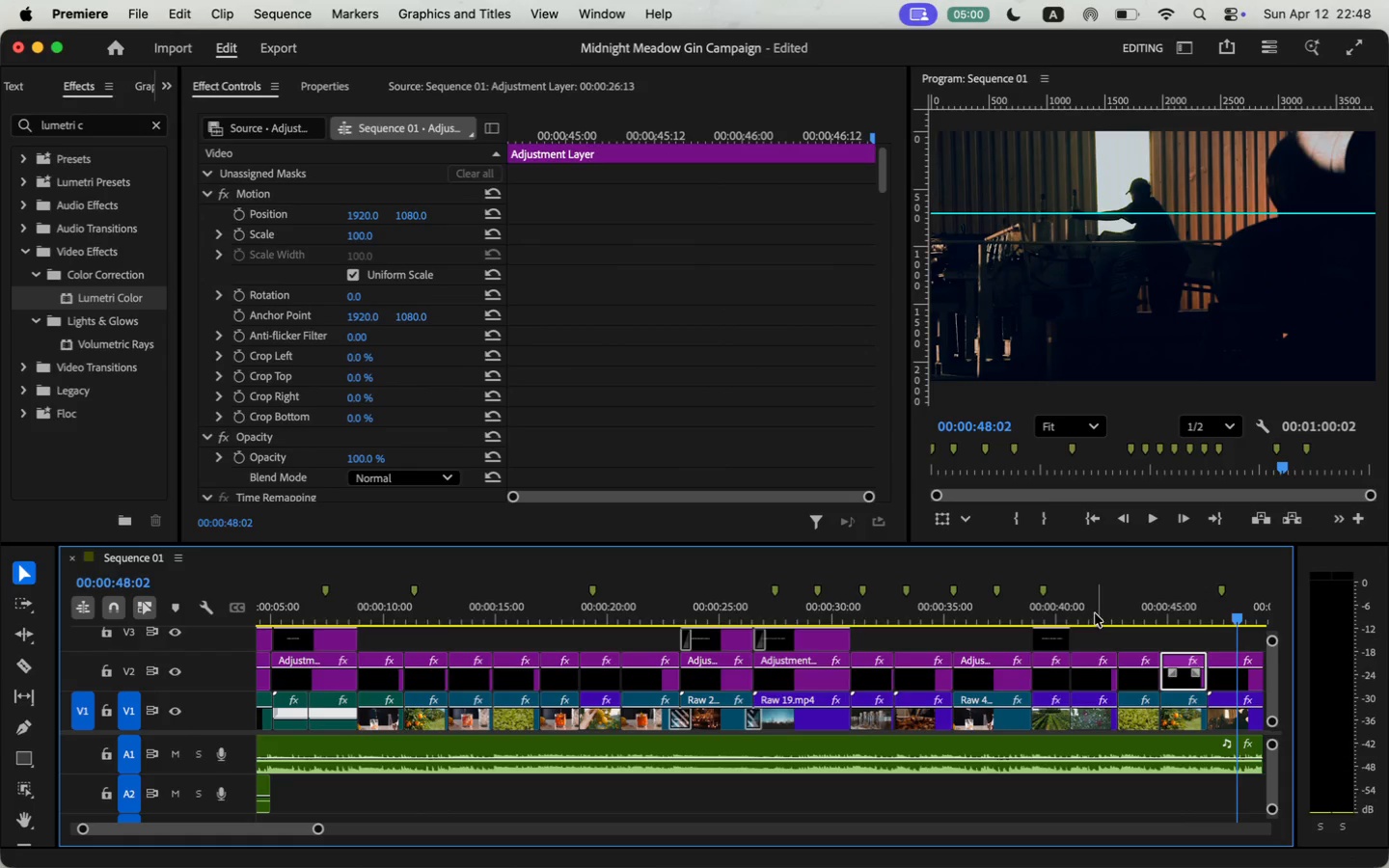 
left_click([1089, 610])
 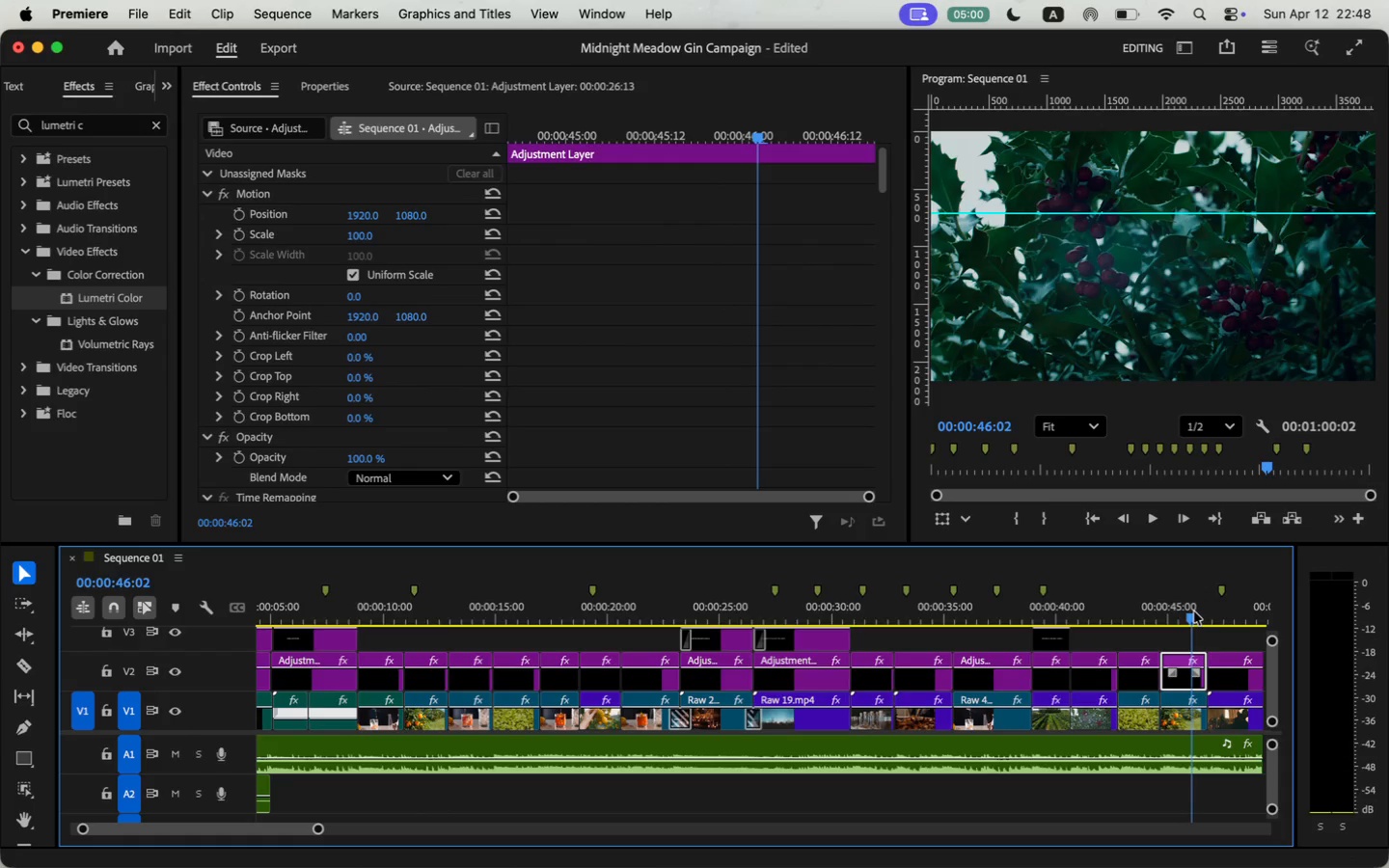 
scroll: coordinate [590, 357], scroll_direction: down, amount: 23.0
 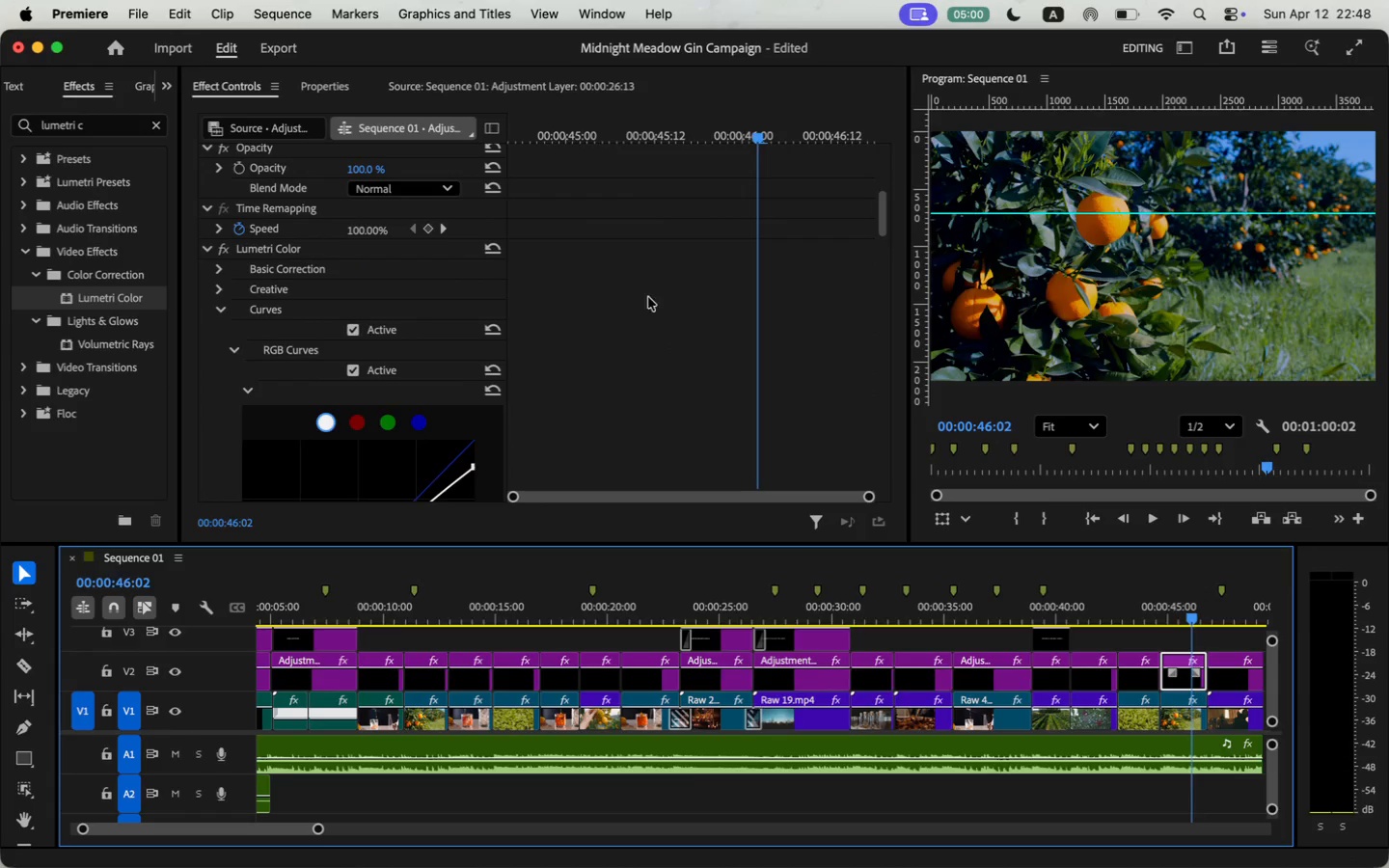 
left_click([417, 295])
 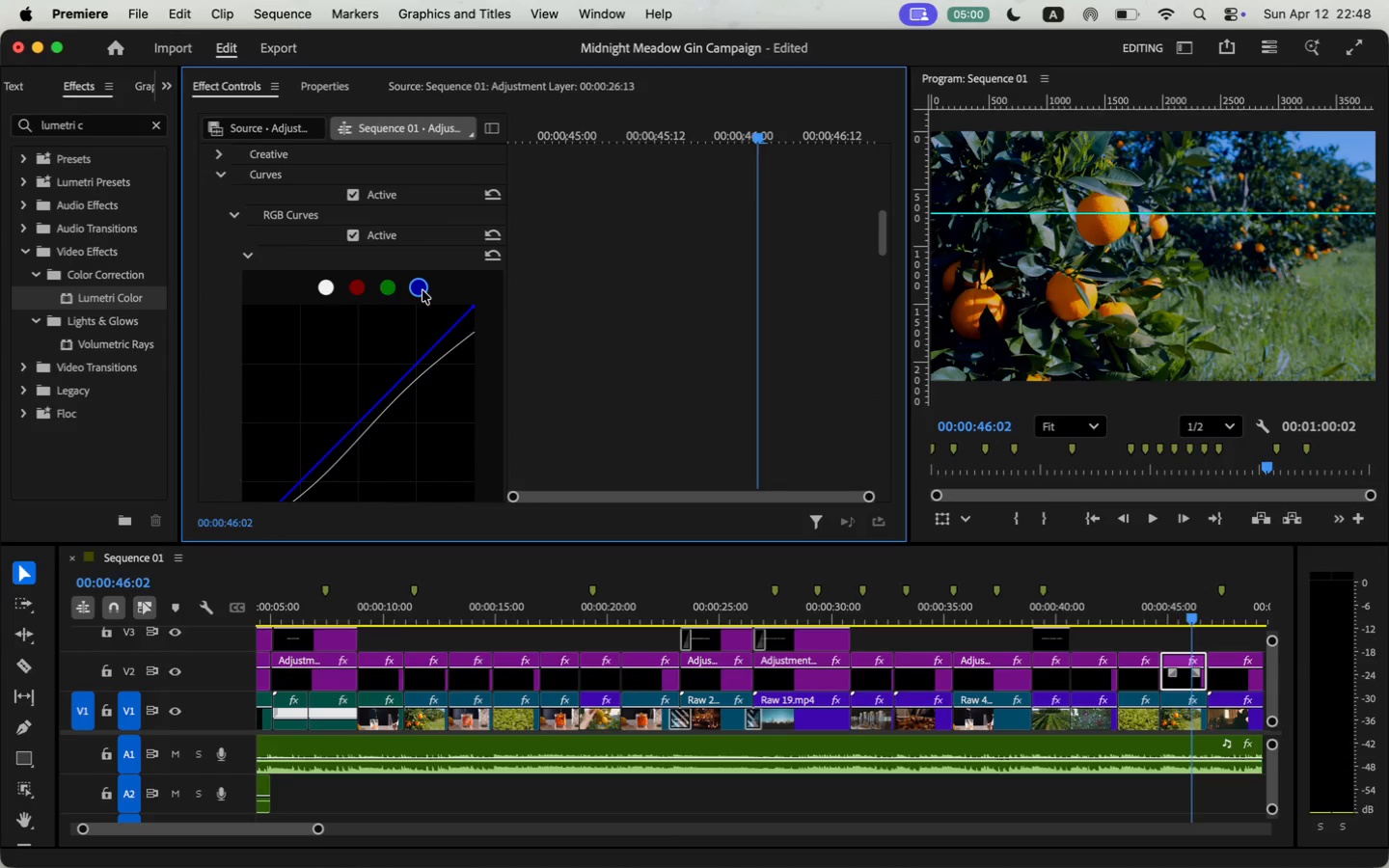 
scroll: coordinate [629, 312], scroll_direction: down, amount: 4.0
 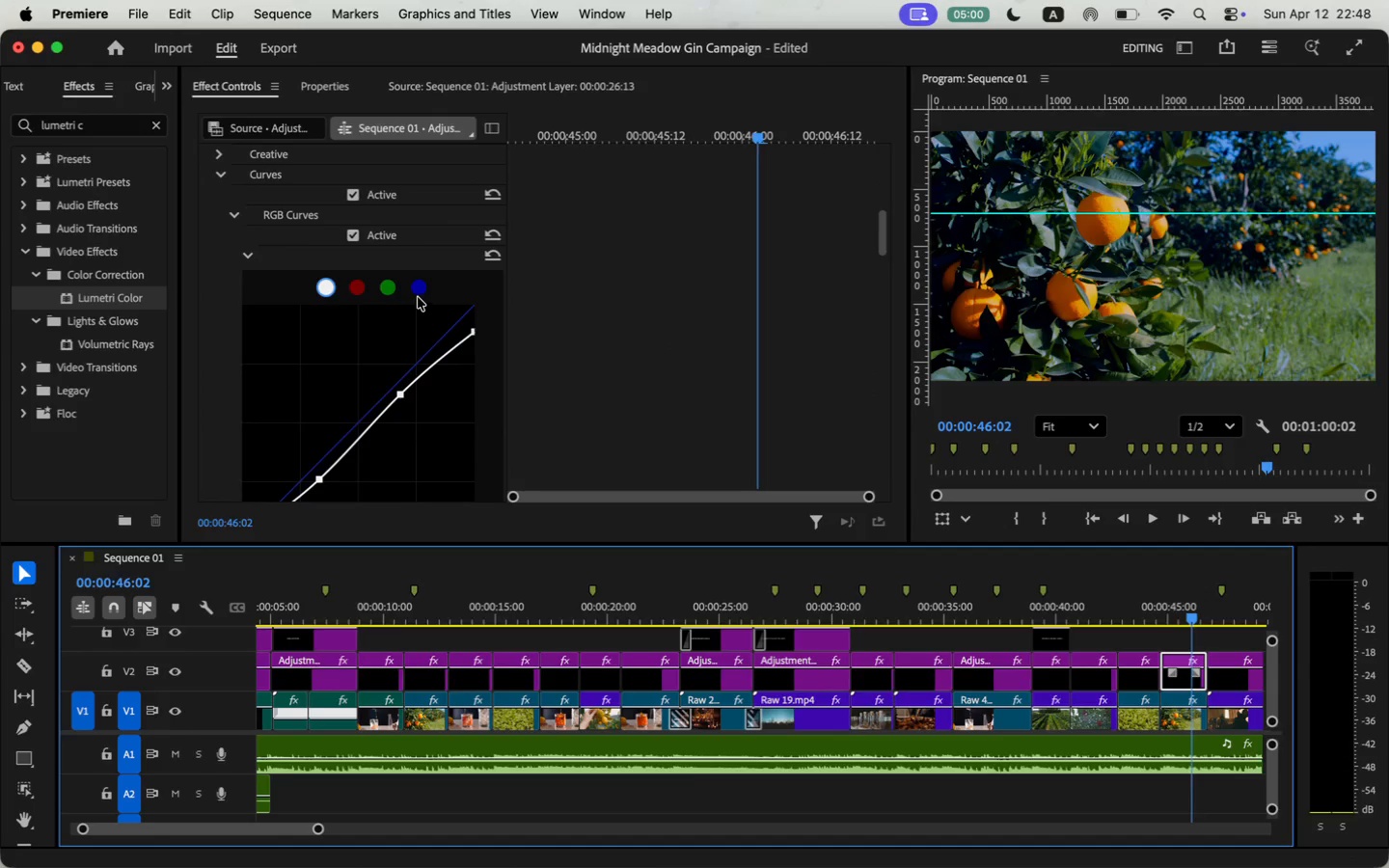 
left_click_drag(start_coordinate=[359, 344], to_coordinate=[366, 352])
 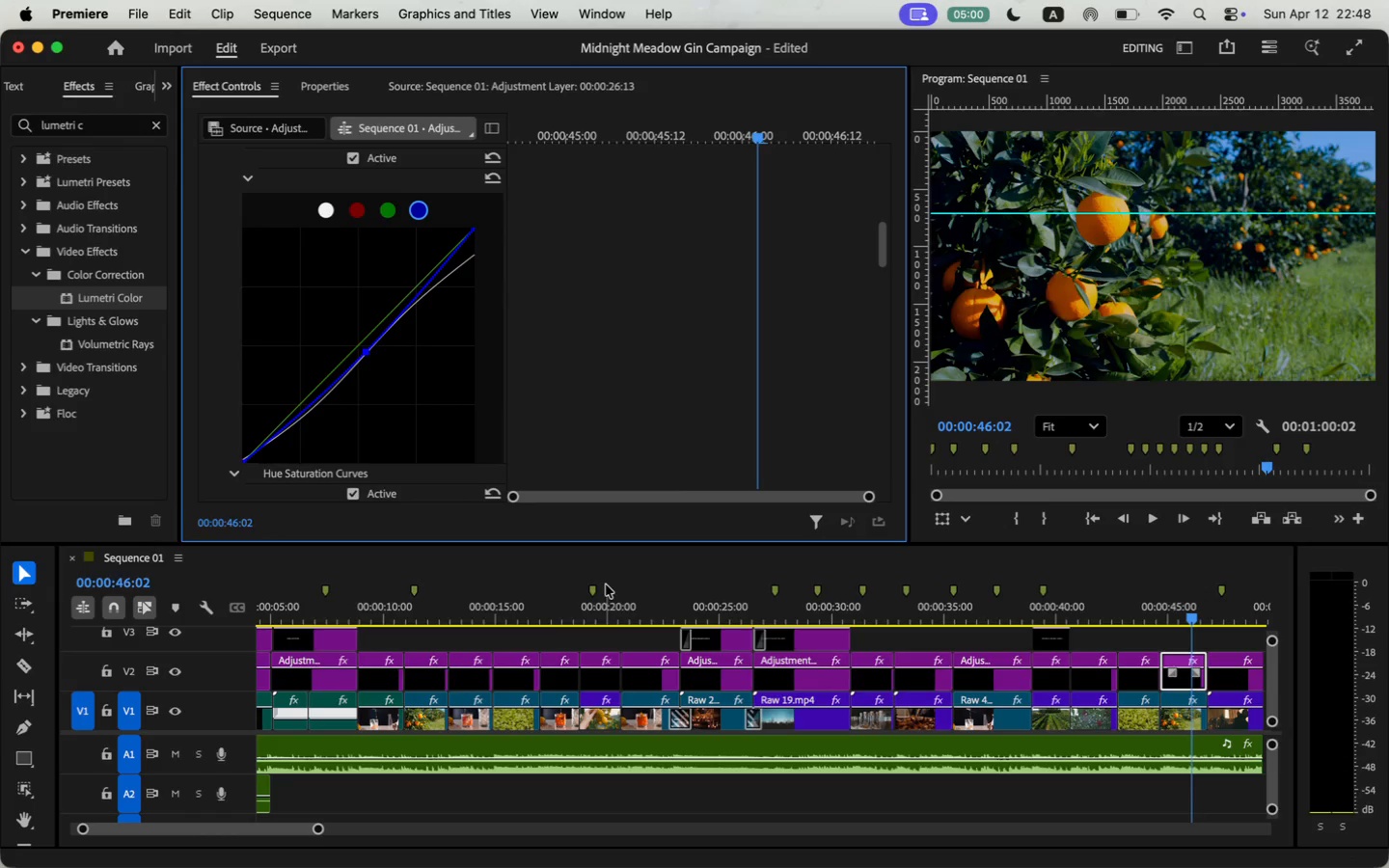 
left_click([435, 607])
 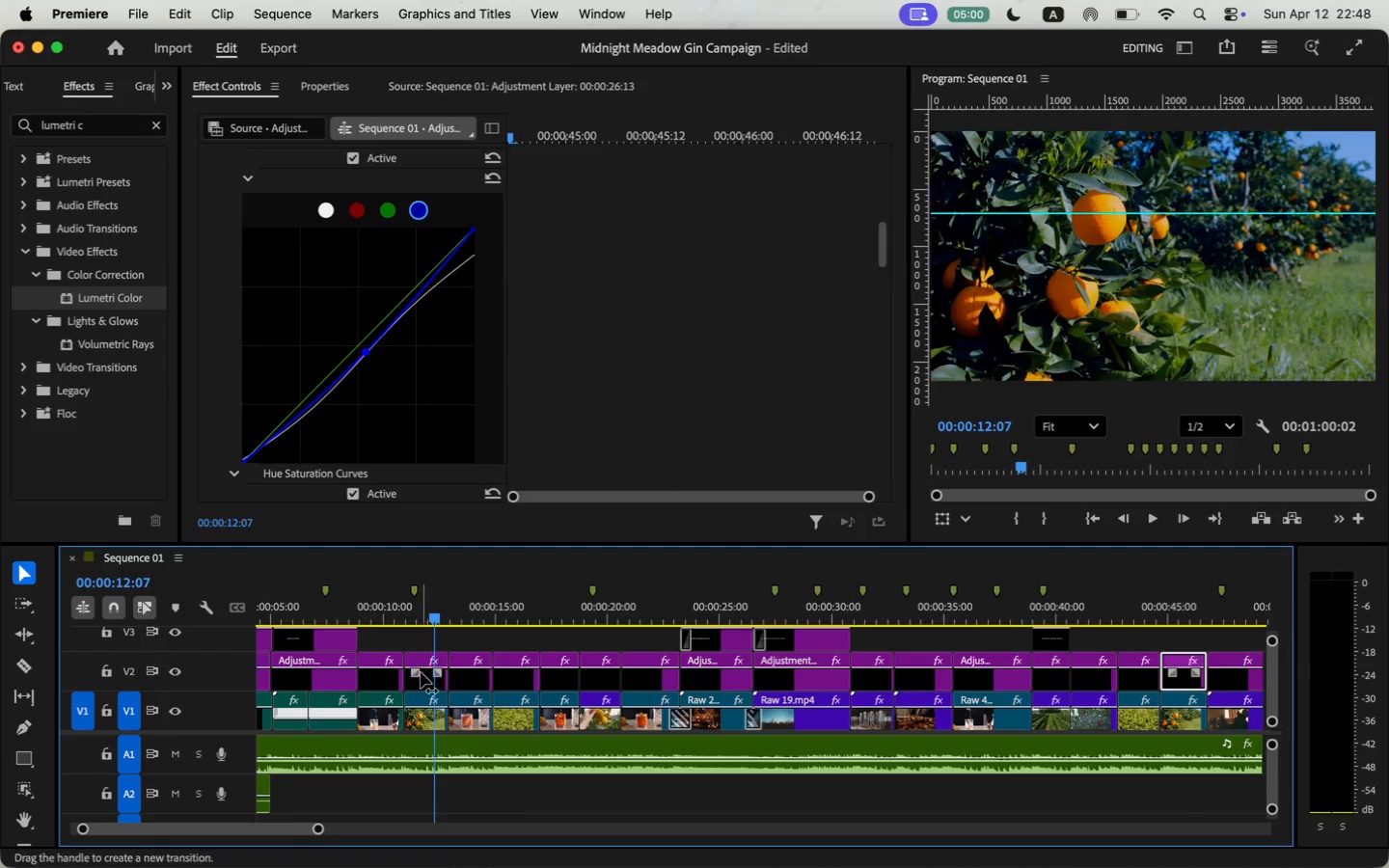 
left_click([421, 675])
 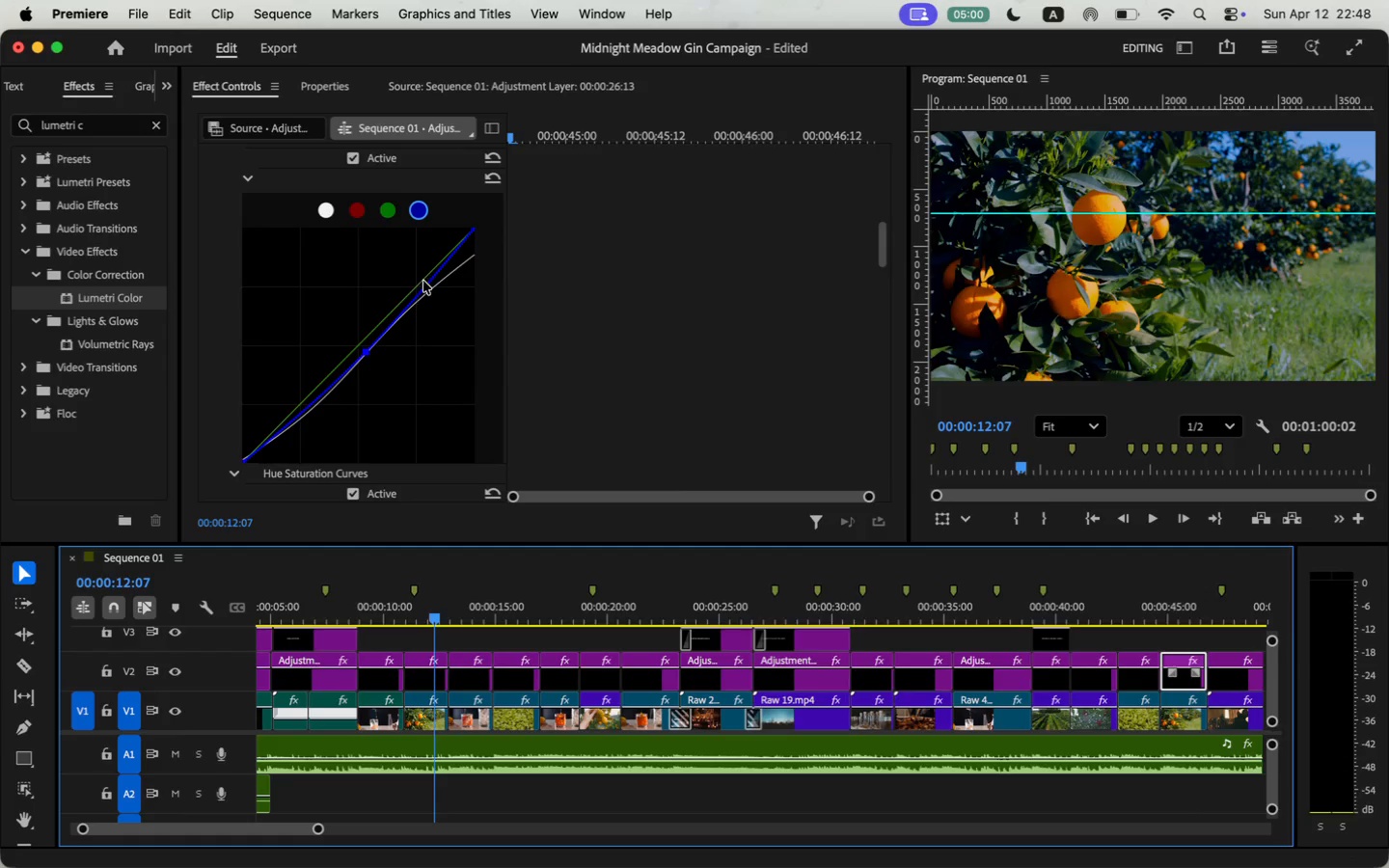 
scroll: coordinate [569, 363], scroll_direction: down, amount: 30.0
 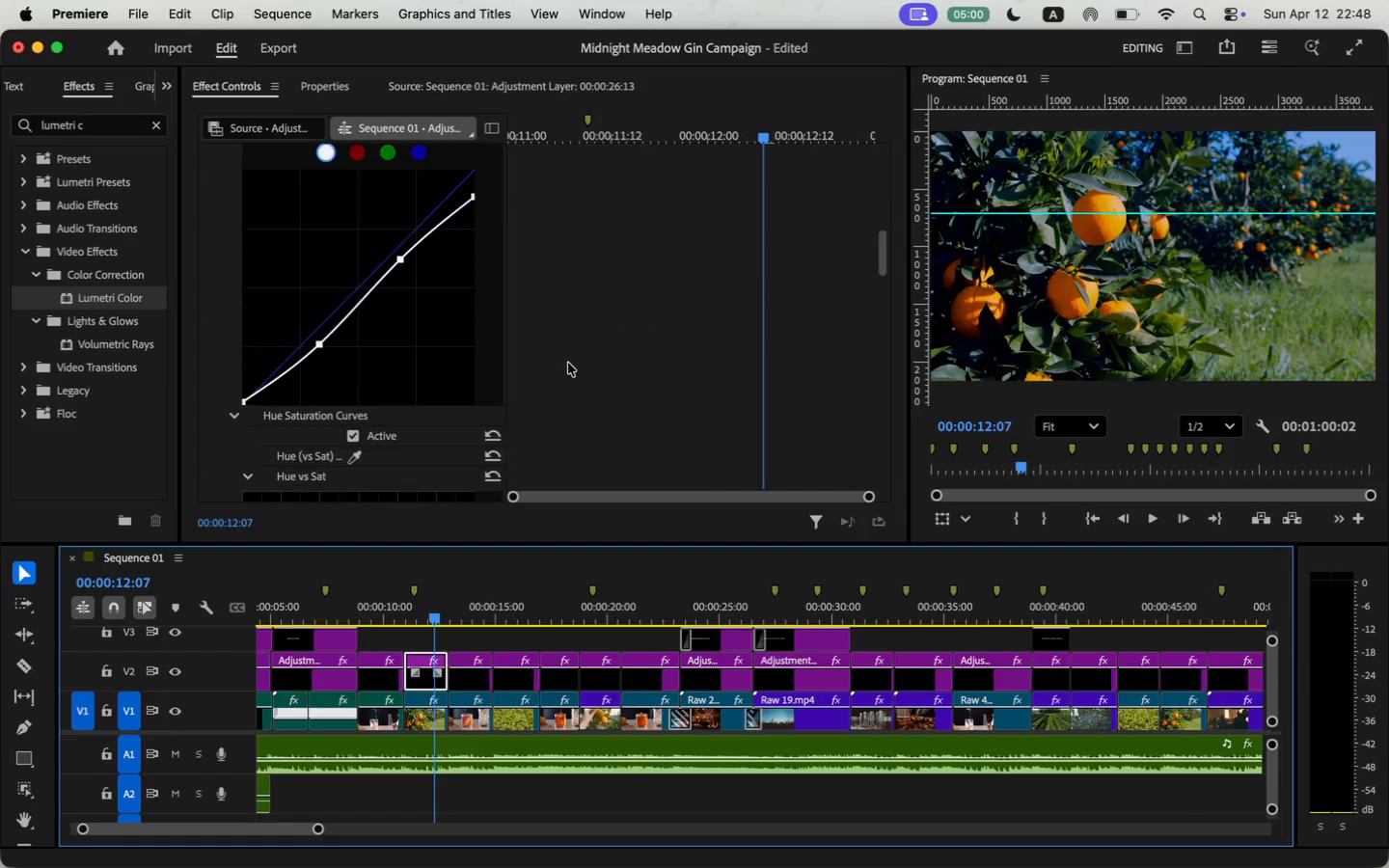 
left_click([421, 155])
 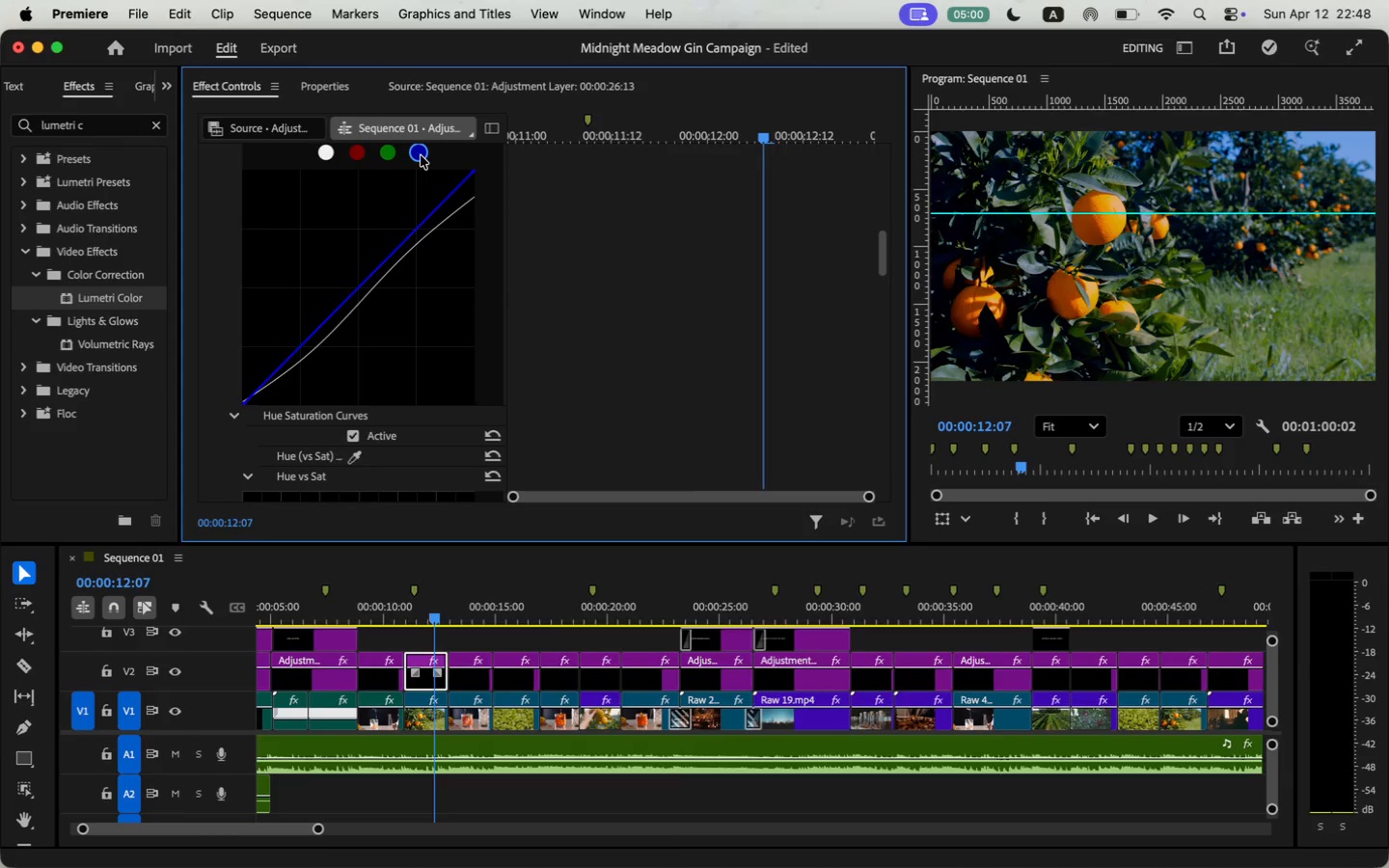 
left_click_drag(start_coordinate=[359, 285], to_coordinate=[363, 294])
 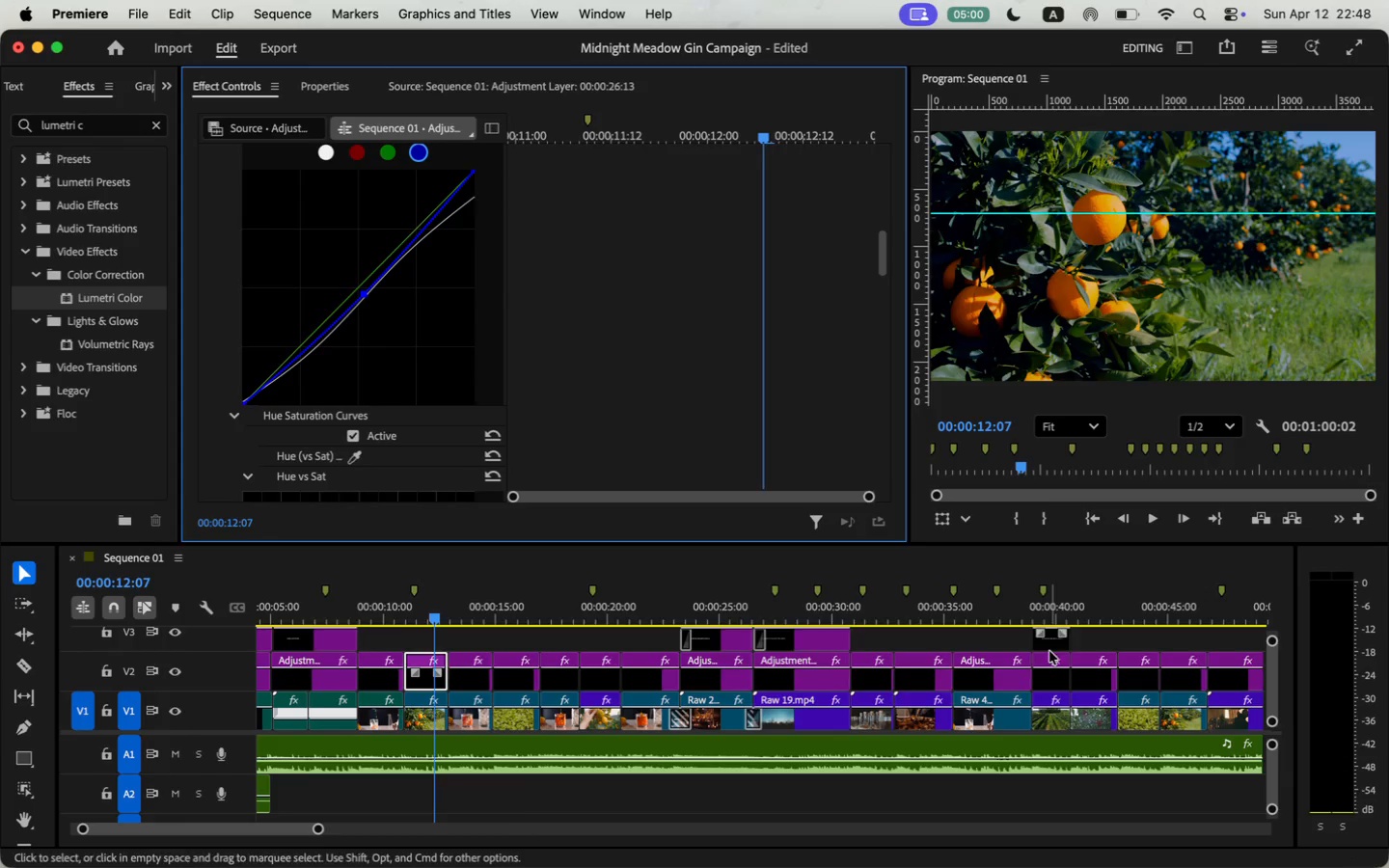 
left_click([1082, 610])
 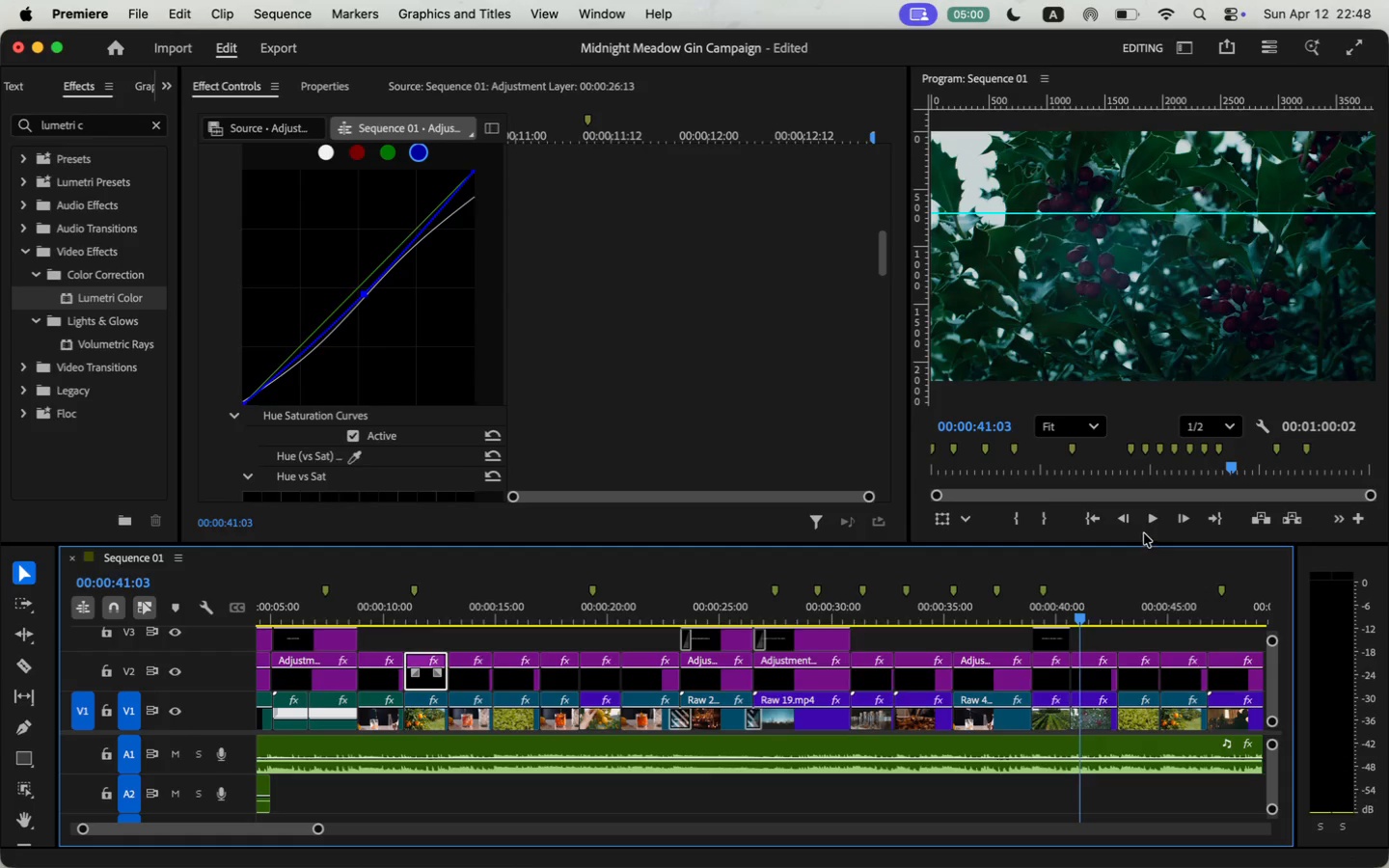 
left_click([1149, 522])
 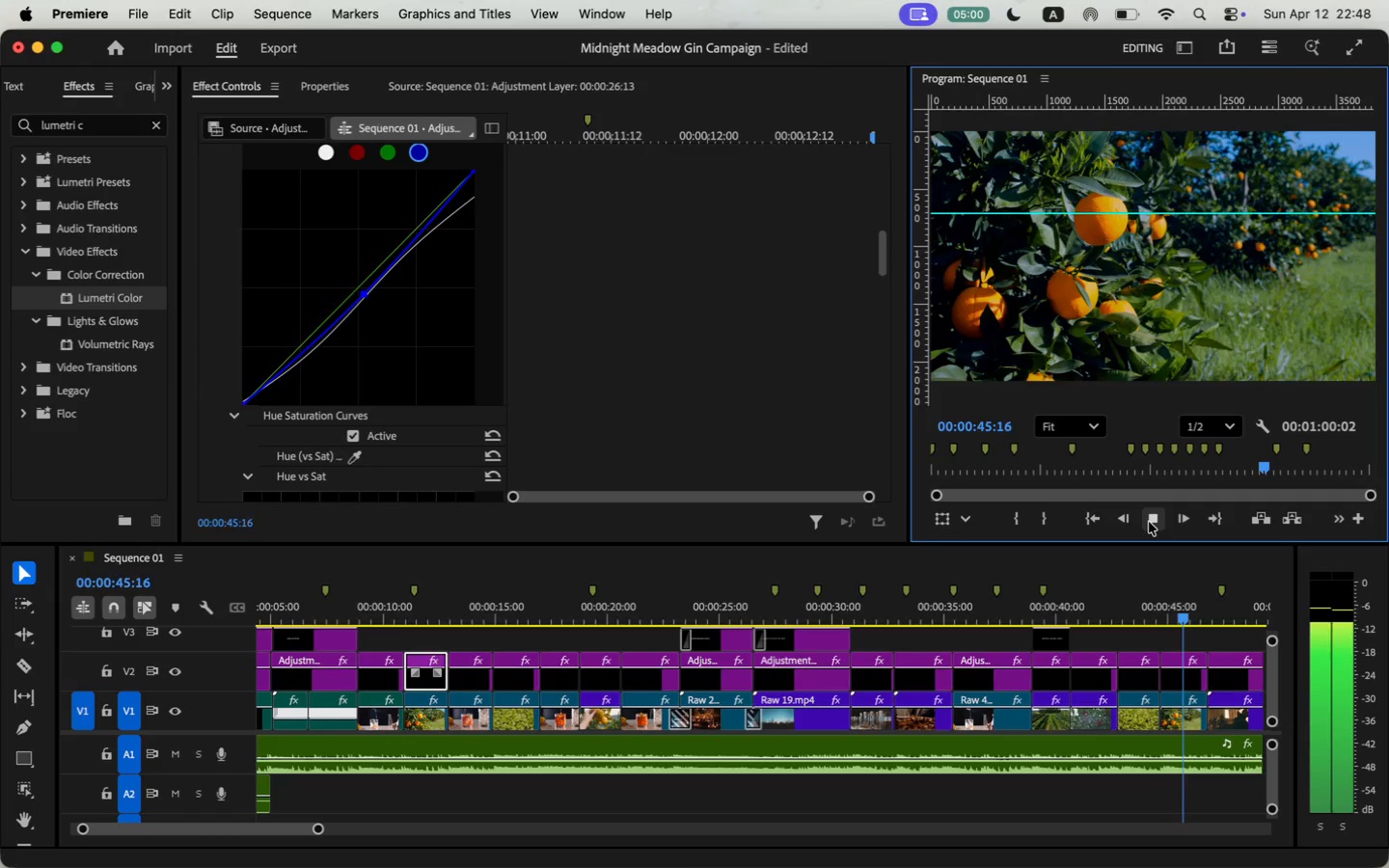 
wait(6.52)
 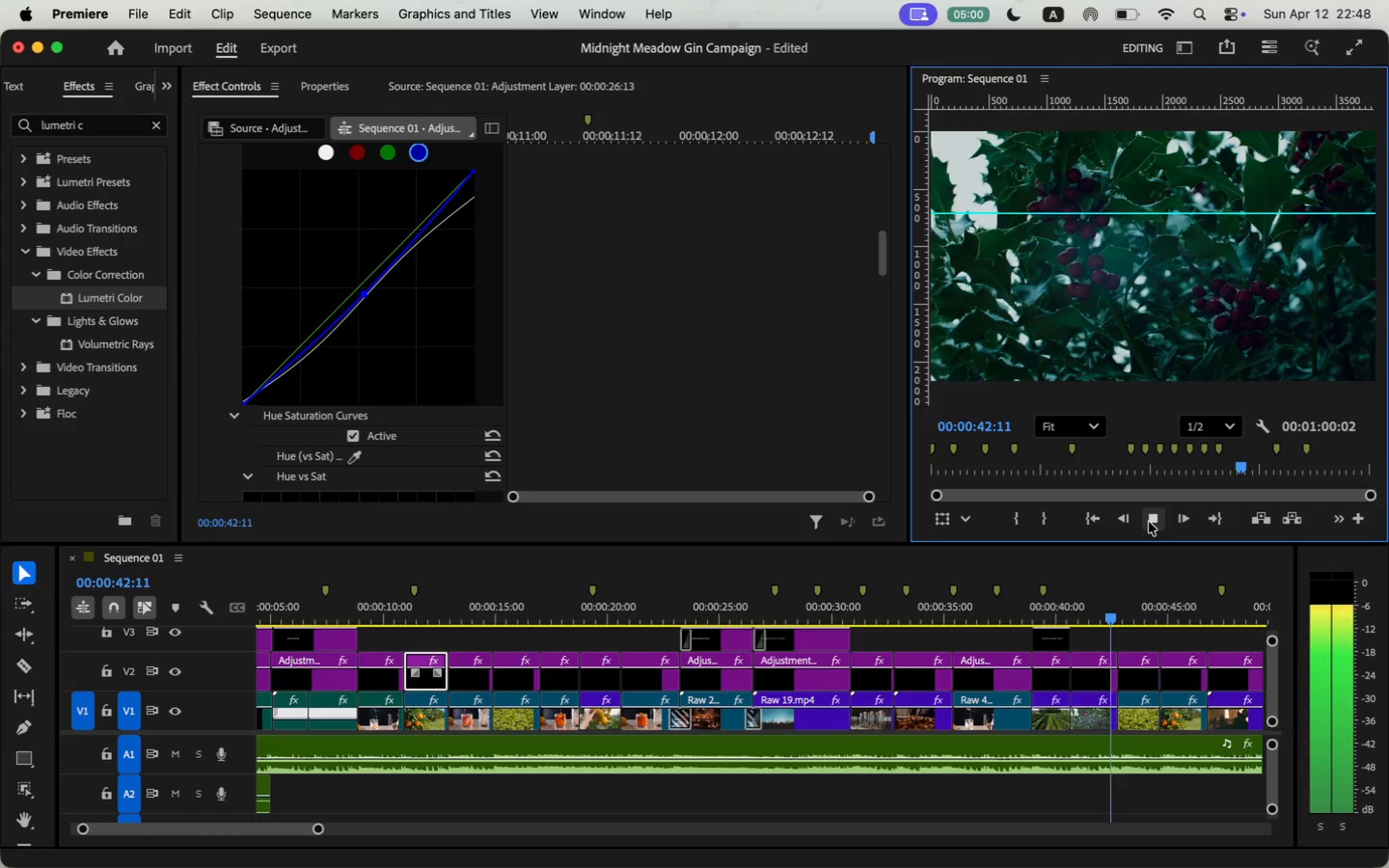 
left_click([1153, 526])
 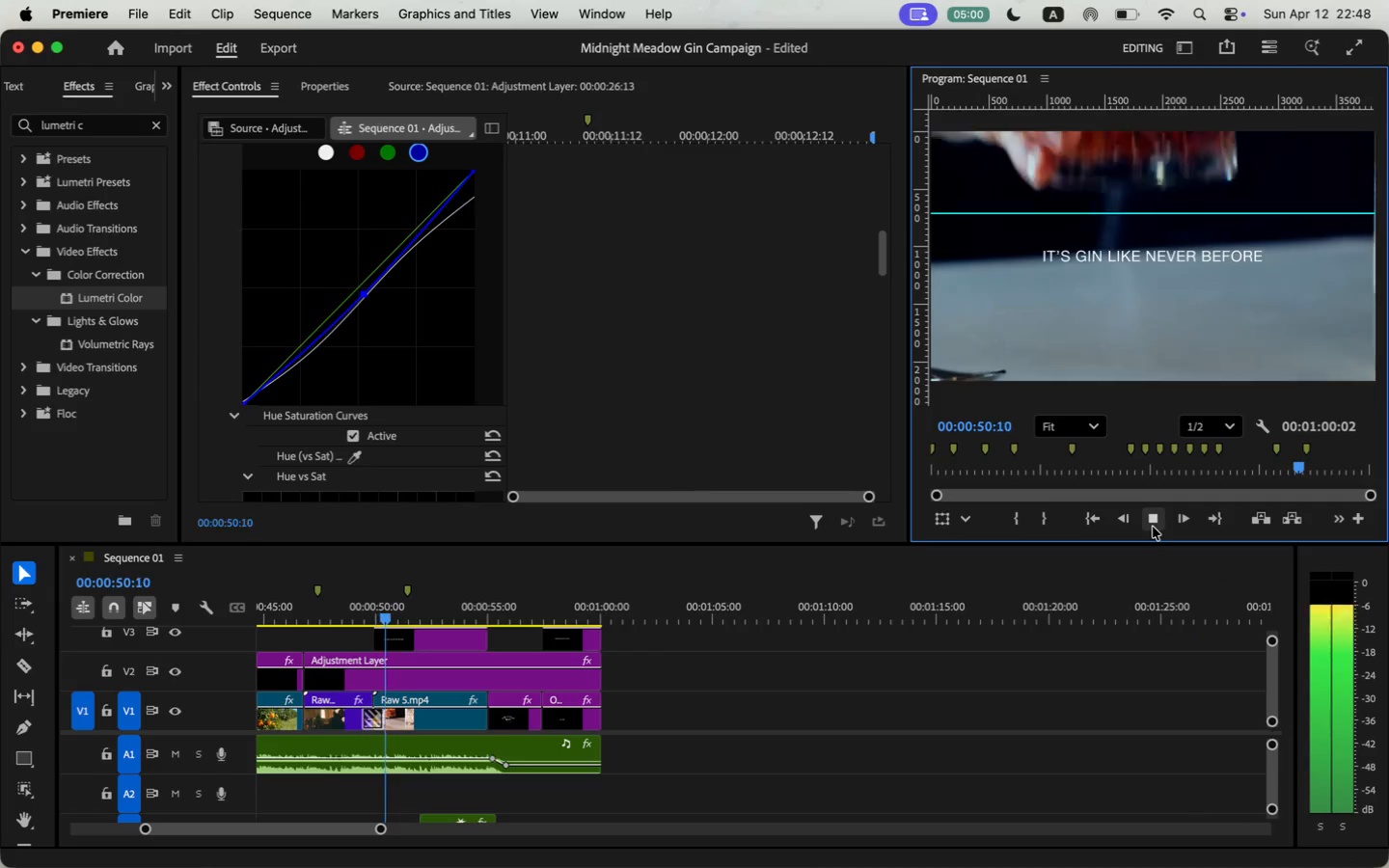 
wait(11.96)
 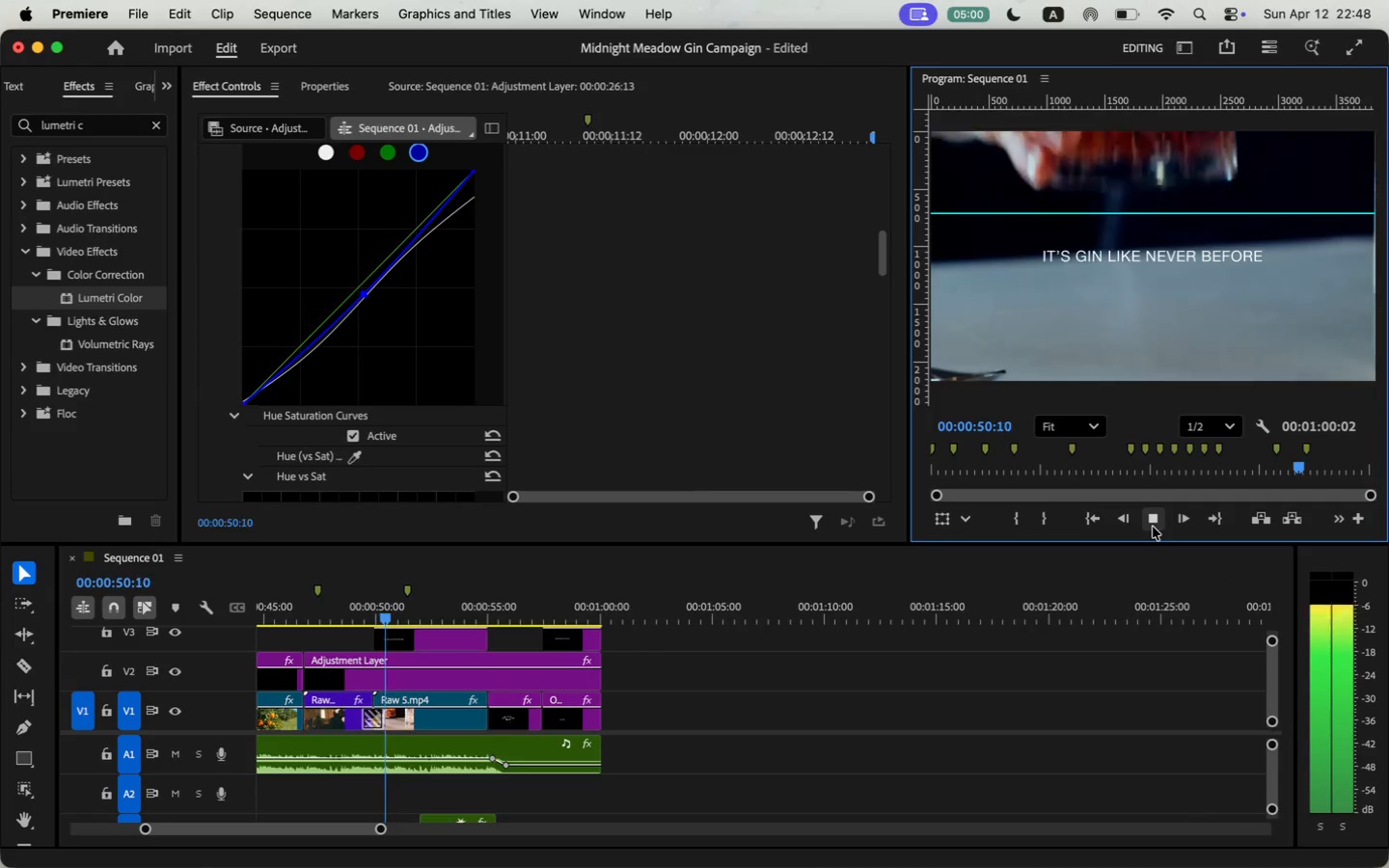 
left_click_drag(start_coordinate=[249, 829], to_coordinate=[0, 837])
 